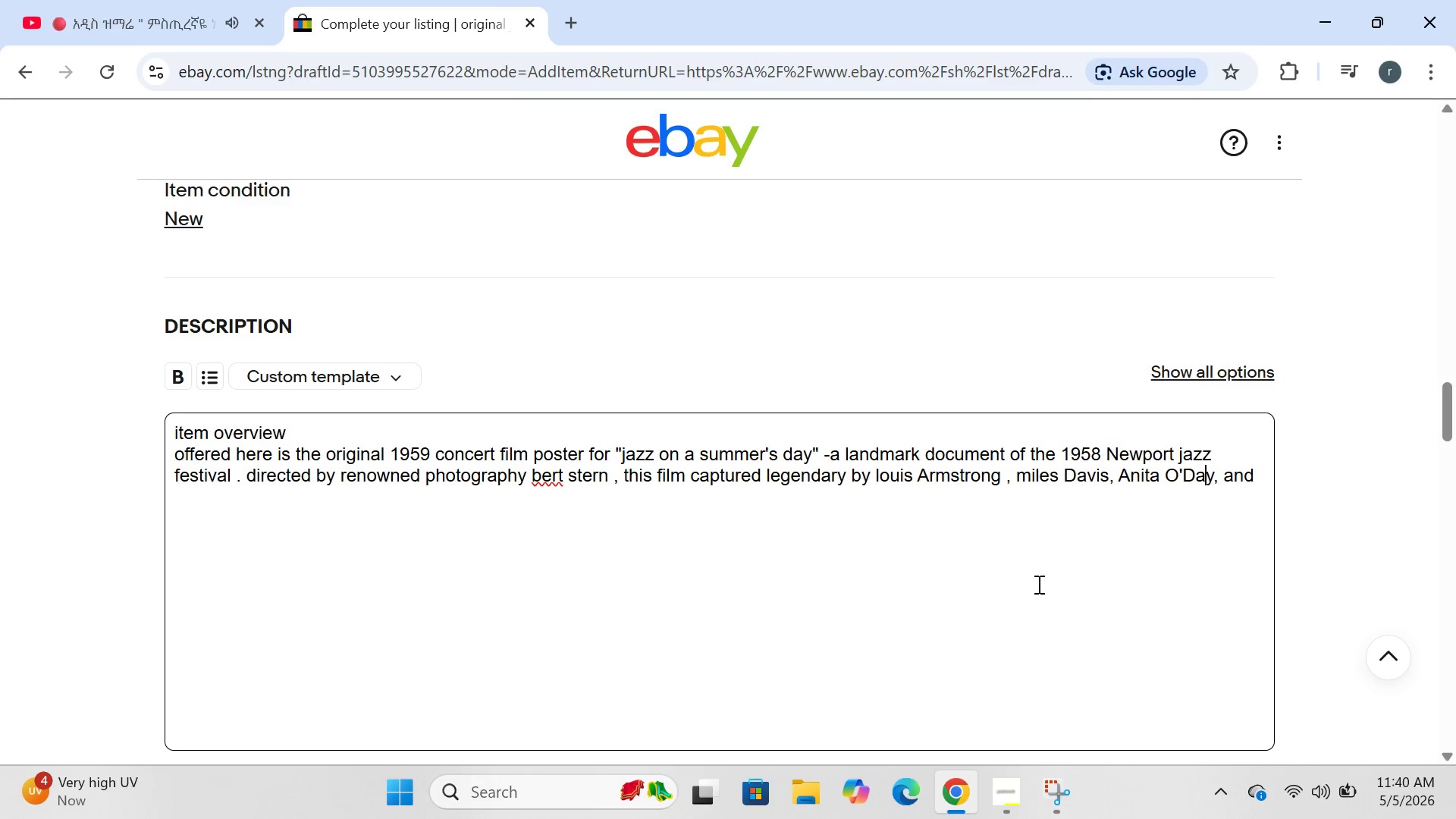 
key(ArrowRight)
 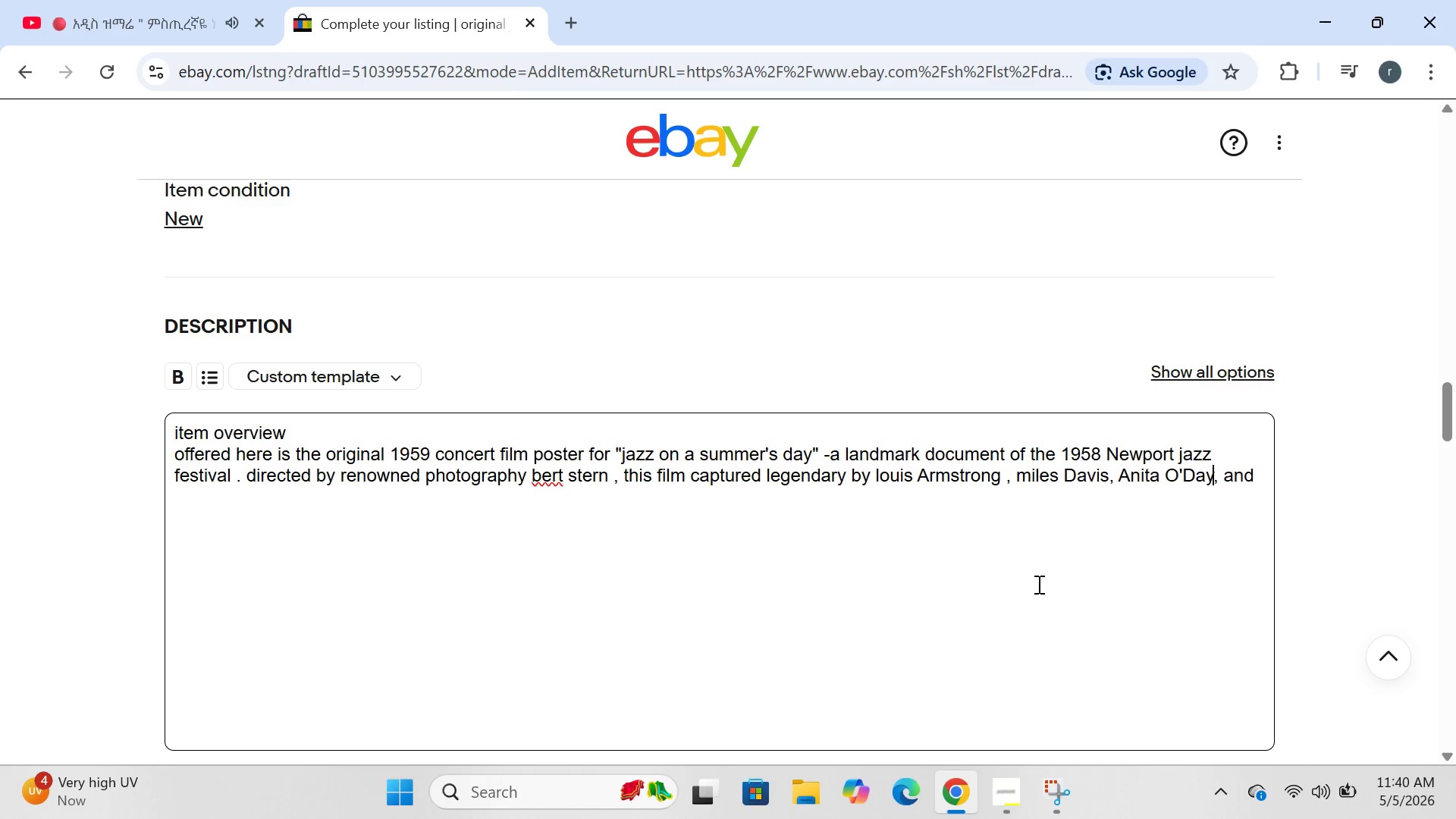 
key(ArrowRight)
 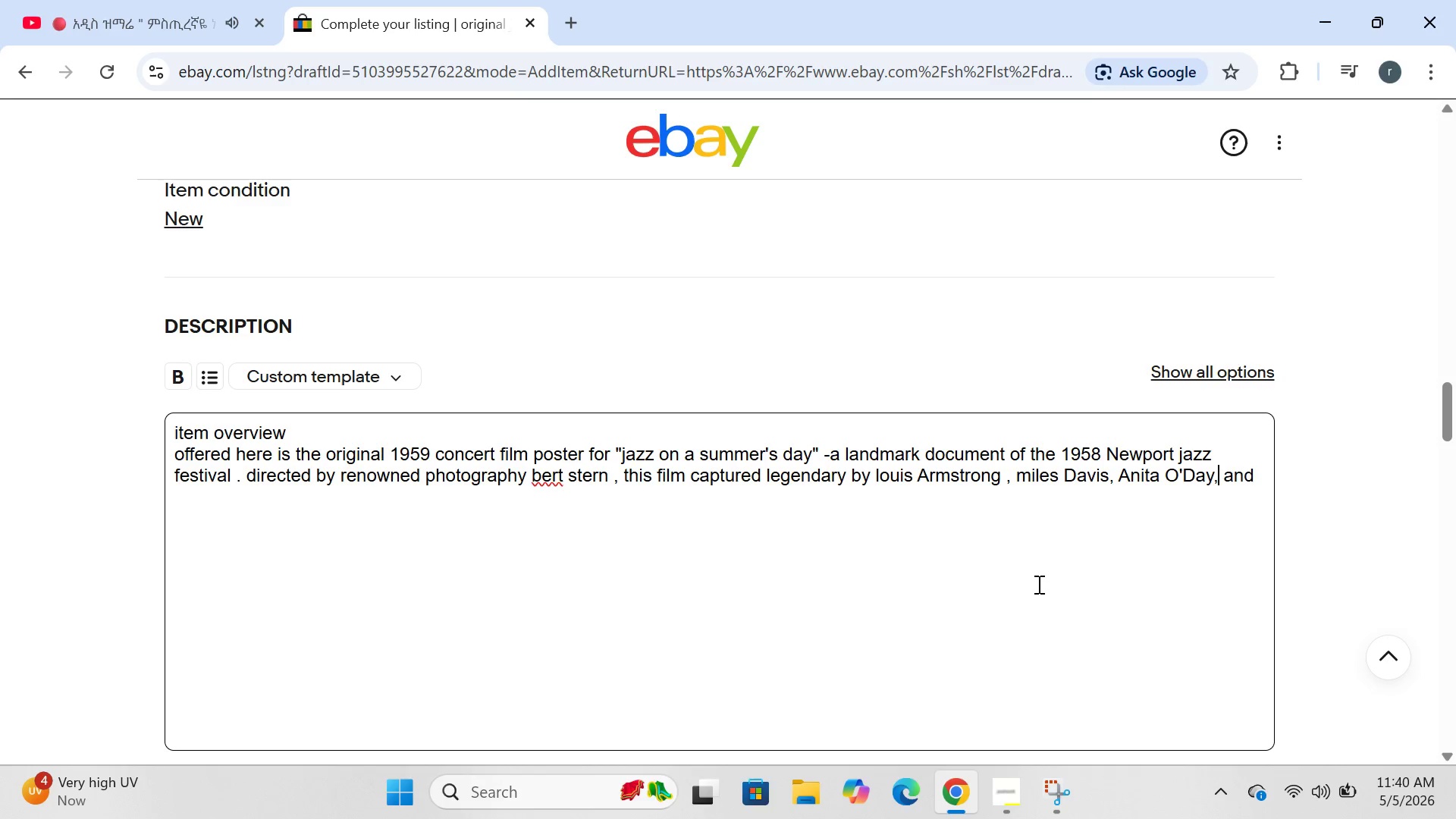 
key(ArrowRight)
 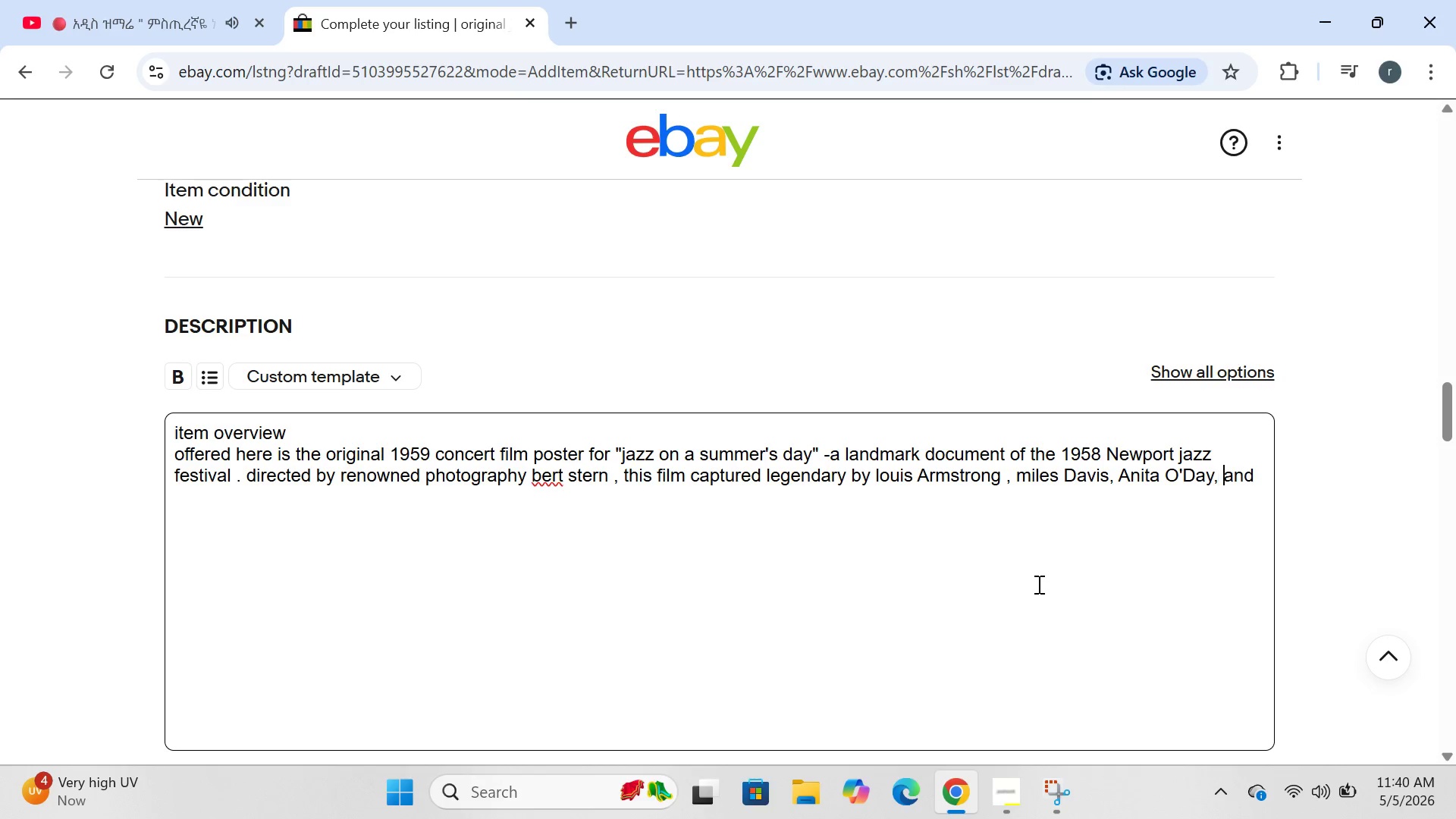 
key(ArrowRight)
 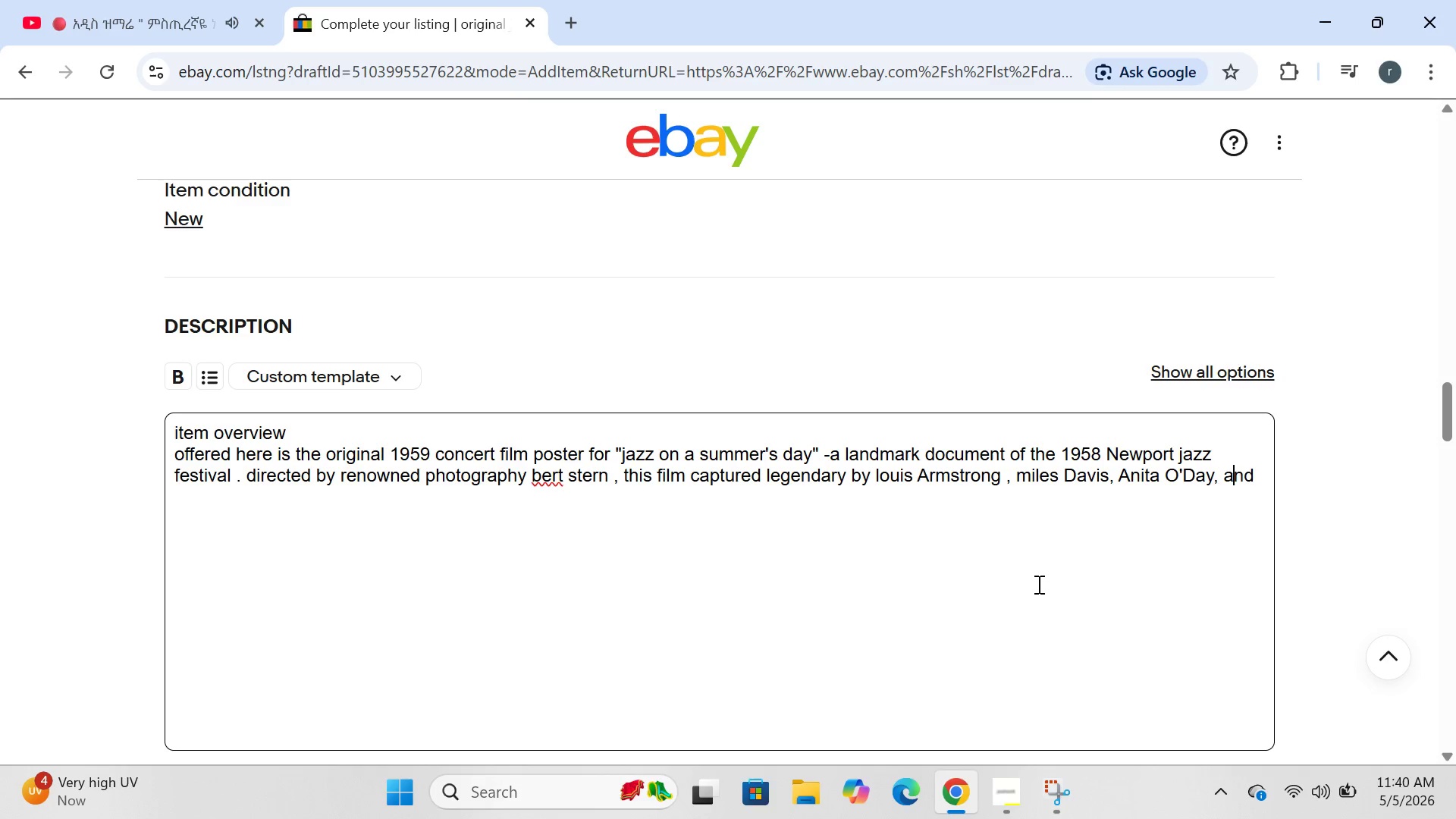 
key(ArrowRight)
 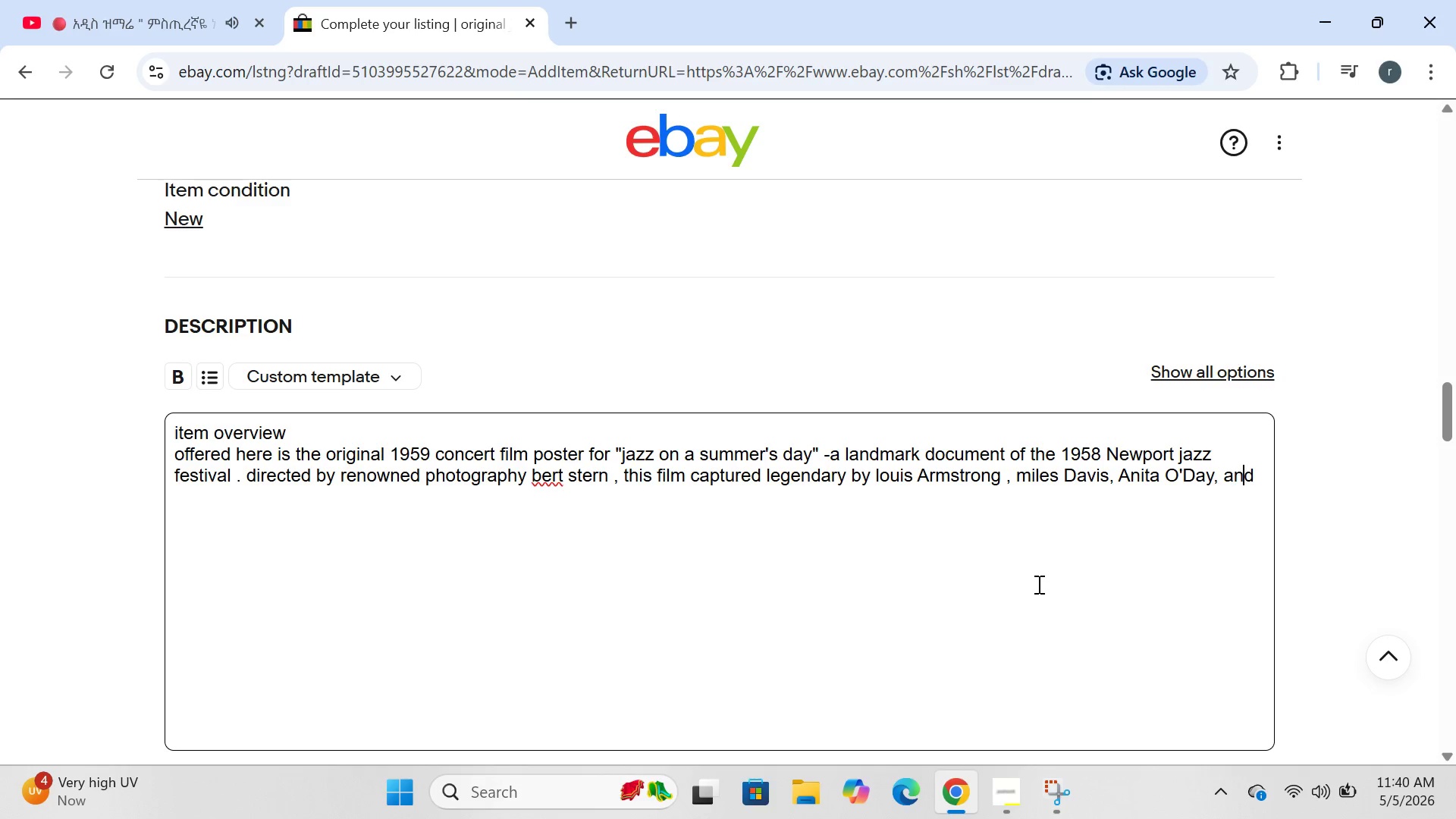 
key(ArrowRight)
 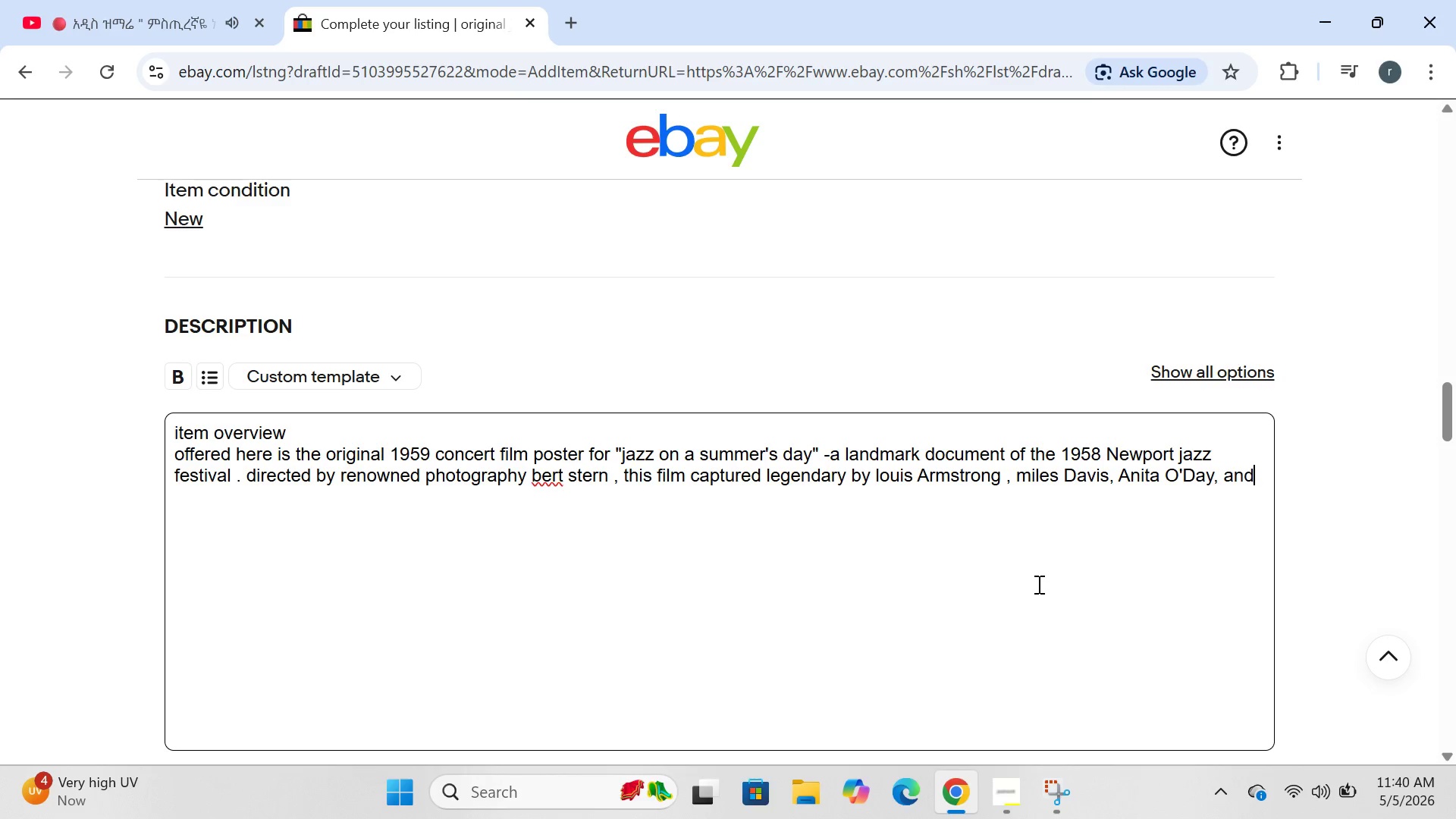 
key(ArrowRight)
 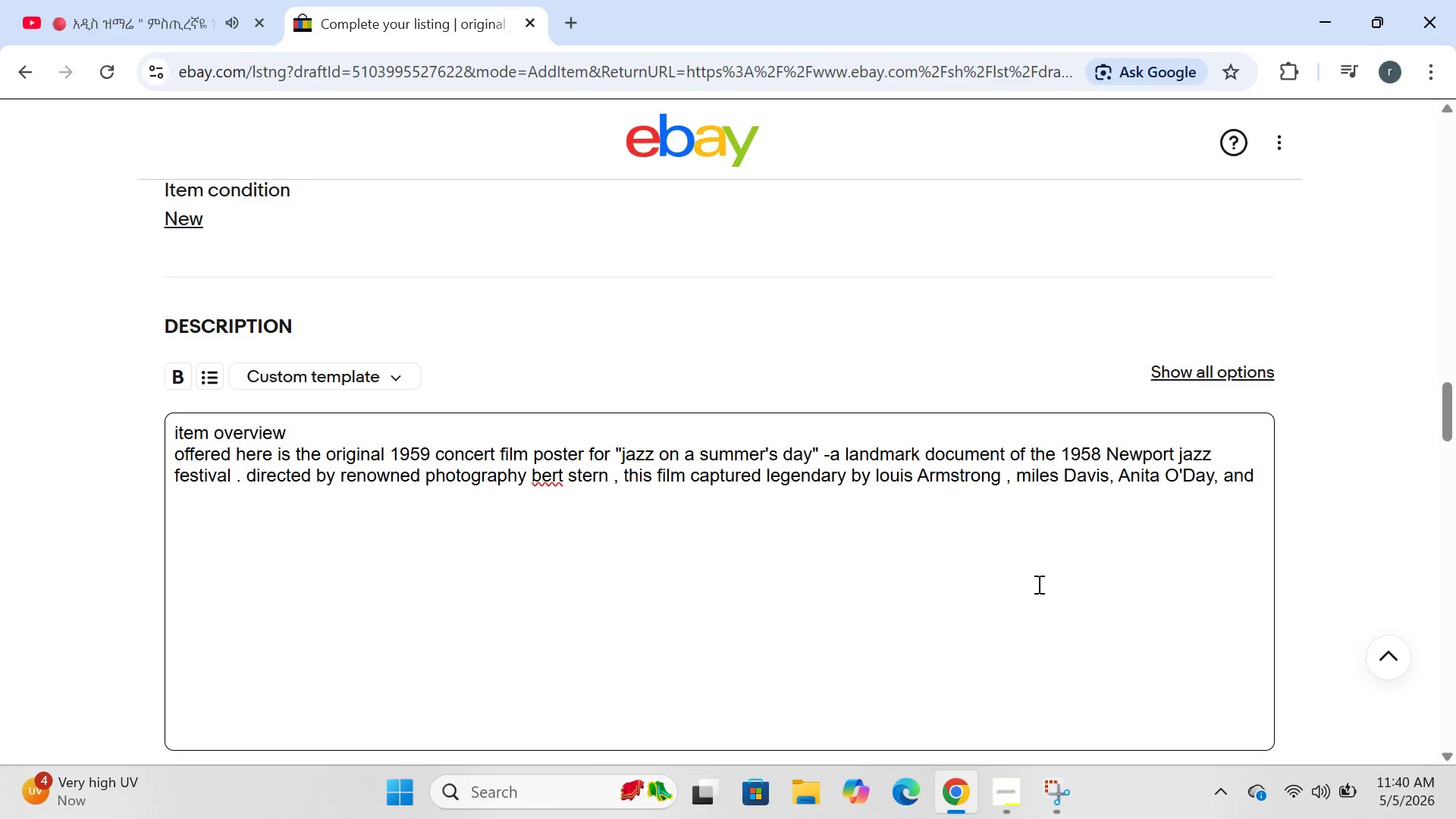 
key(Space)
 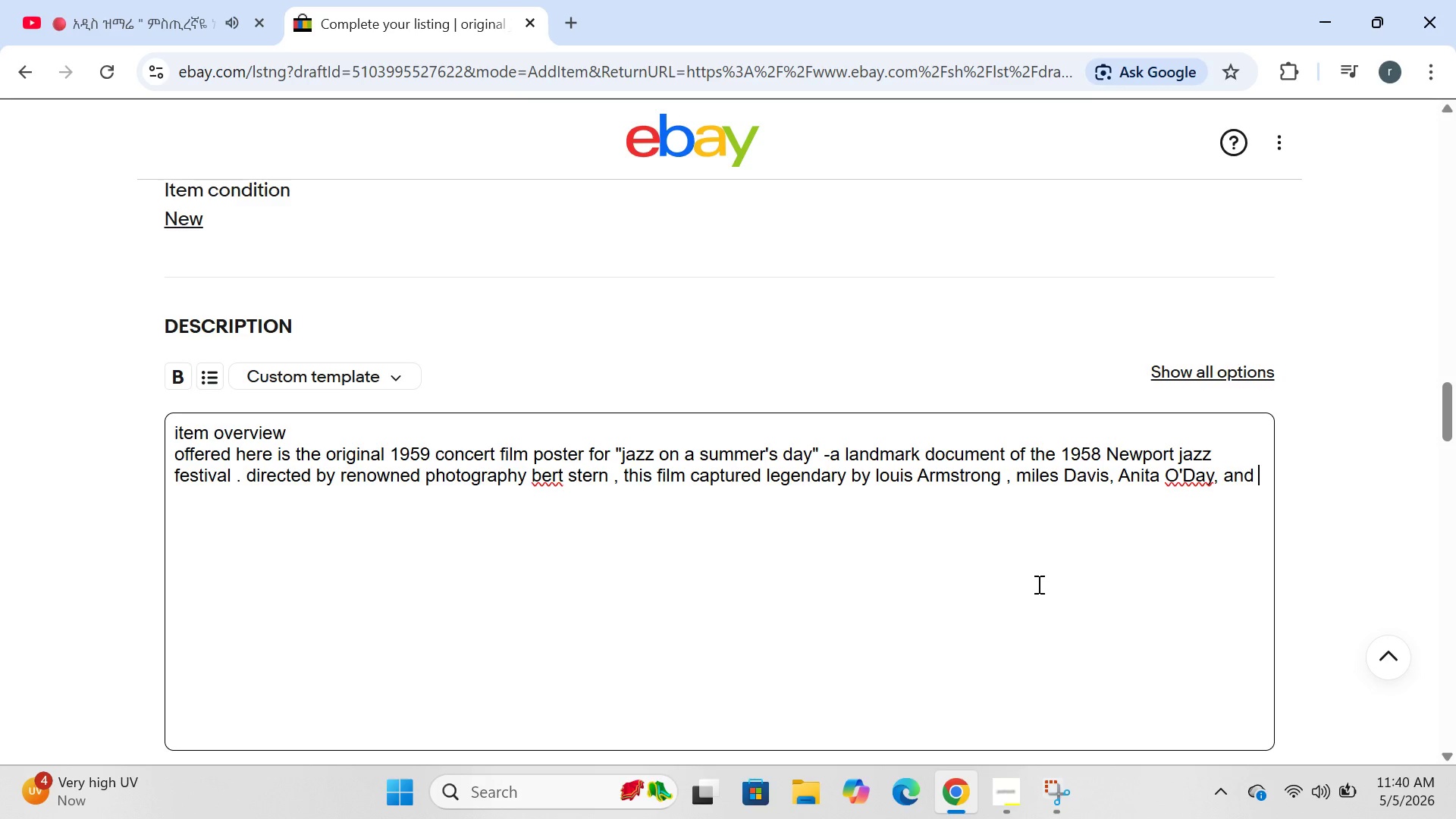 
type(thelonious )
 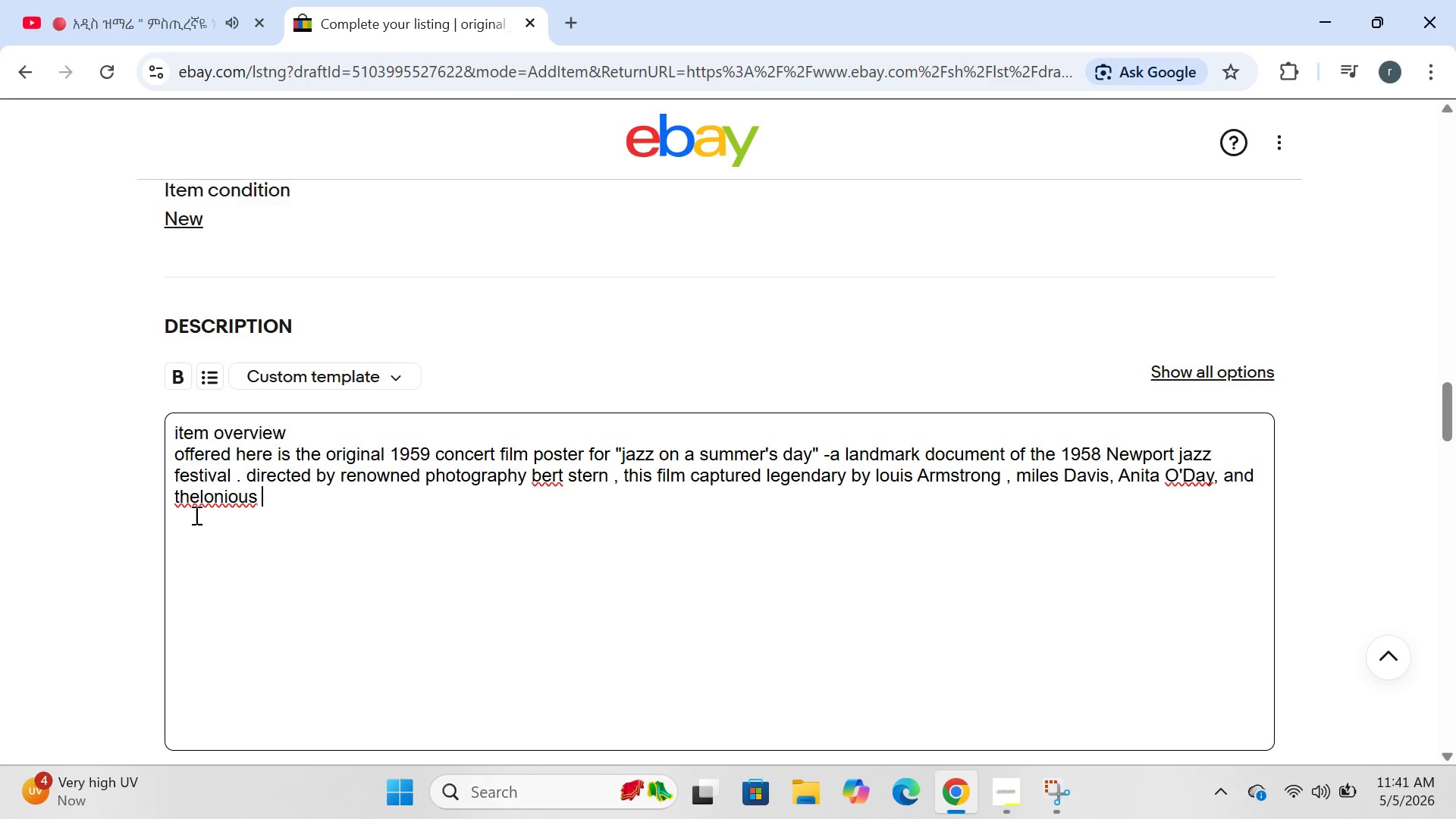 
left_click([182, 495])
 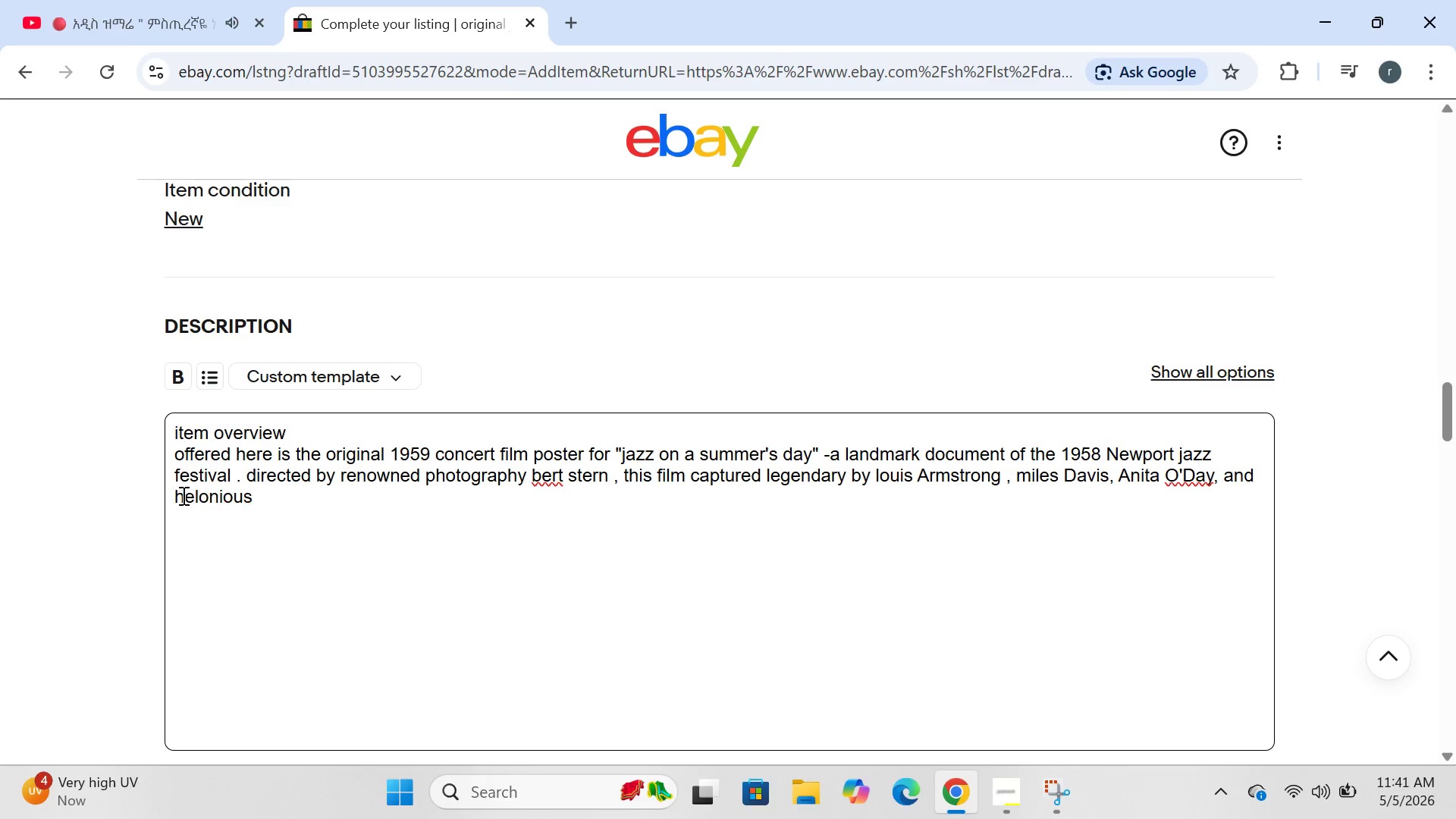 
key(Backspace)
 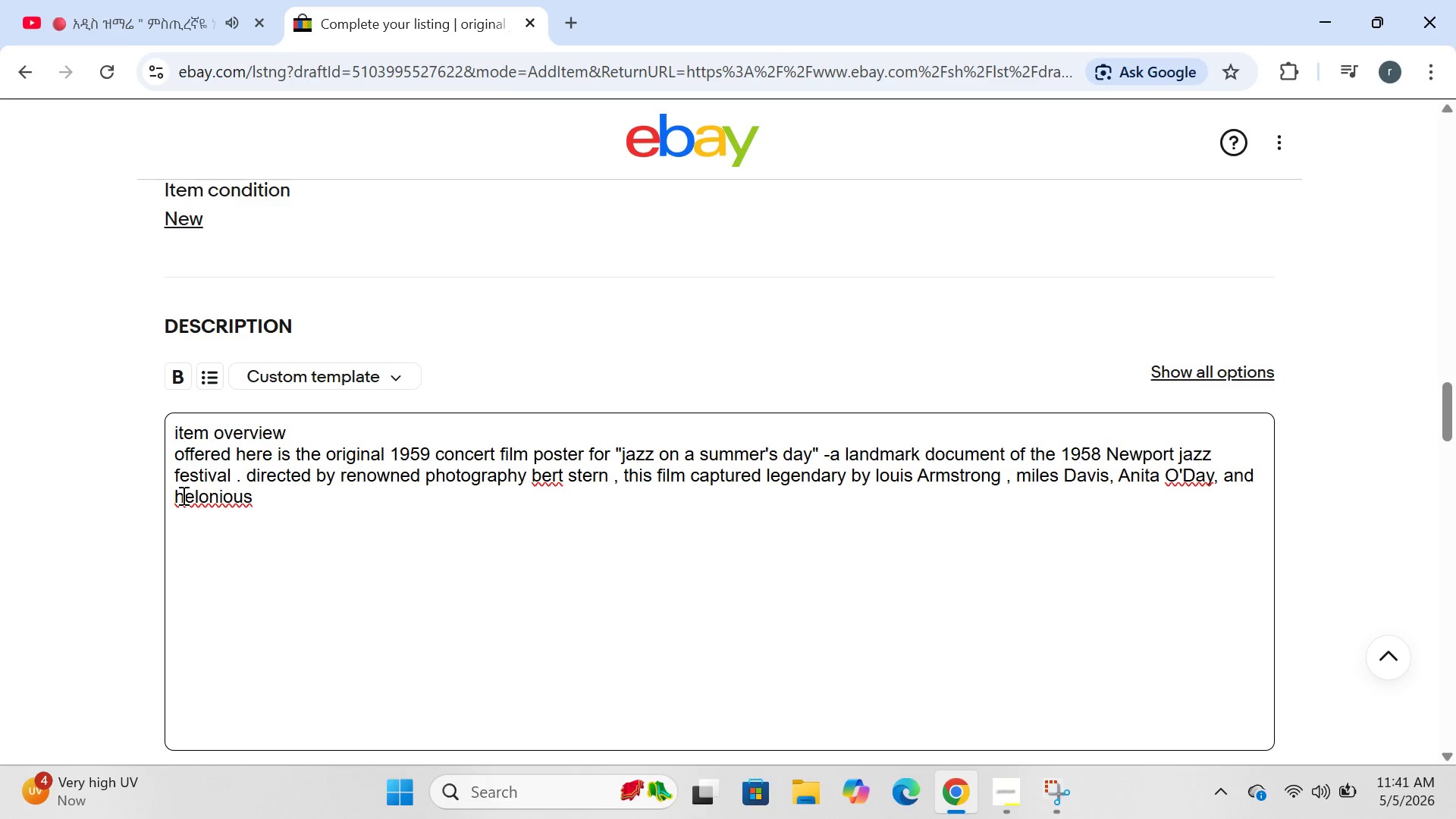 
key(CapsLock)
 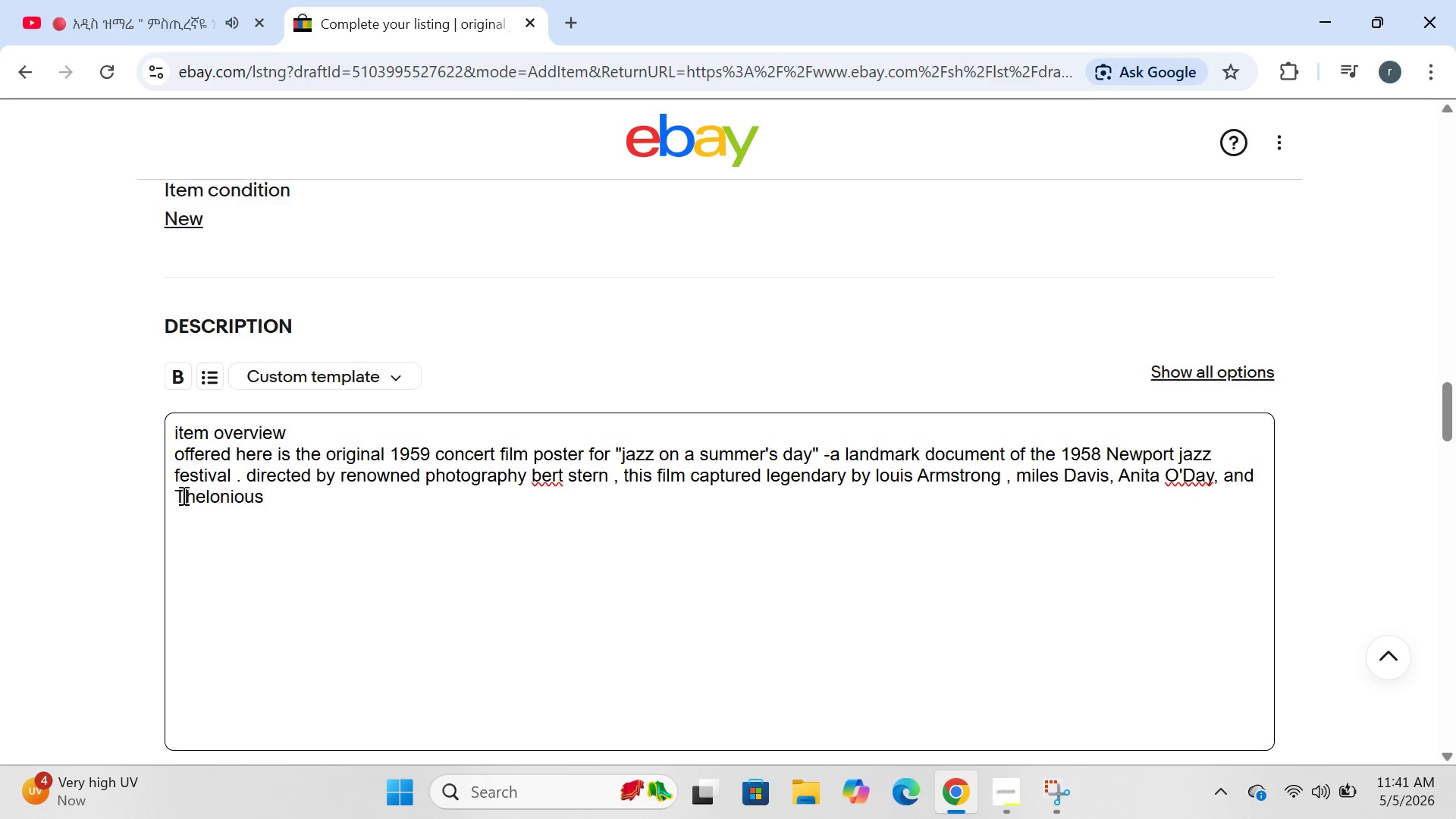 
key(T)
 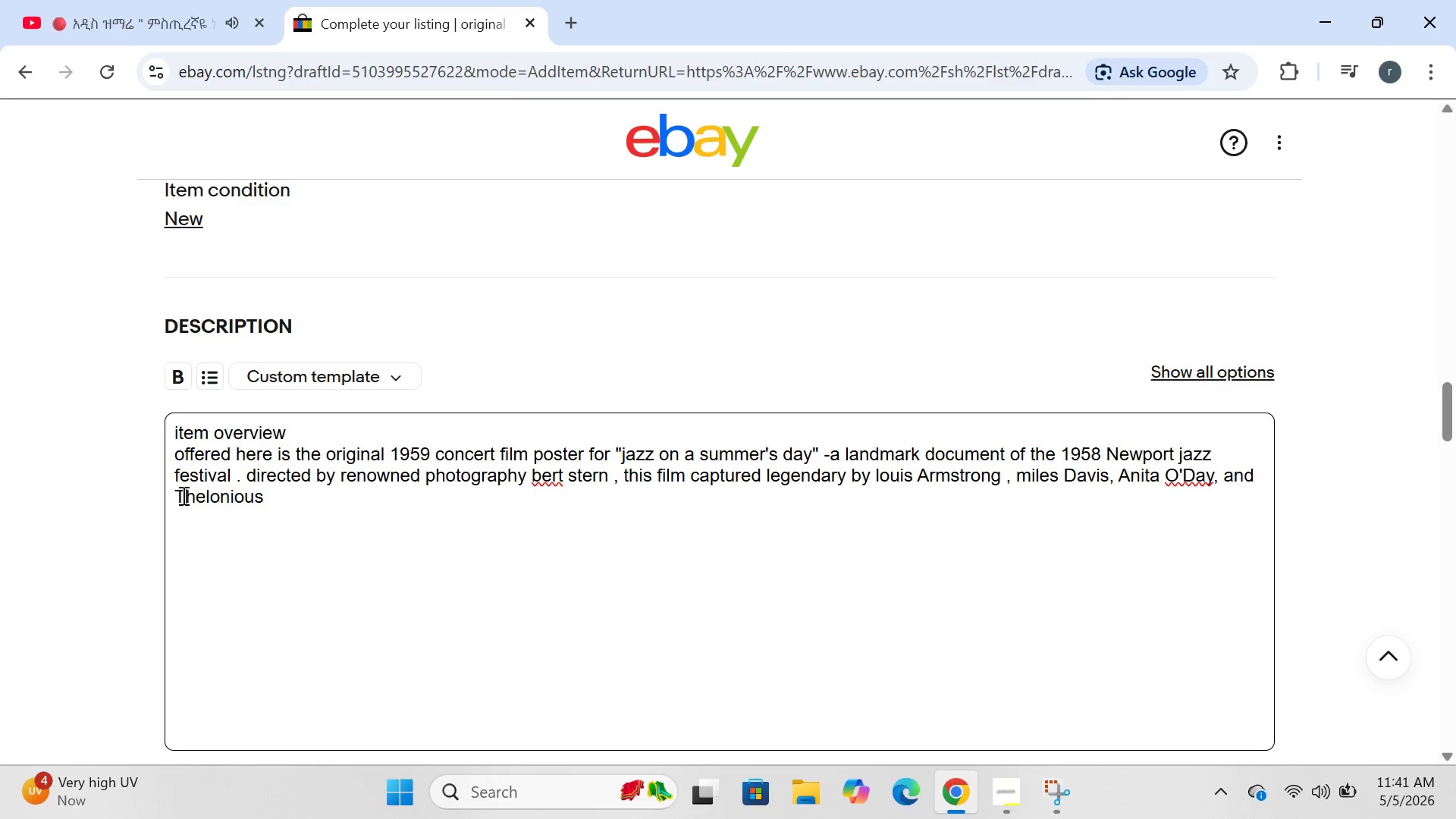 
key(CapsLock)
 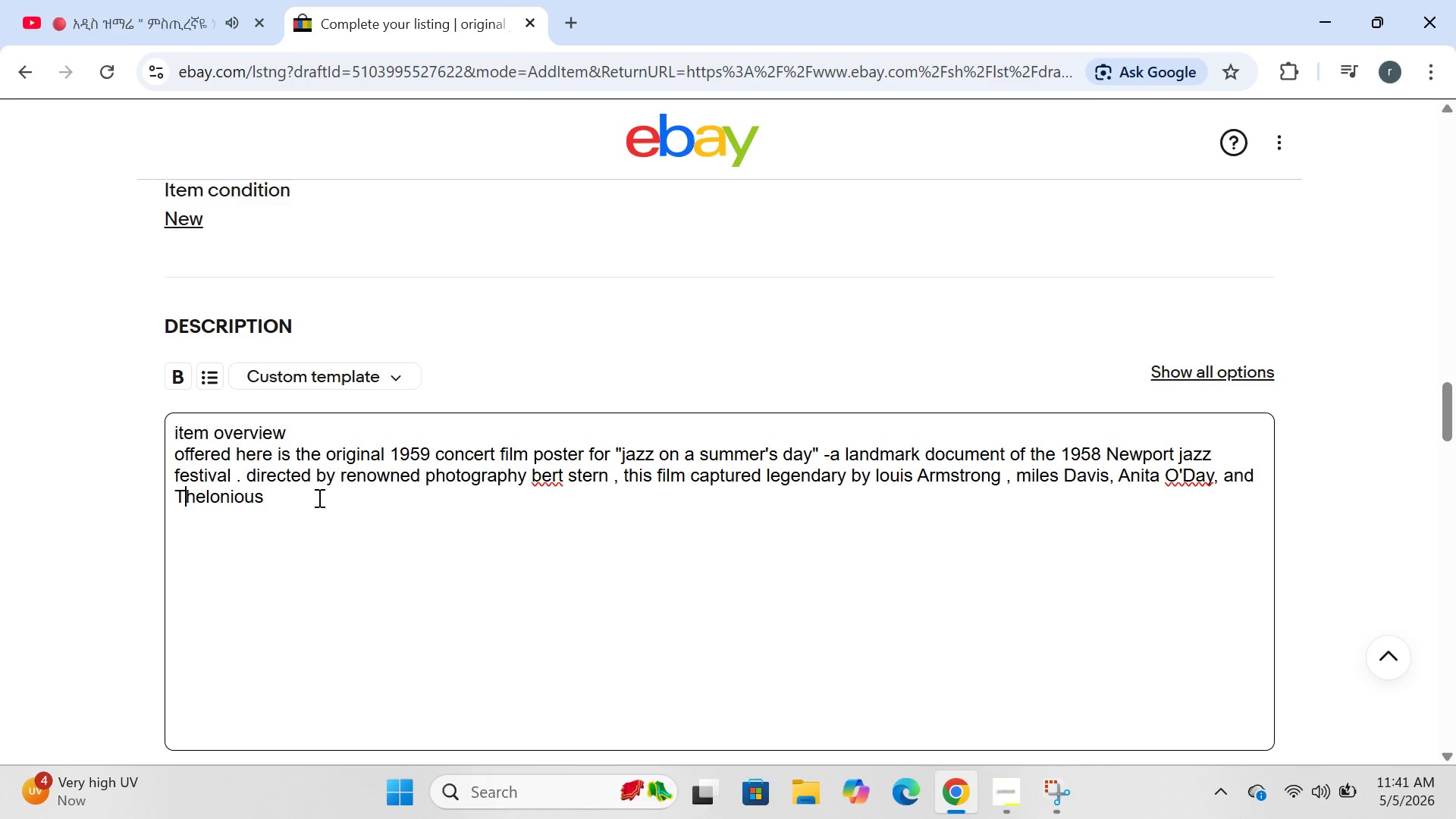 
left_click([318, 497])
 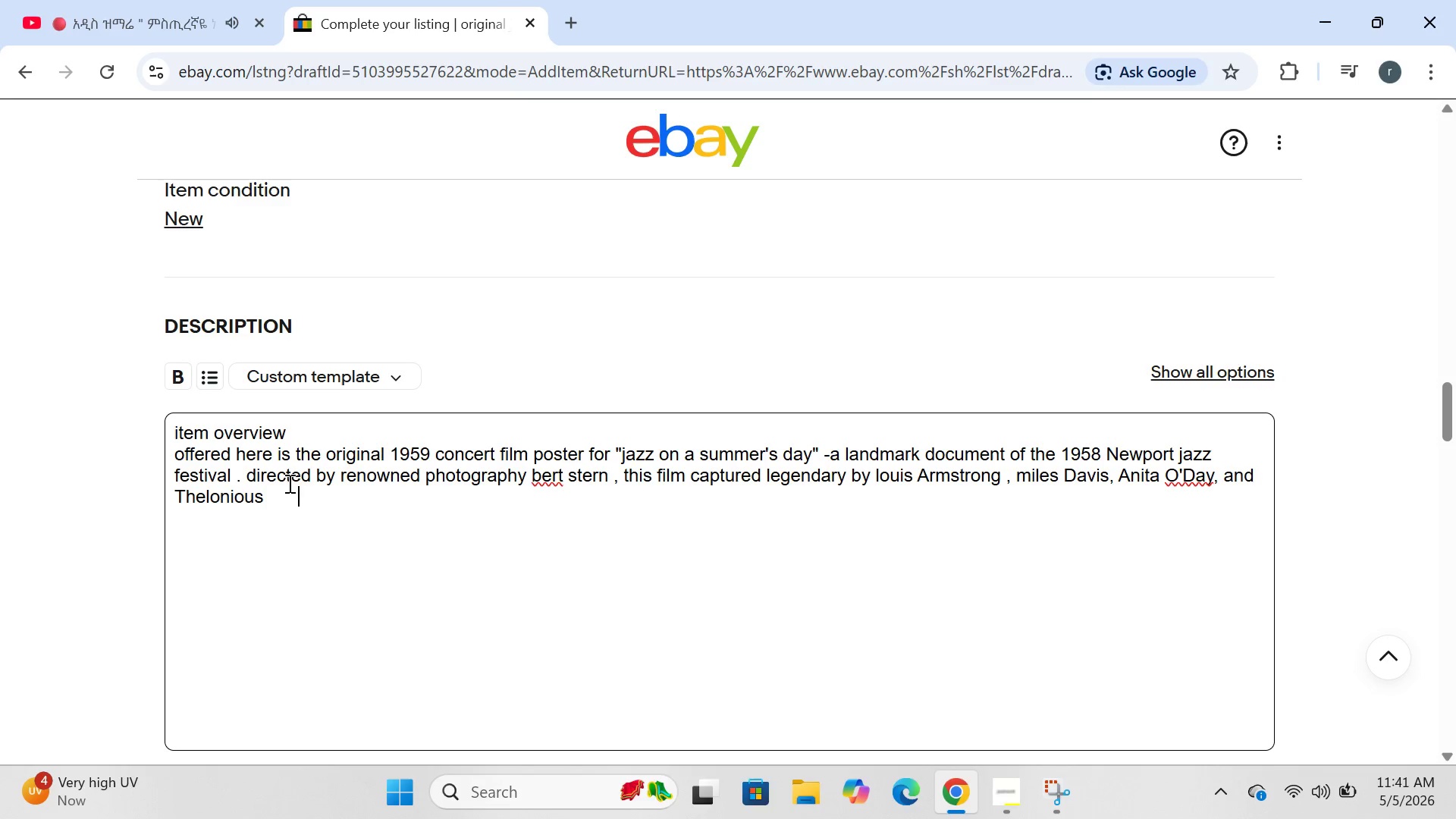 
left_click([281, 496])
 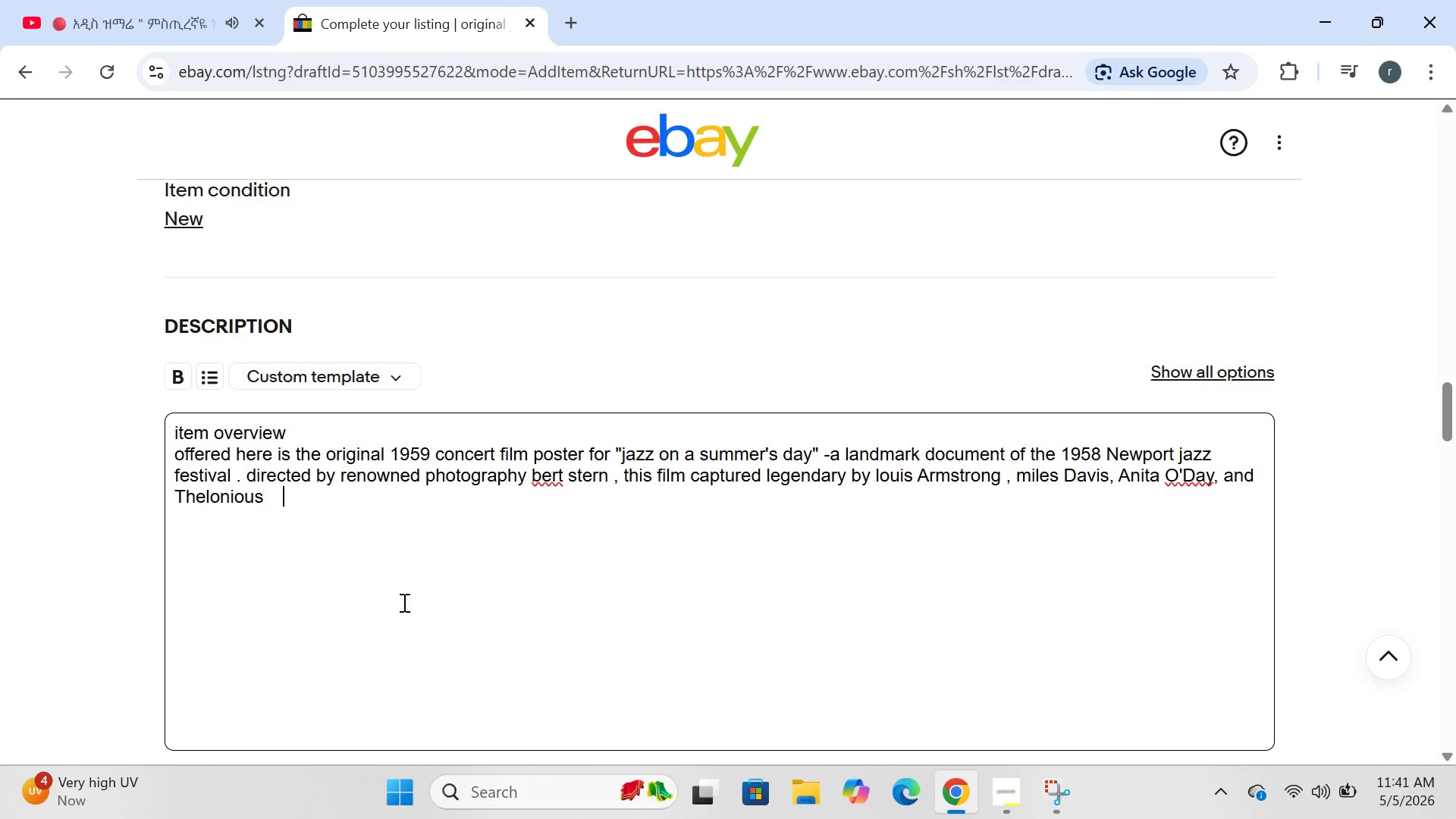 
key(ArrowLeft)
 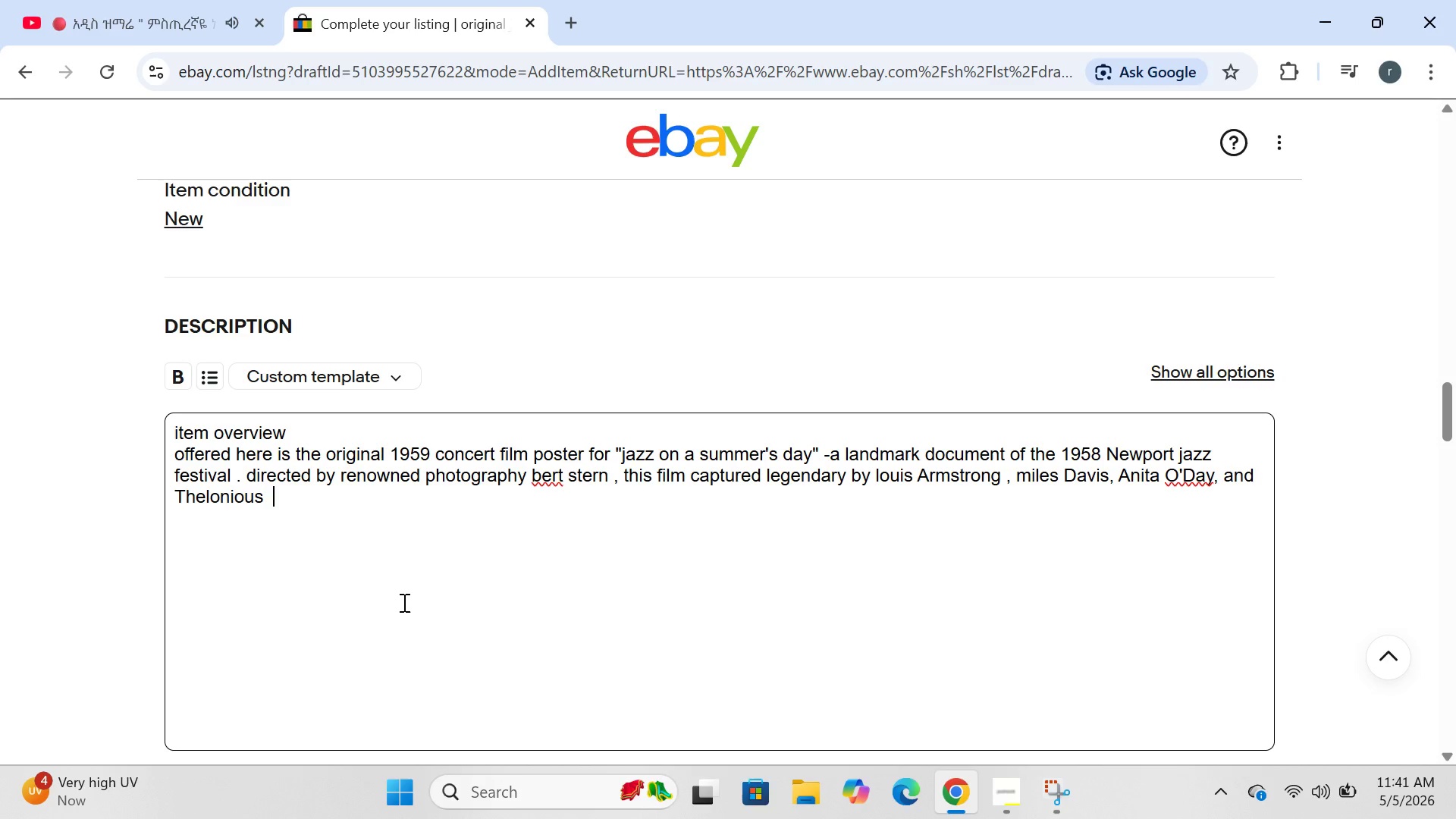 
key(ArrowLeft)
 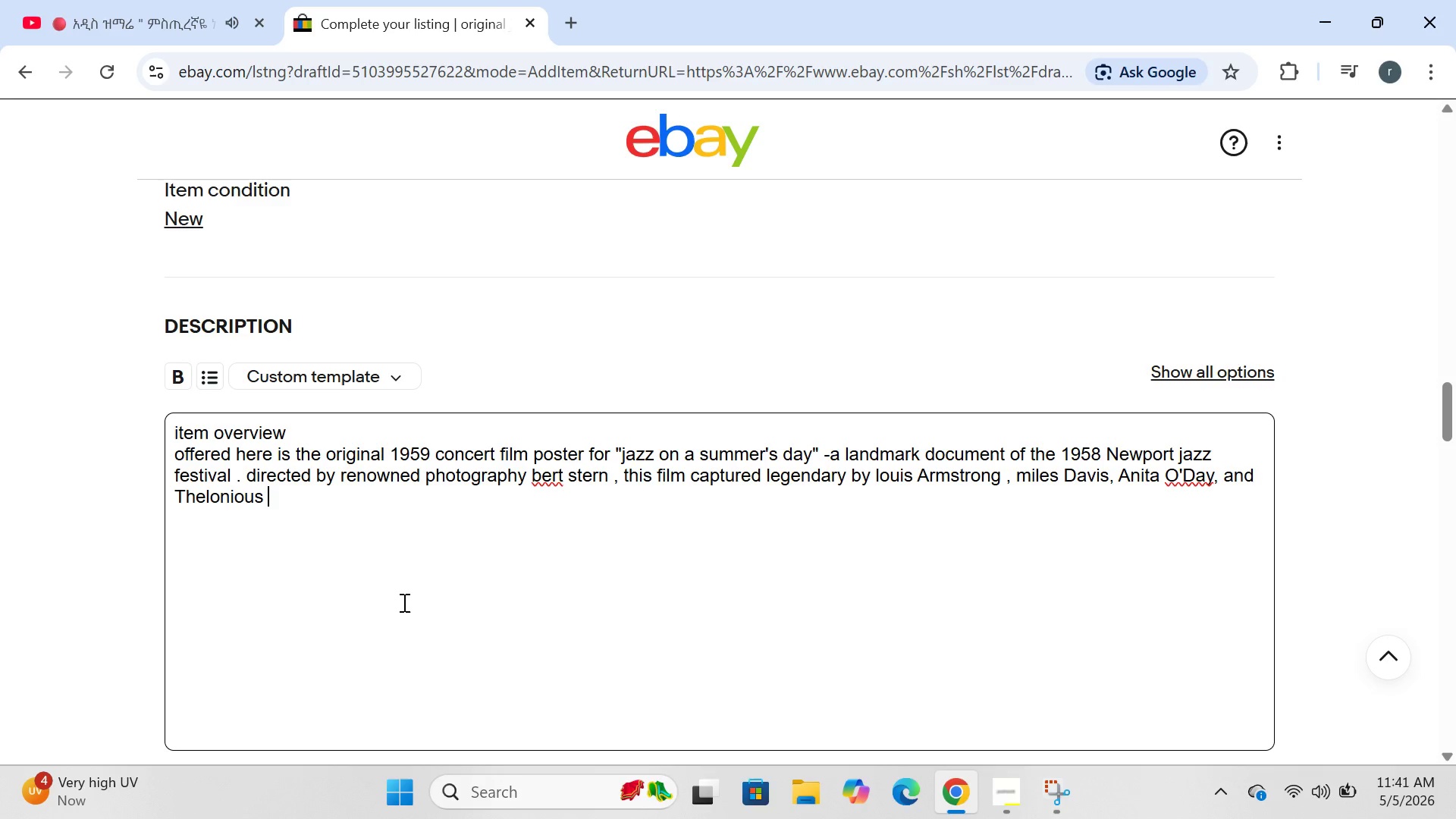 
key(ArrowLeft)
 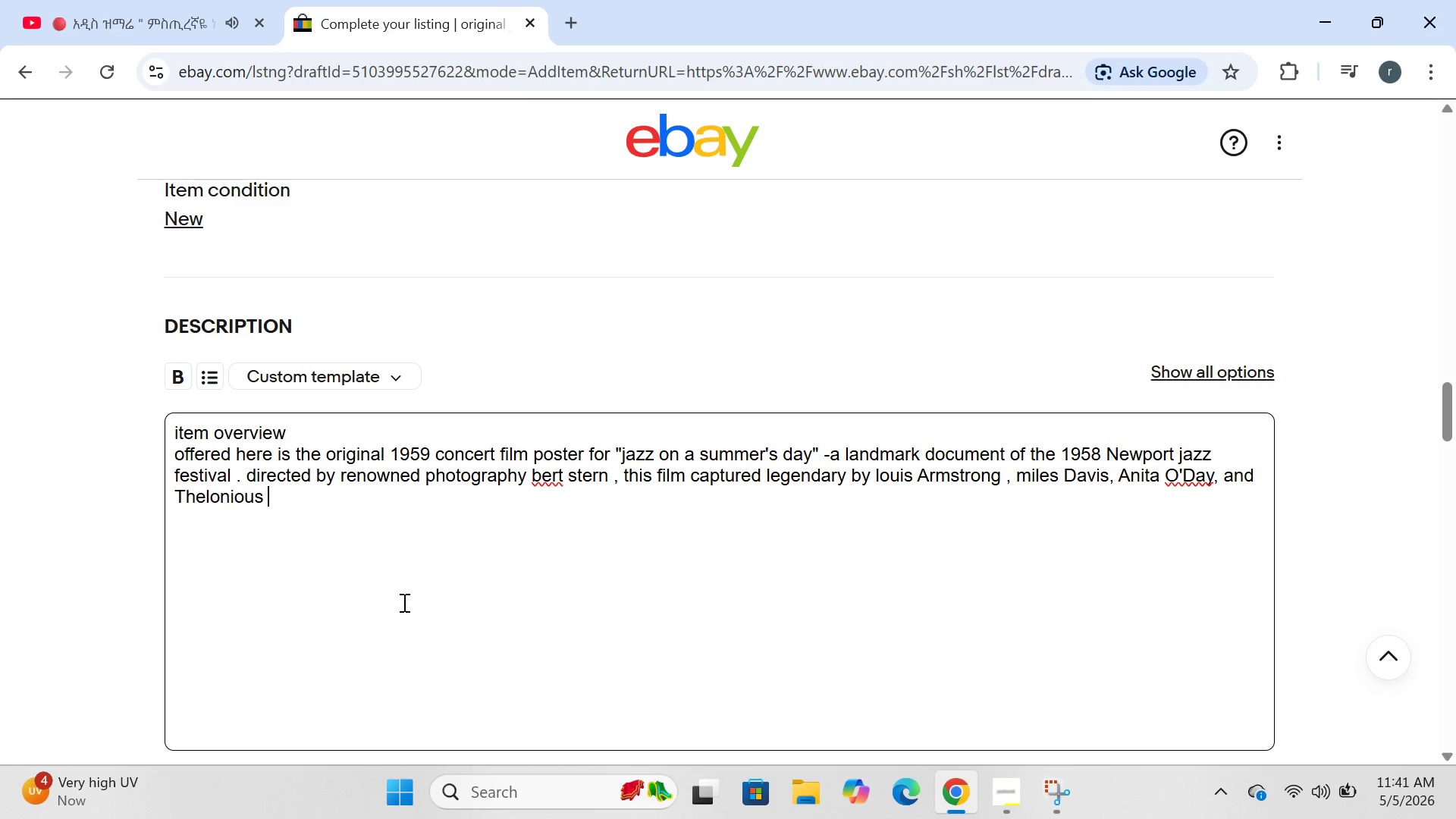 
type(monk. this prginal )
key(Backspace)
key(Backspace)
key(Backspace)
key(Backspace)
key(Backspace)
key(Backspace)
key(Backspace)
key(Backspace)
key(Backspace)
type(b )
key(Backspace)
key(Backspace)
type( orginsl)
key(Backspace)
key(Backspace)
type(al )
 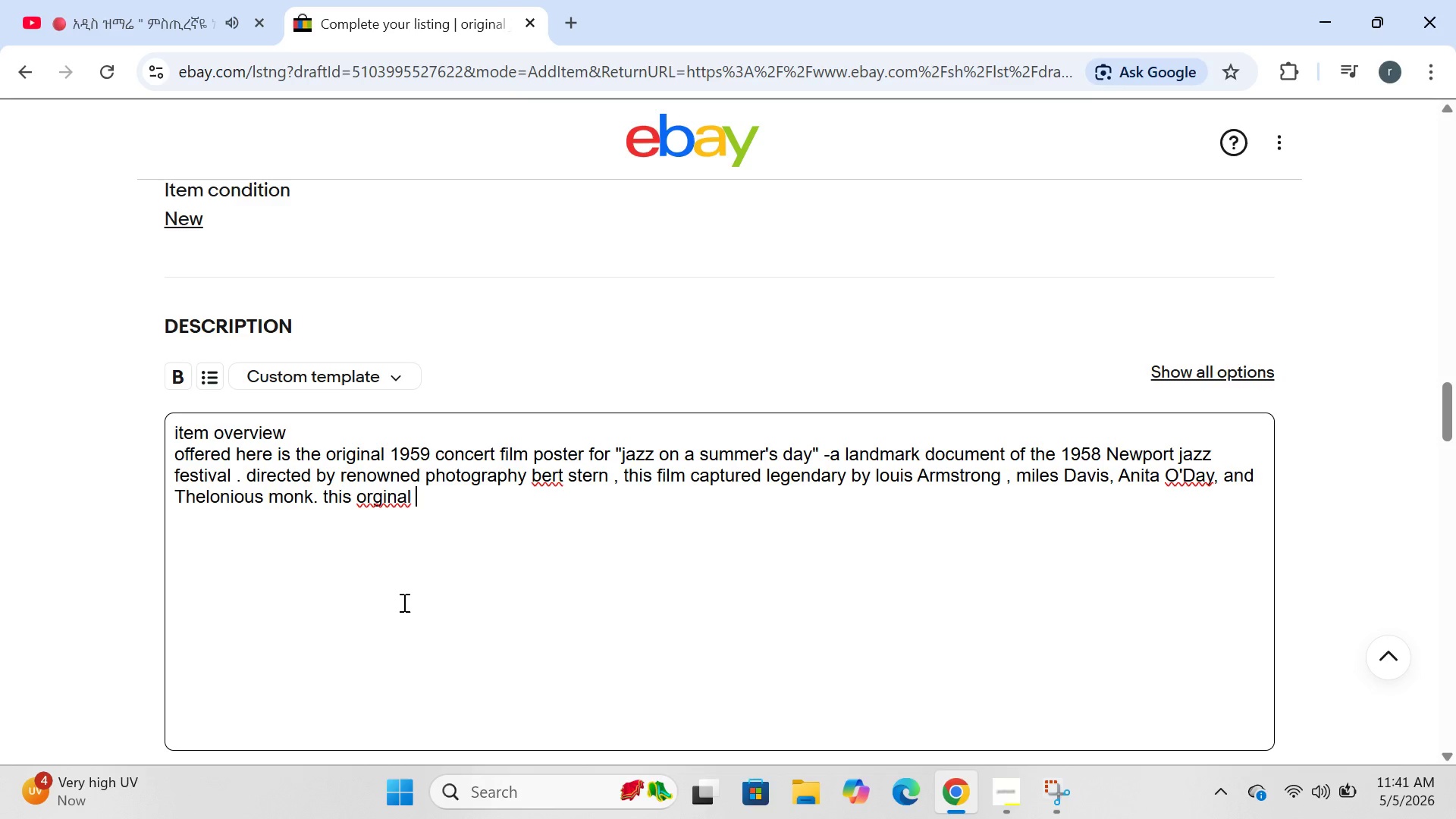 
key(ArrowLeft)
 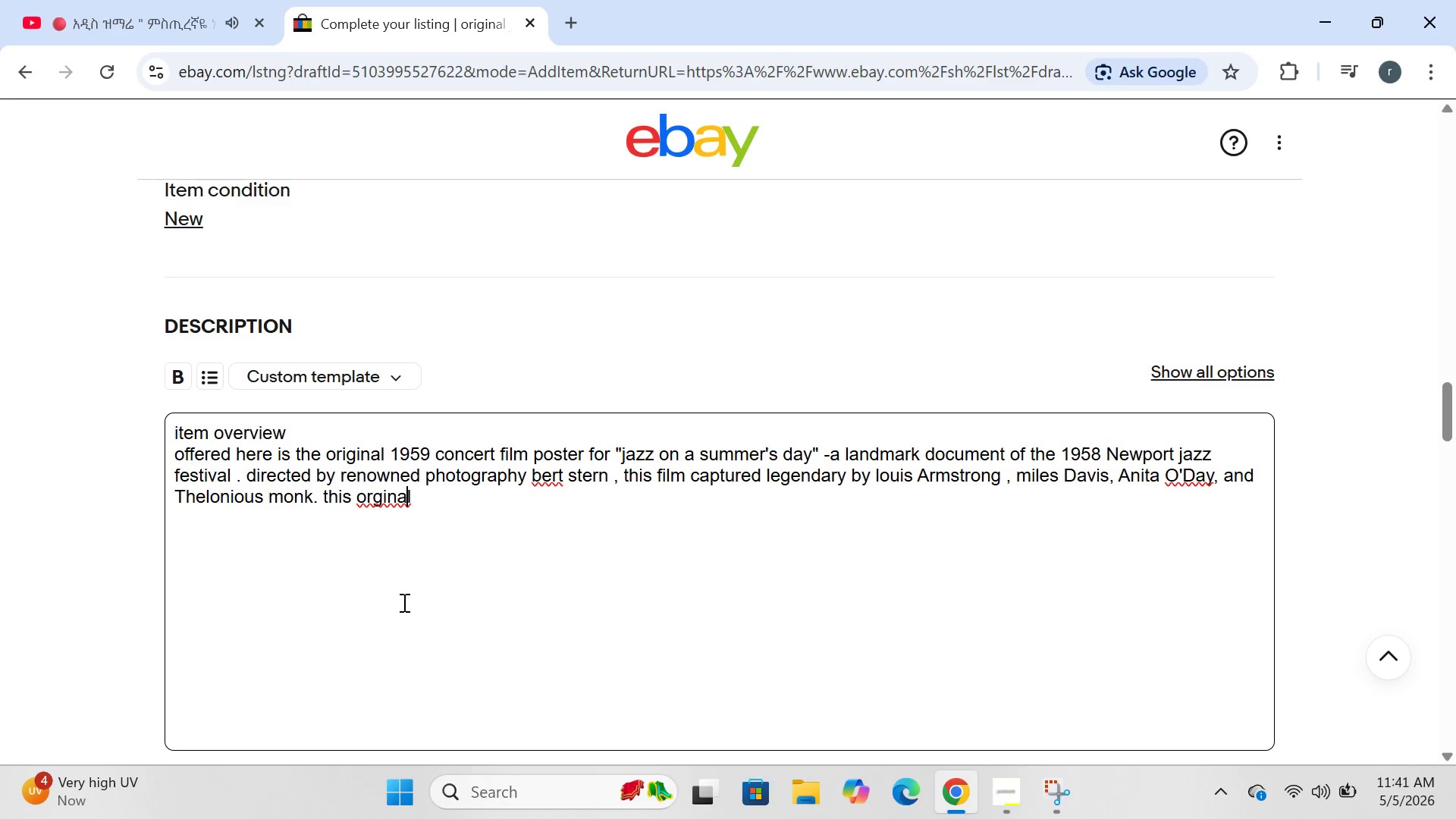 
key(ArrowLeft)
 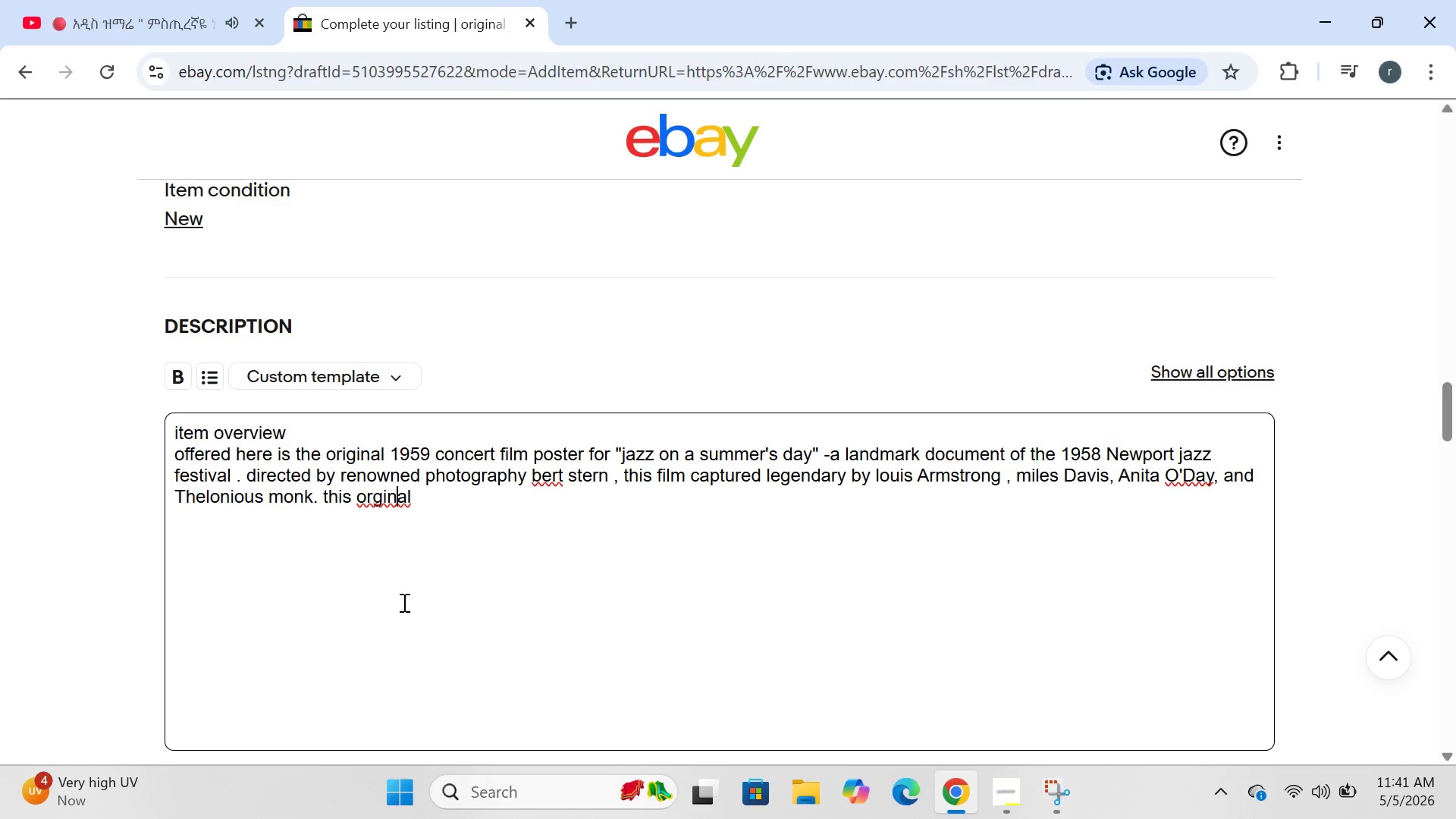 
key(ArrowLeft)
 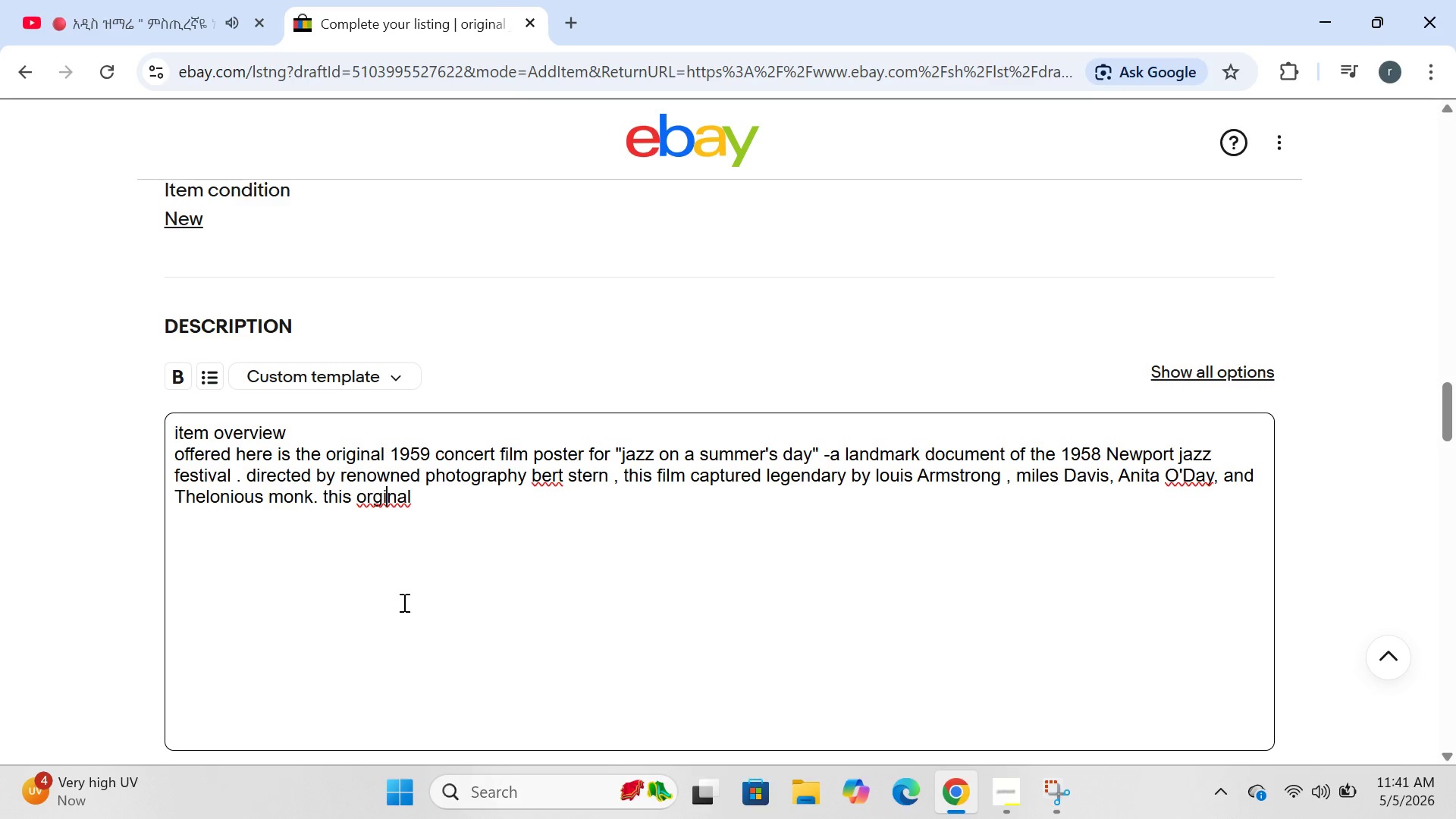 
key(ArrowLeft)
 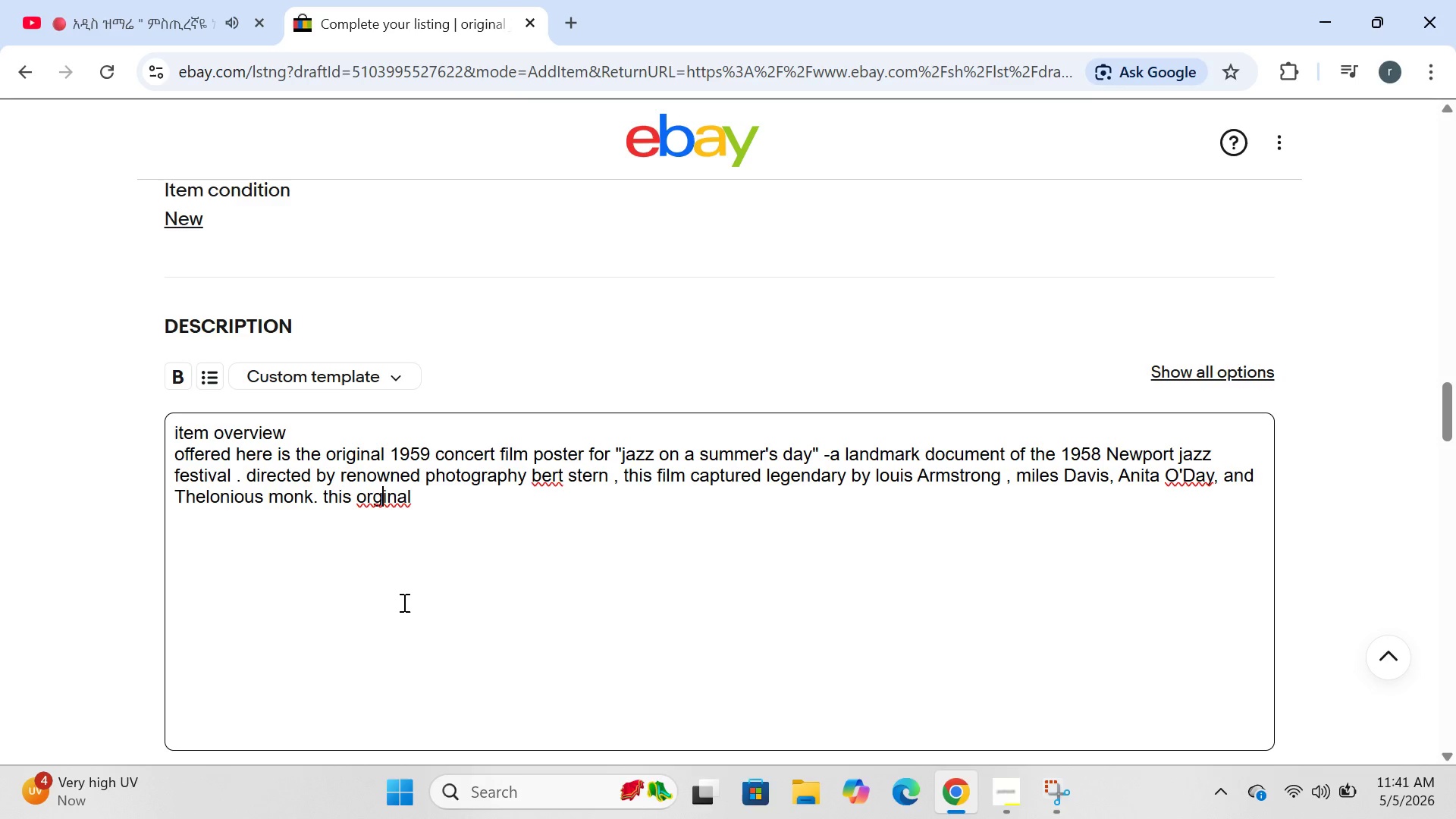 
key(ArrowLeft)
 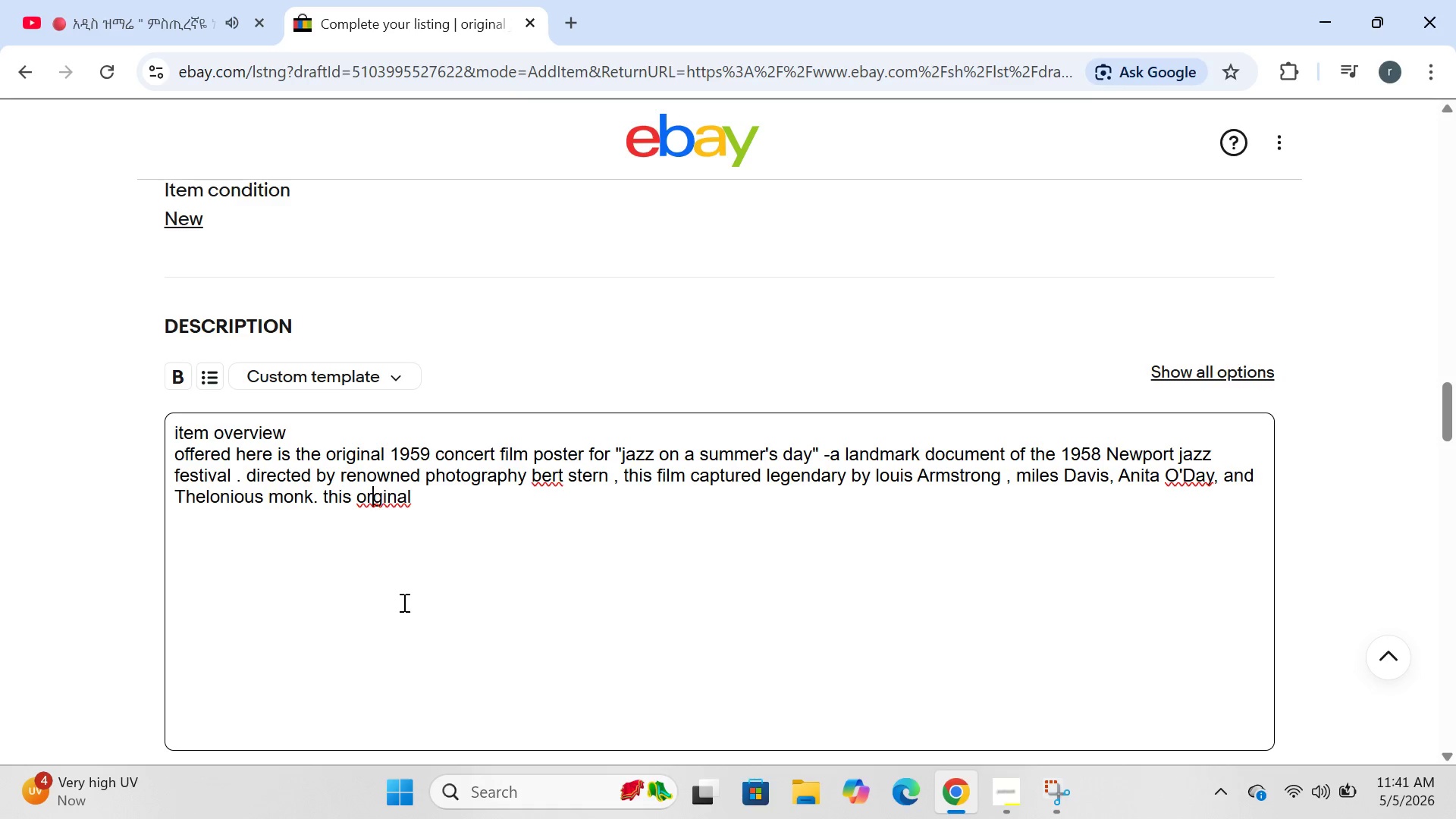 
key(ArrowLeft)
 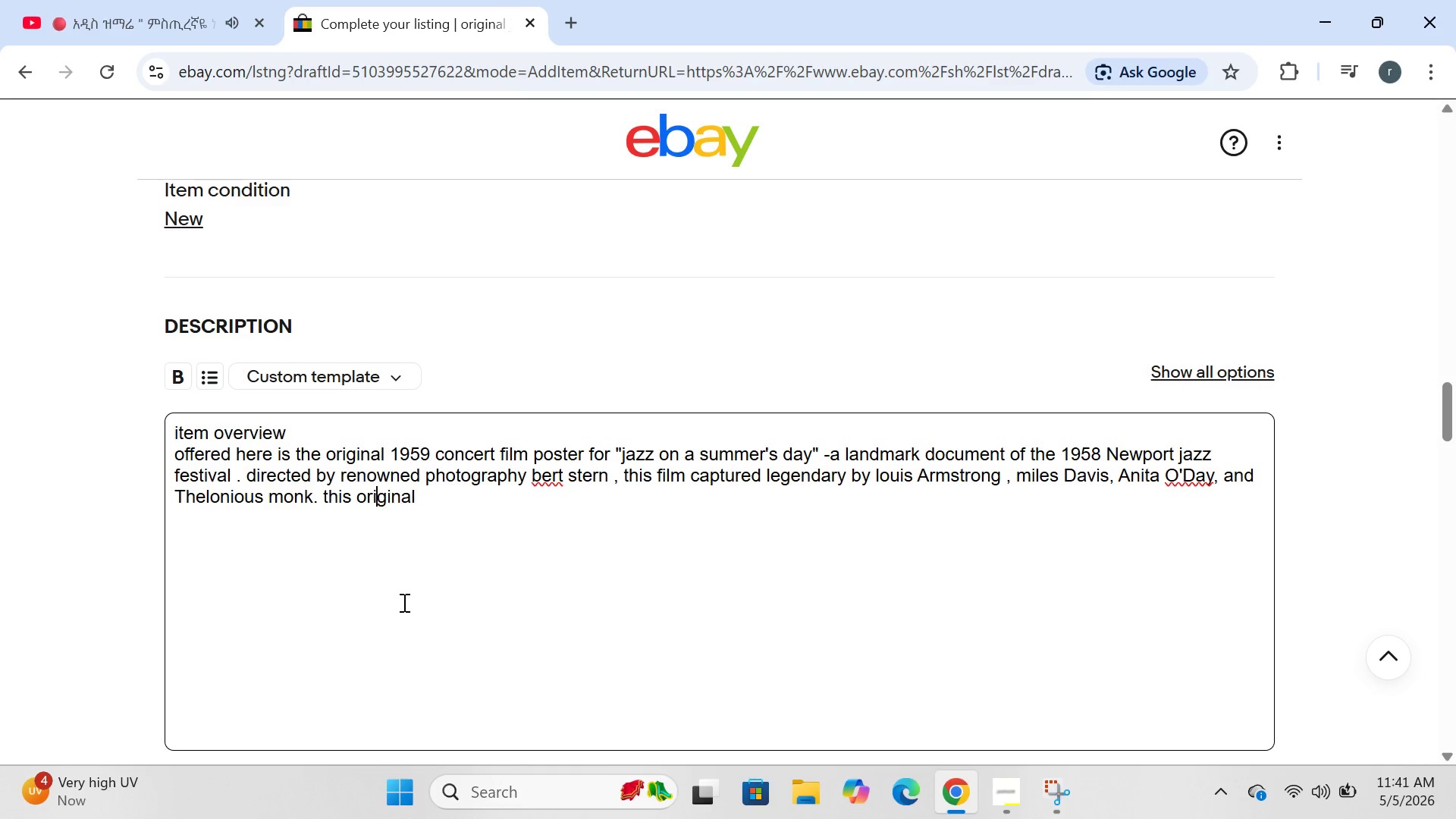 
key(I)
 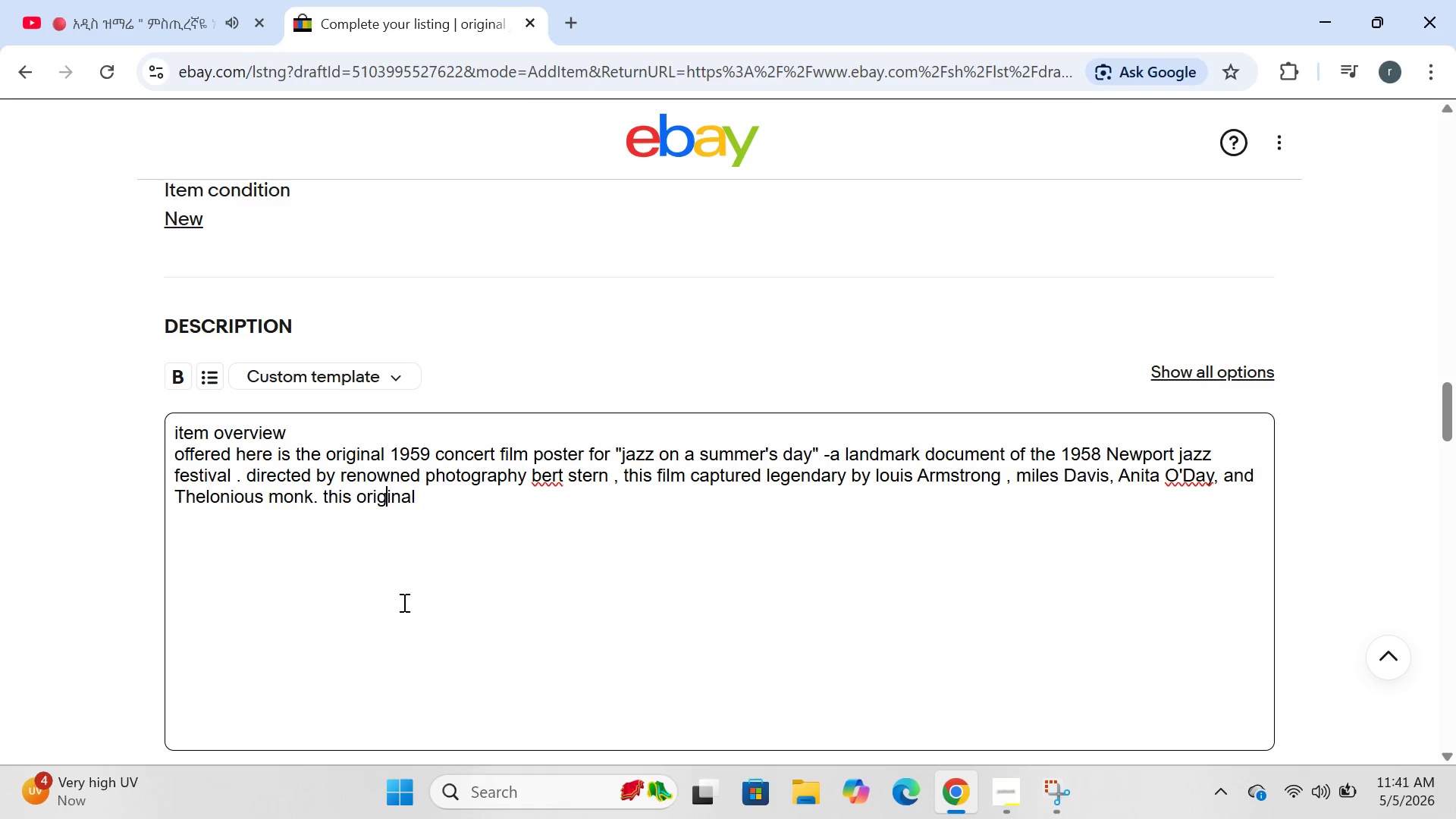 
key(ArrowRight)
 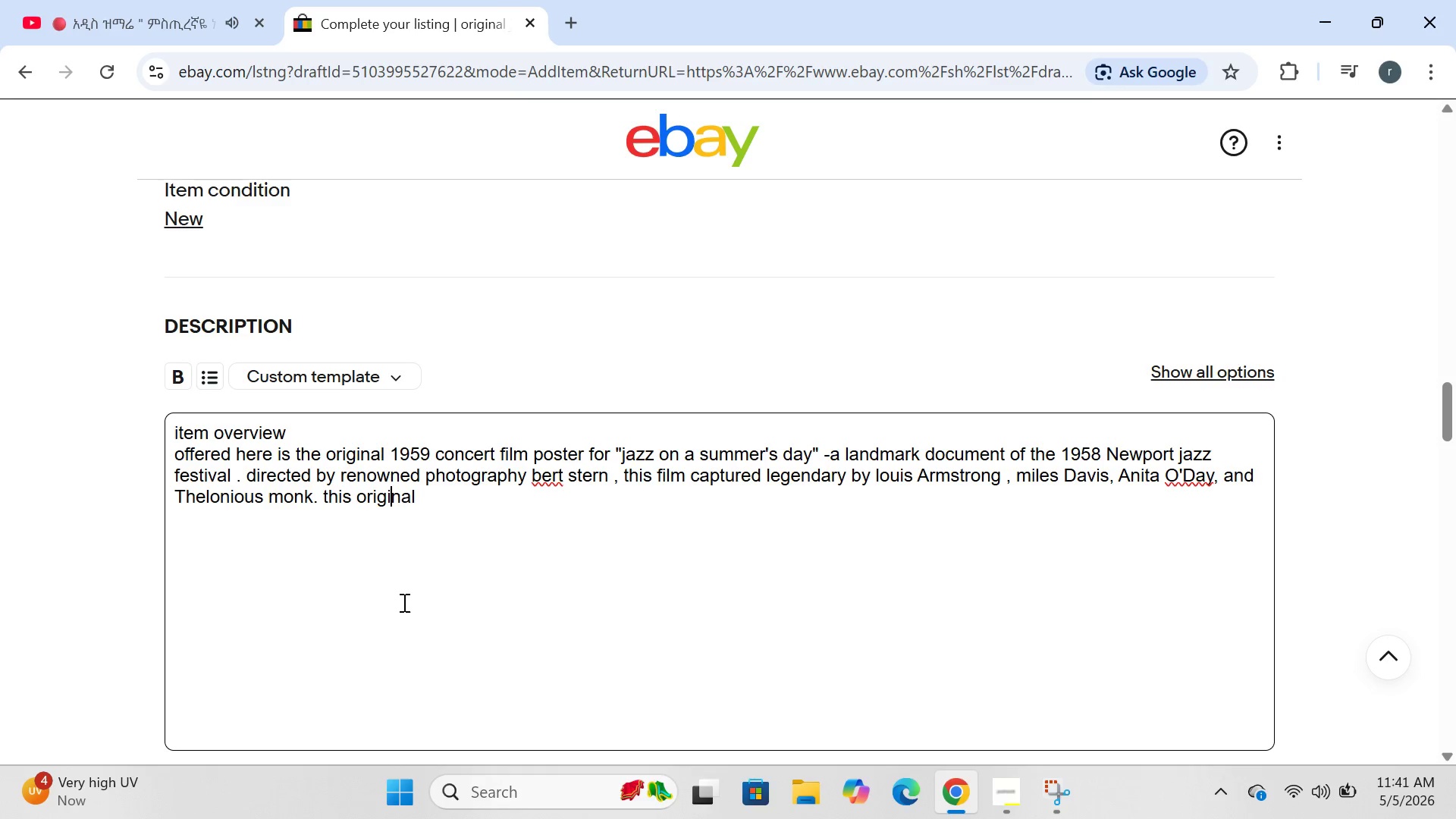 
key(ArrowRight)
 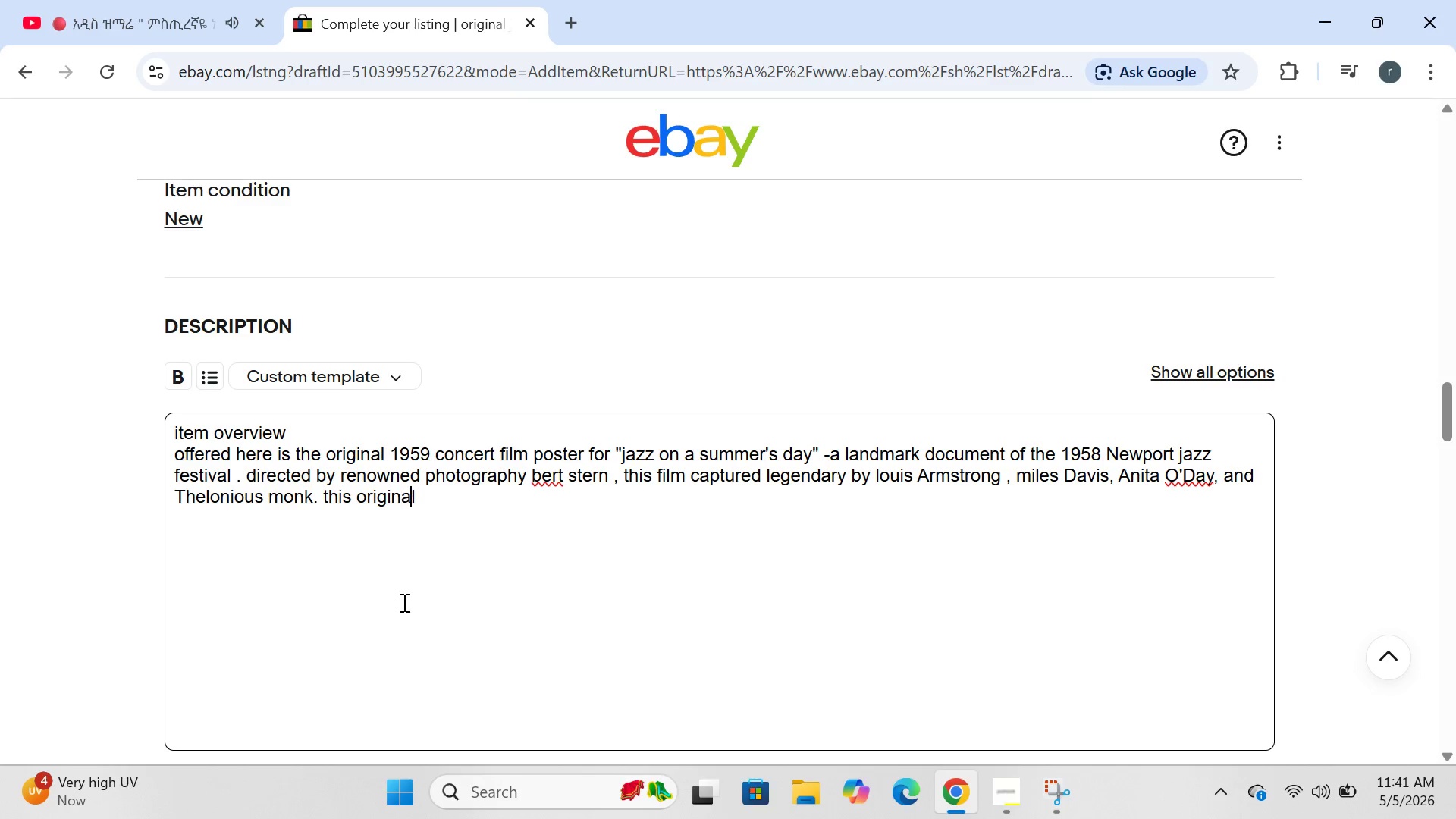 
key(ArrowRight)
 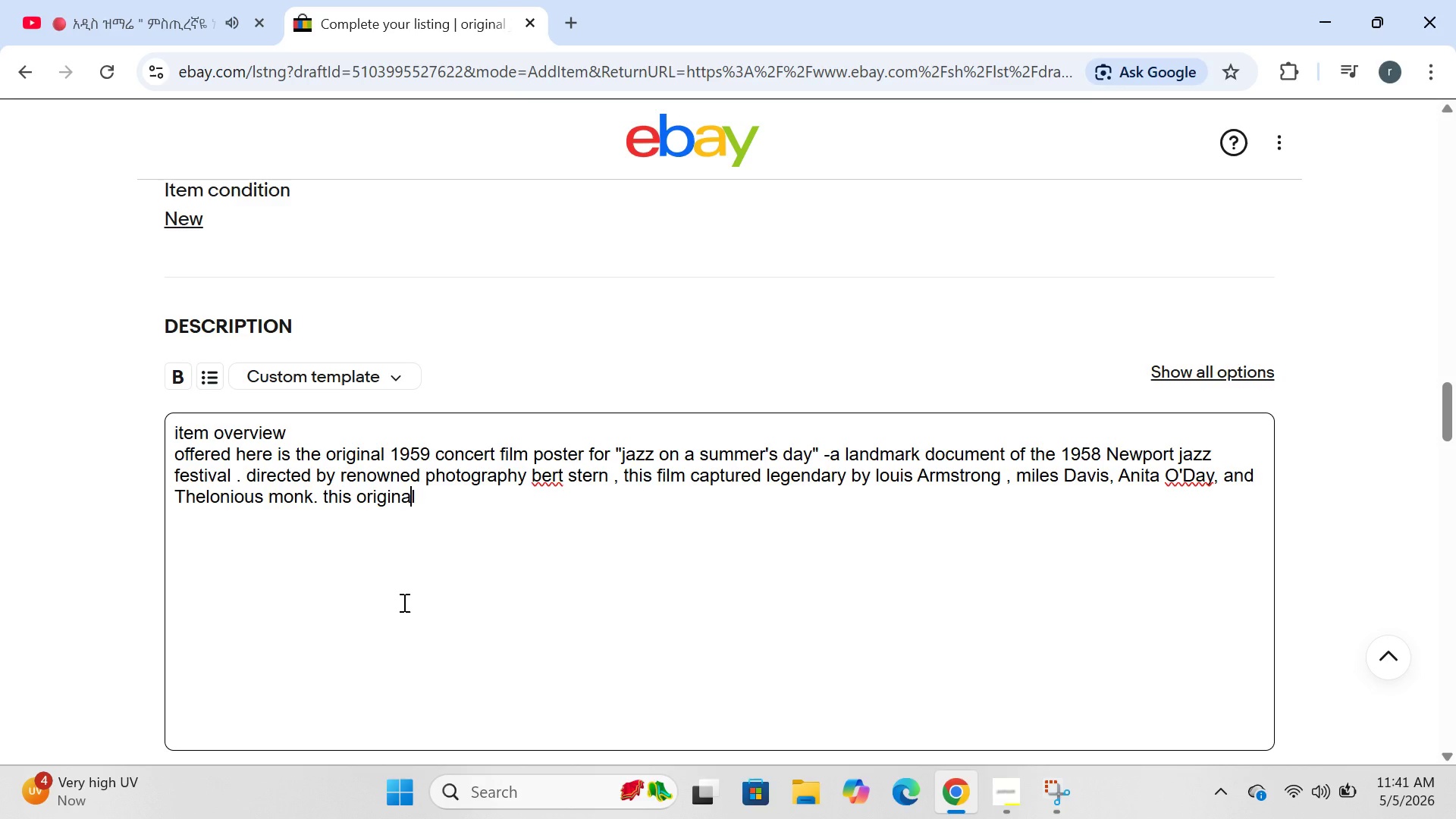 
key(ArrowRight)
 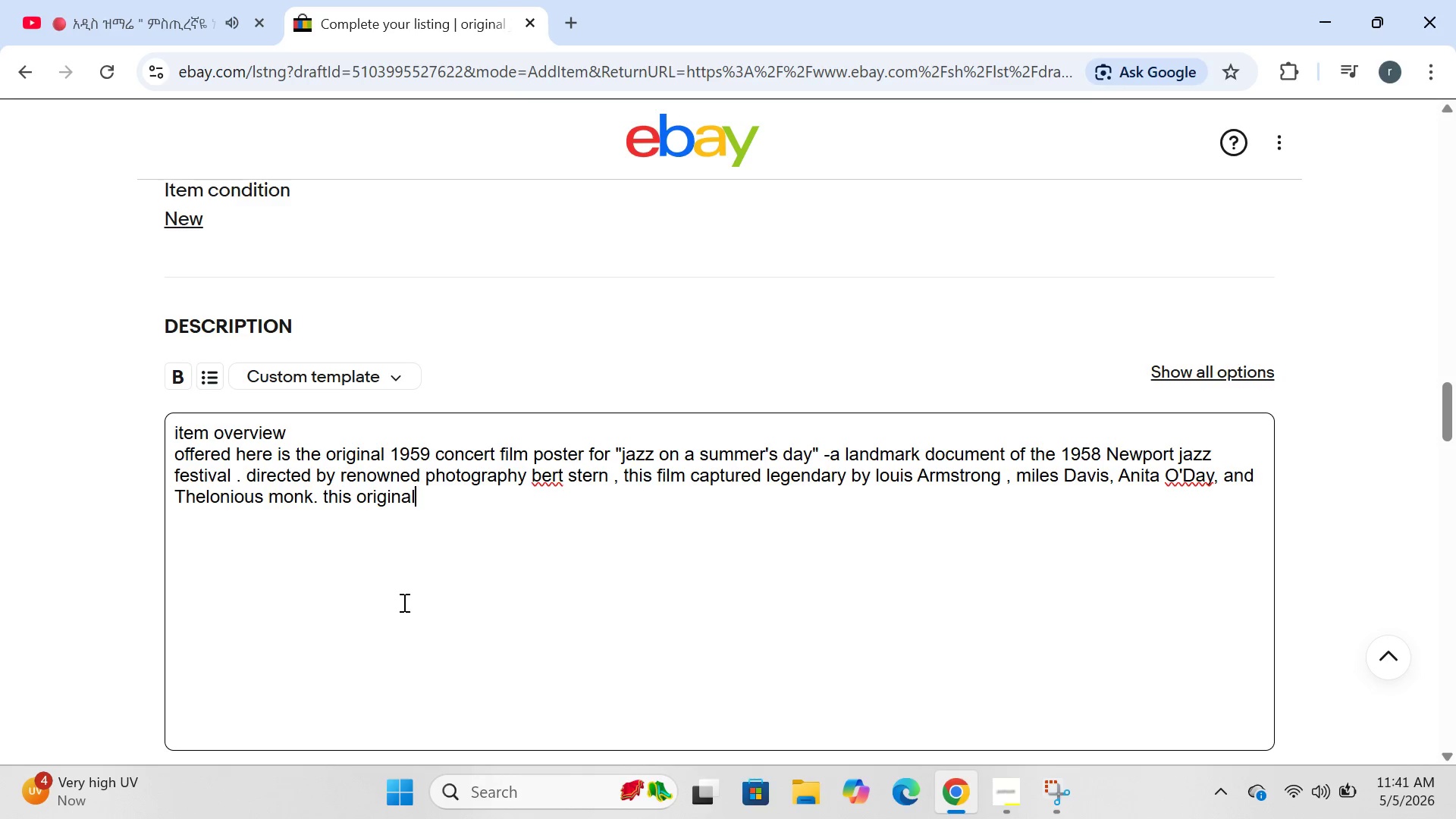 
key(ArrowRight)
 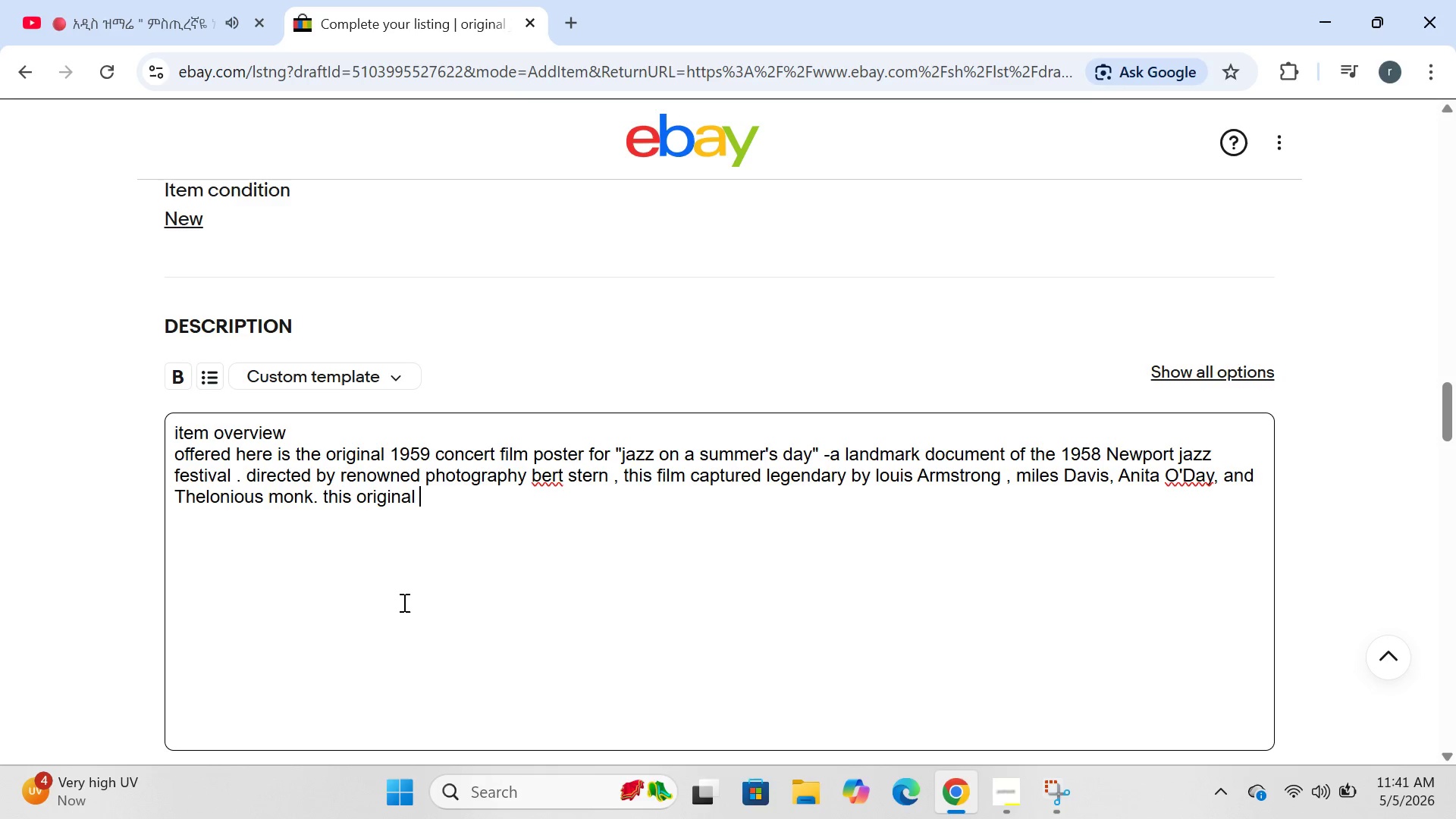 
key(Space)
 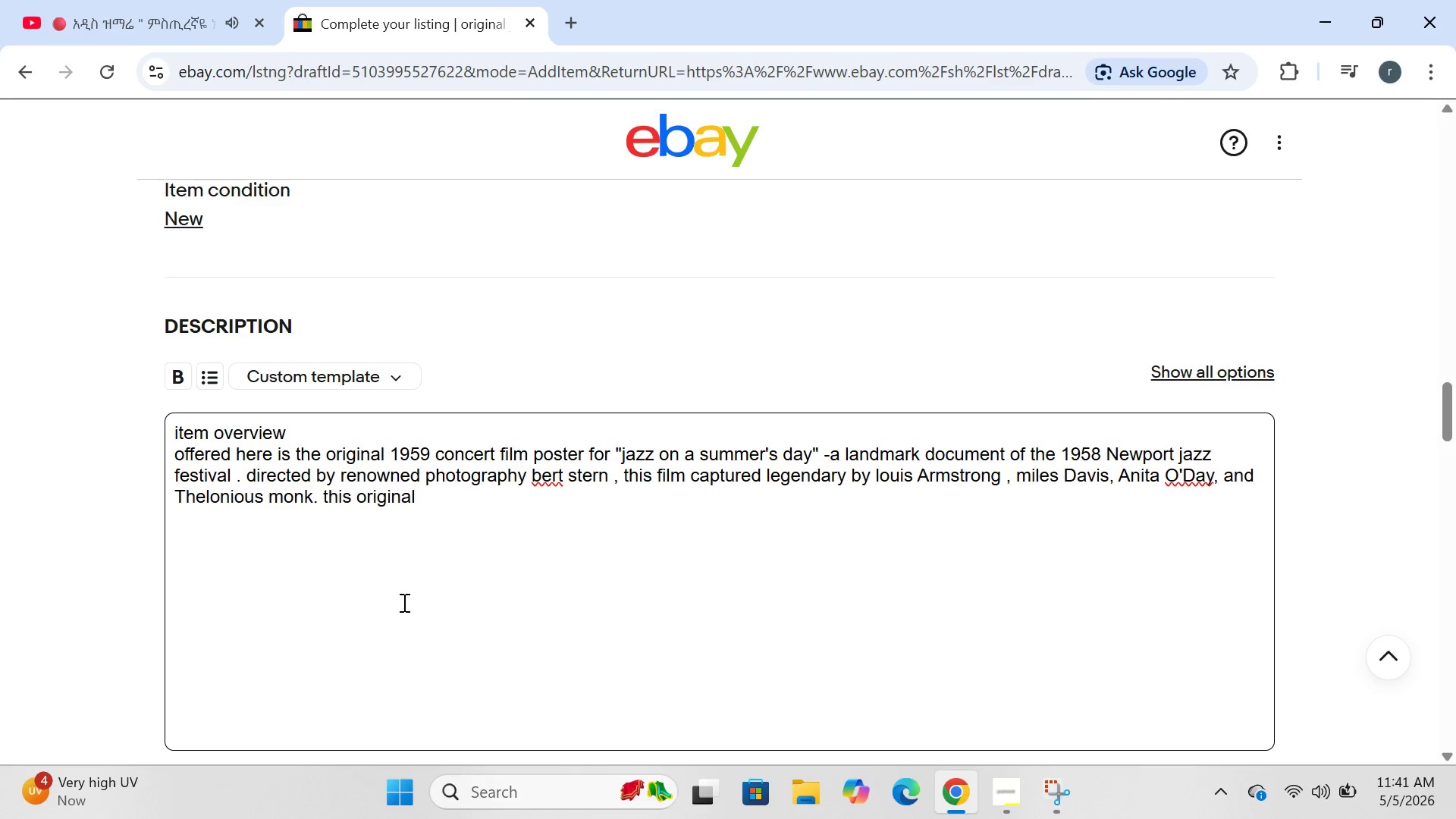 
type(poster id)
key(Backspace)
type(s a genuine piece of mid-century music and cinema )
 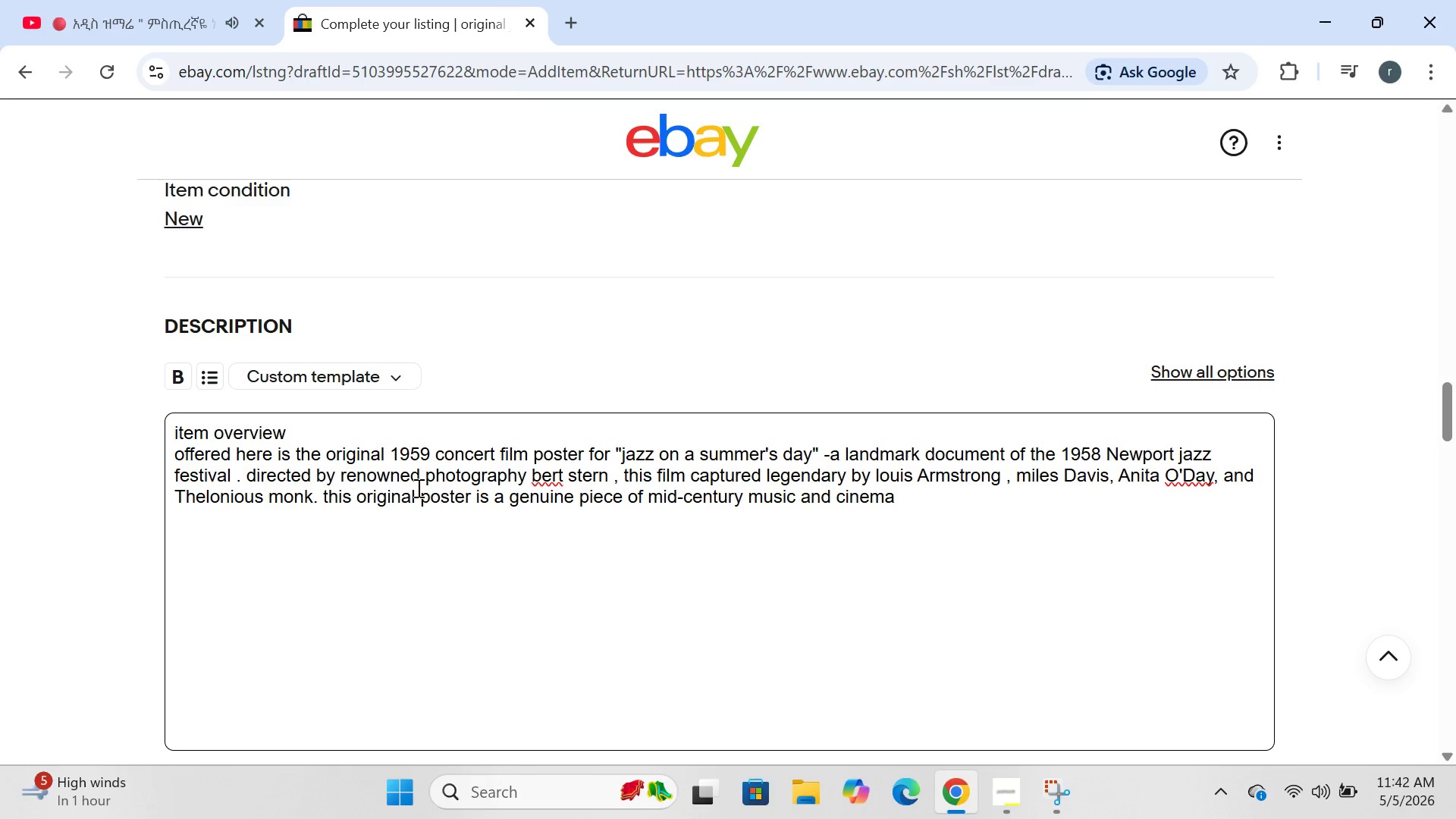 
type(histi)
key(Backspace)
type(ory , soy)
key(Backspace)
type(ught after by both film memorabilia collectors and jazz enthusi)
 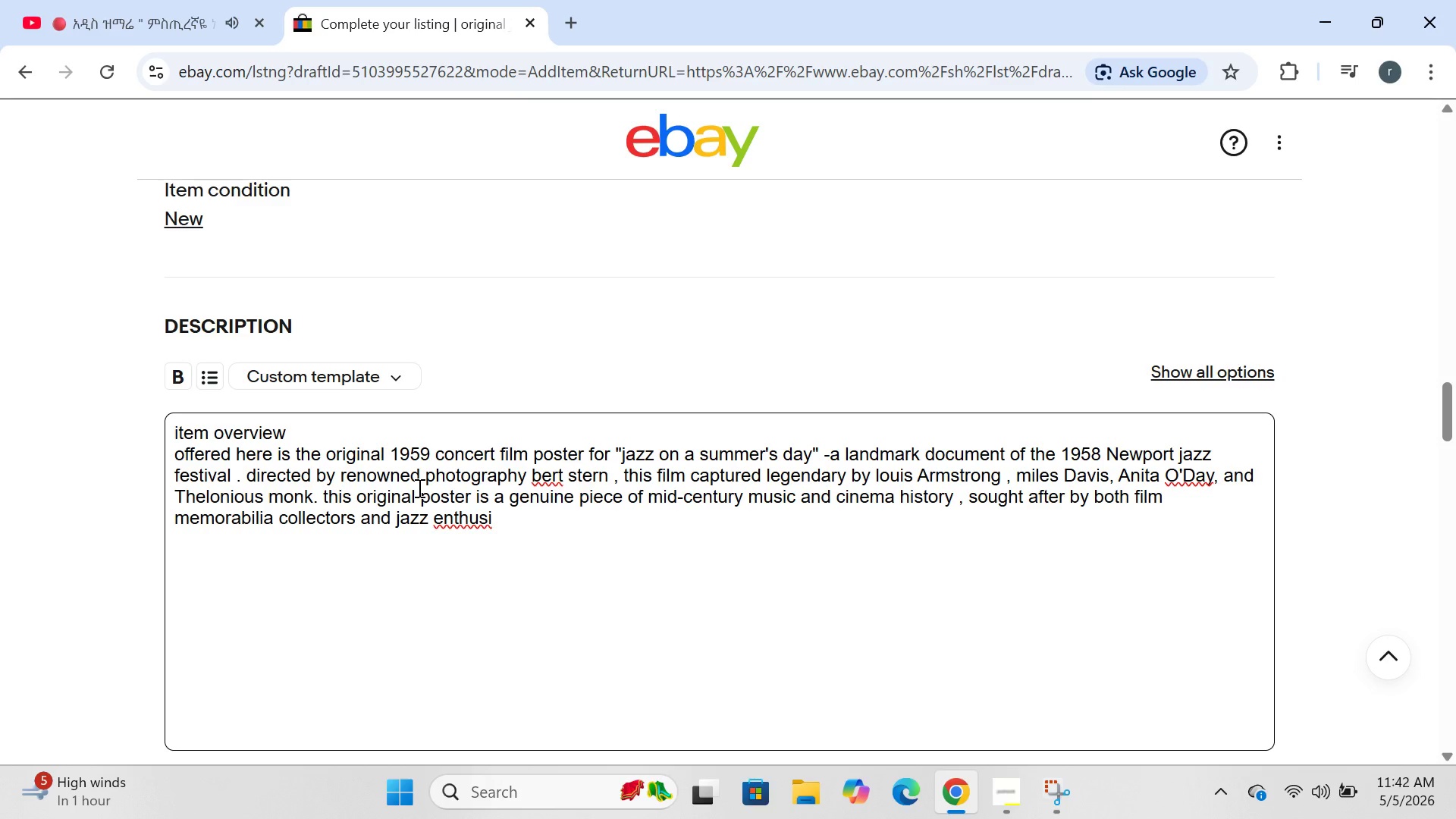 
type(asts .)
 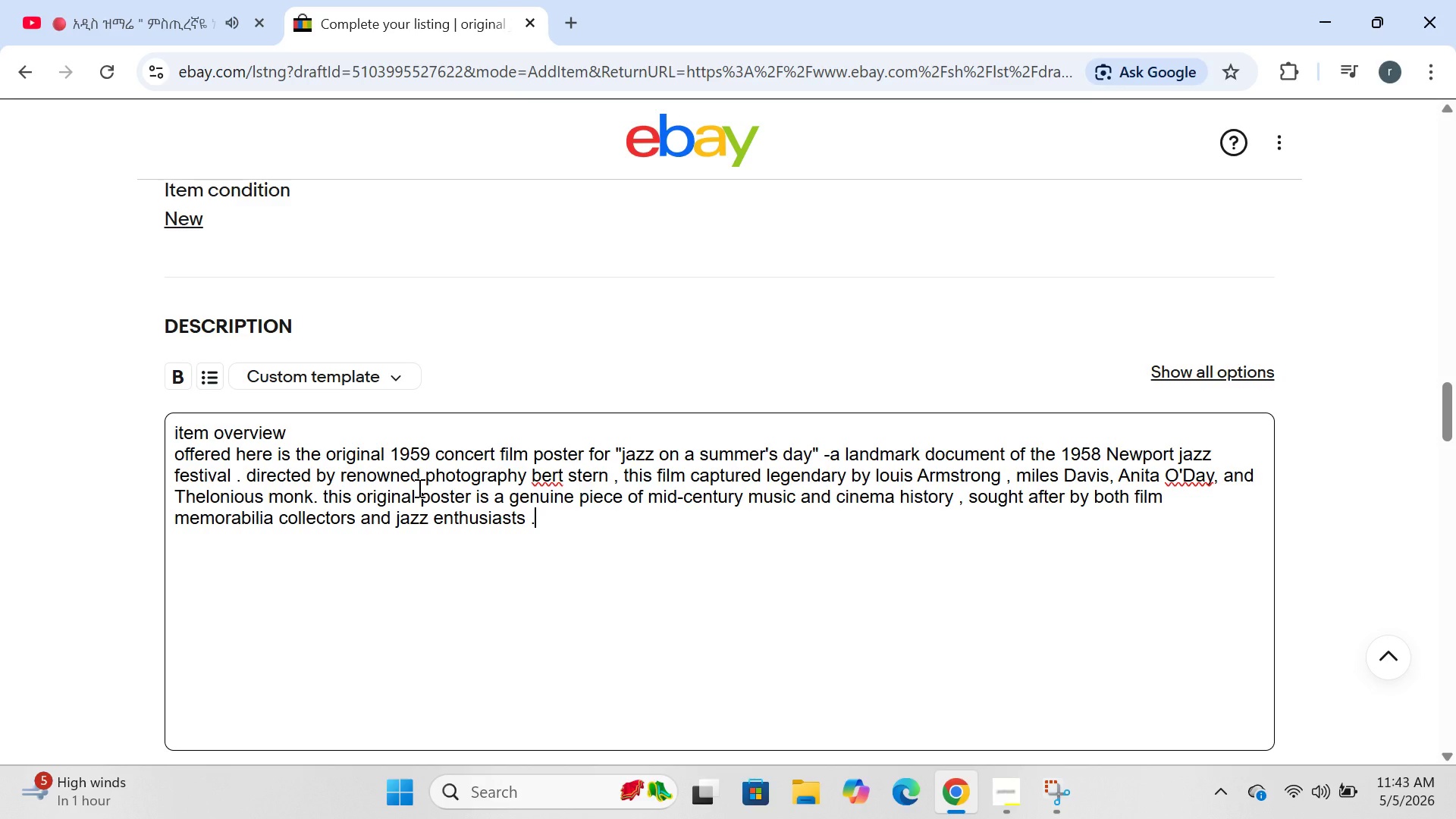 
key(Enter)
 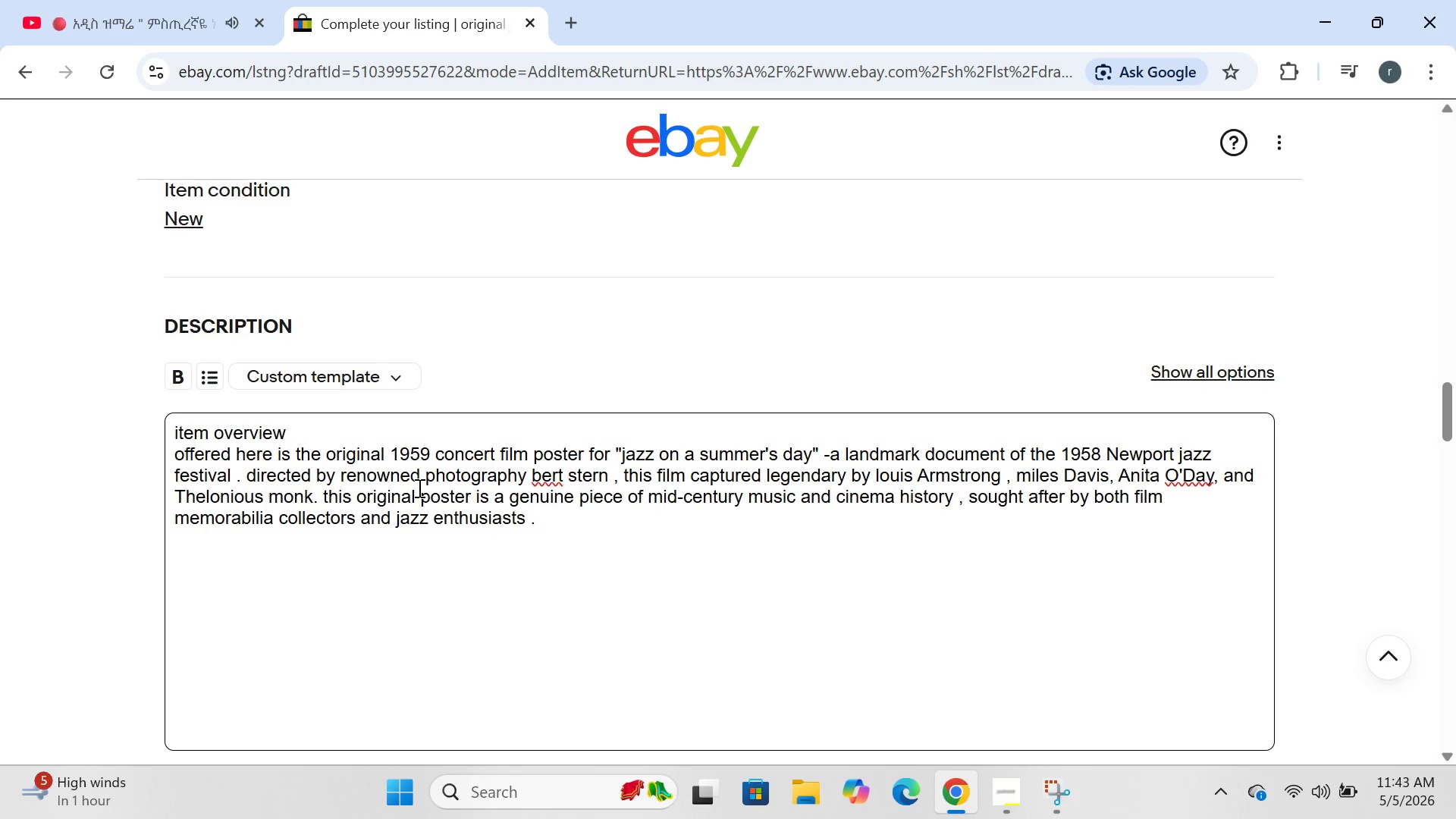 
wait(8.8)
 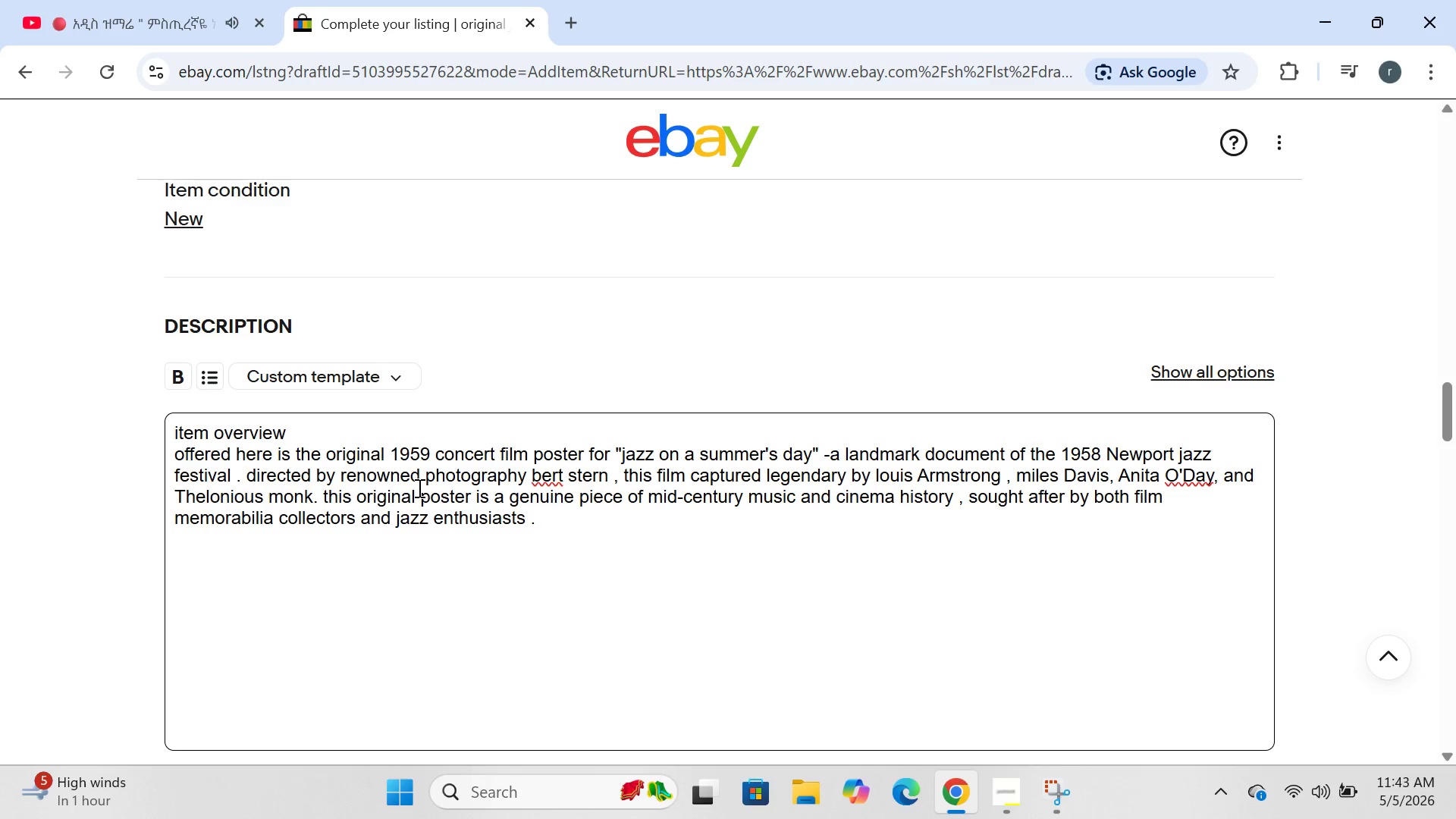 
type(presented in very good )
 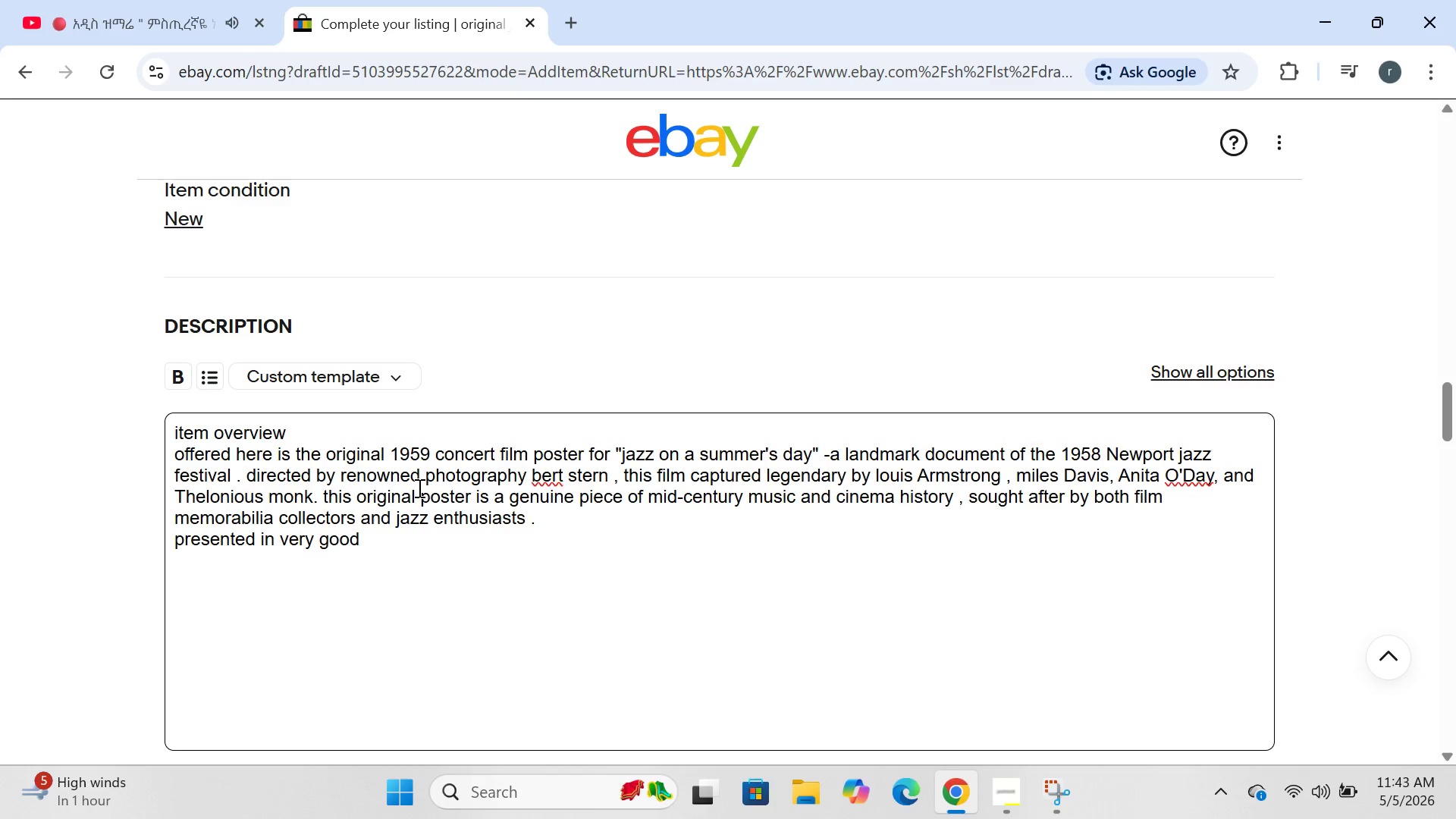 
type())
key(Backspace)
type(_)
key(Backspace)
type((B -)
key(Backspace)
type(-)
key(Backspace)
type(=)
key(Backspace)
type(-)
key(Backspace)
type(+) comn)
key(Backspace)
key(Backspace)
type(ndition for its age )
key(Backspace)
type(, ht)
key(Backspace)
key(Backspace)
type(this ps)
key(Backspace)
type(oster measures 27 x 42)
key(Backspace)
type(1 inches )
 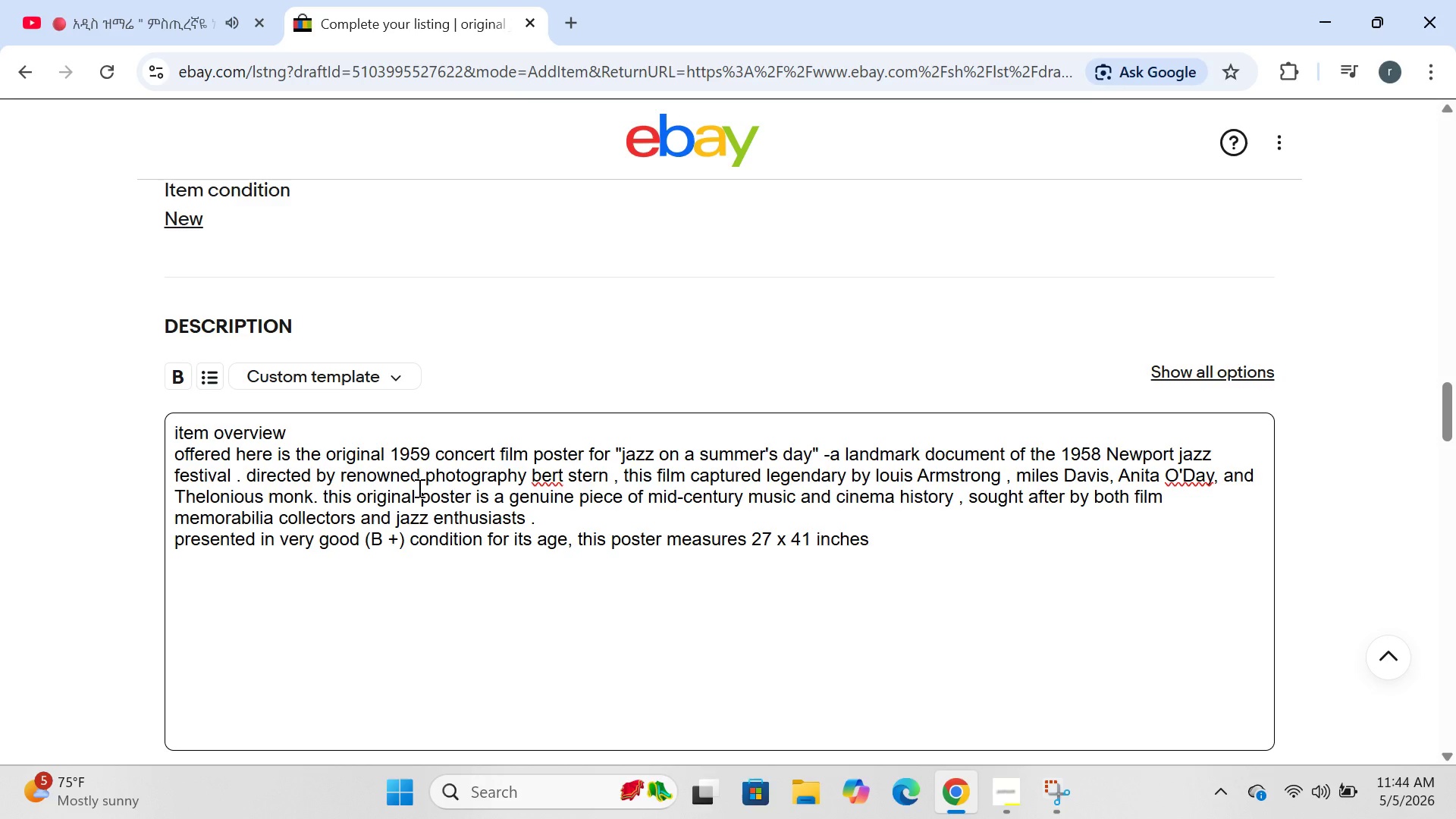 
type((standaed )
key(Backspace)
key(Backspace)
key(Backspace)
type(rd  one-sheet size_)
key(Backspace)
type() s)
key(Backspace)
type(and o)
key(Backspace)
type(is printed p[Home])
key(Backspace)
 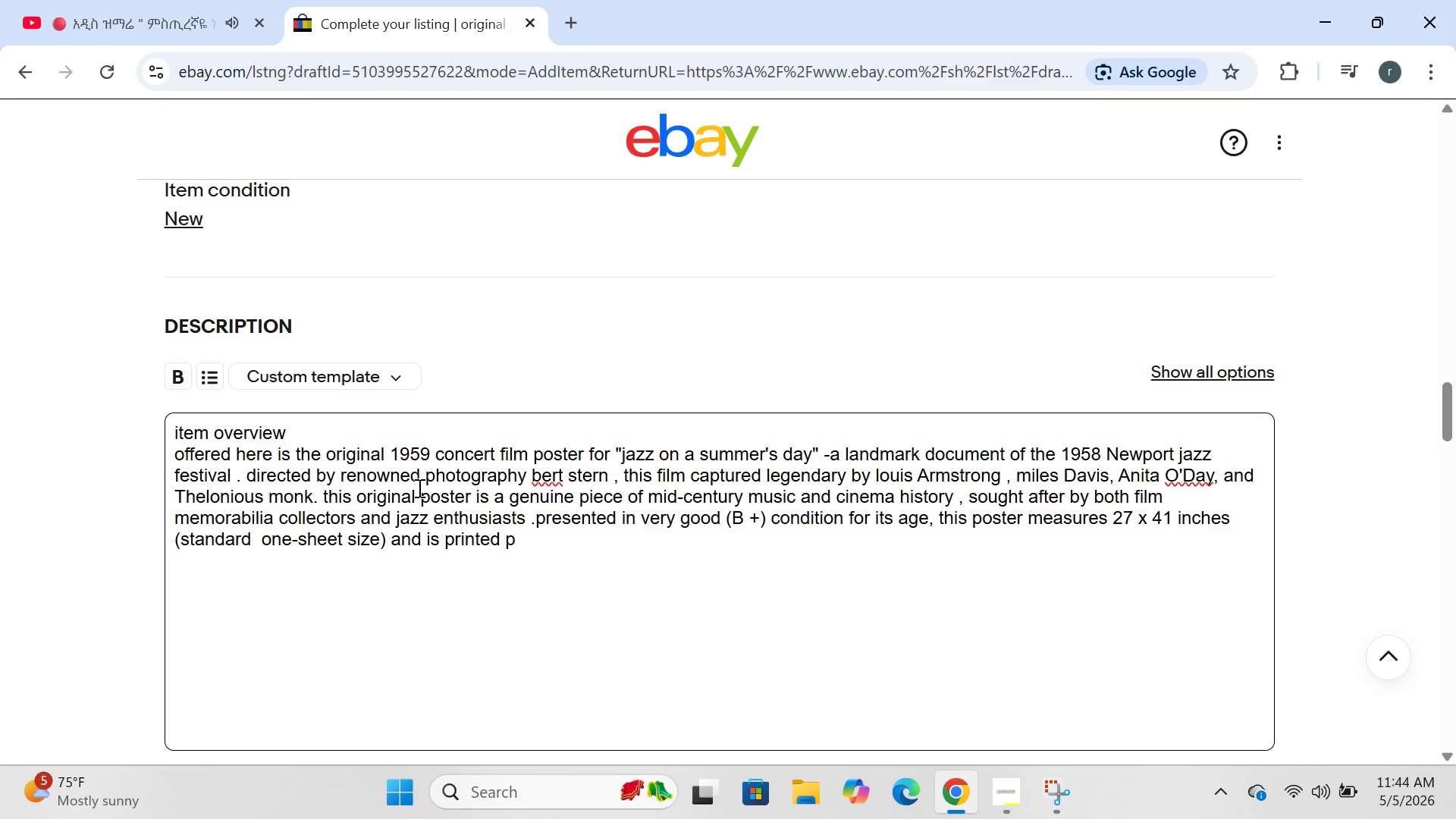 
key(Control+Z)
 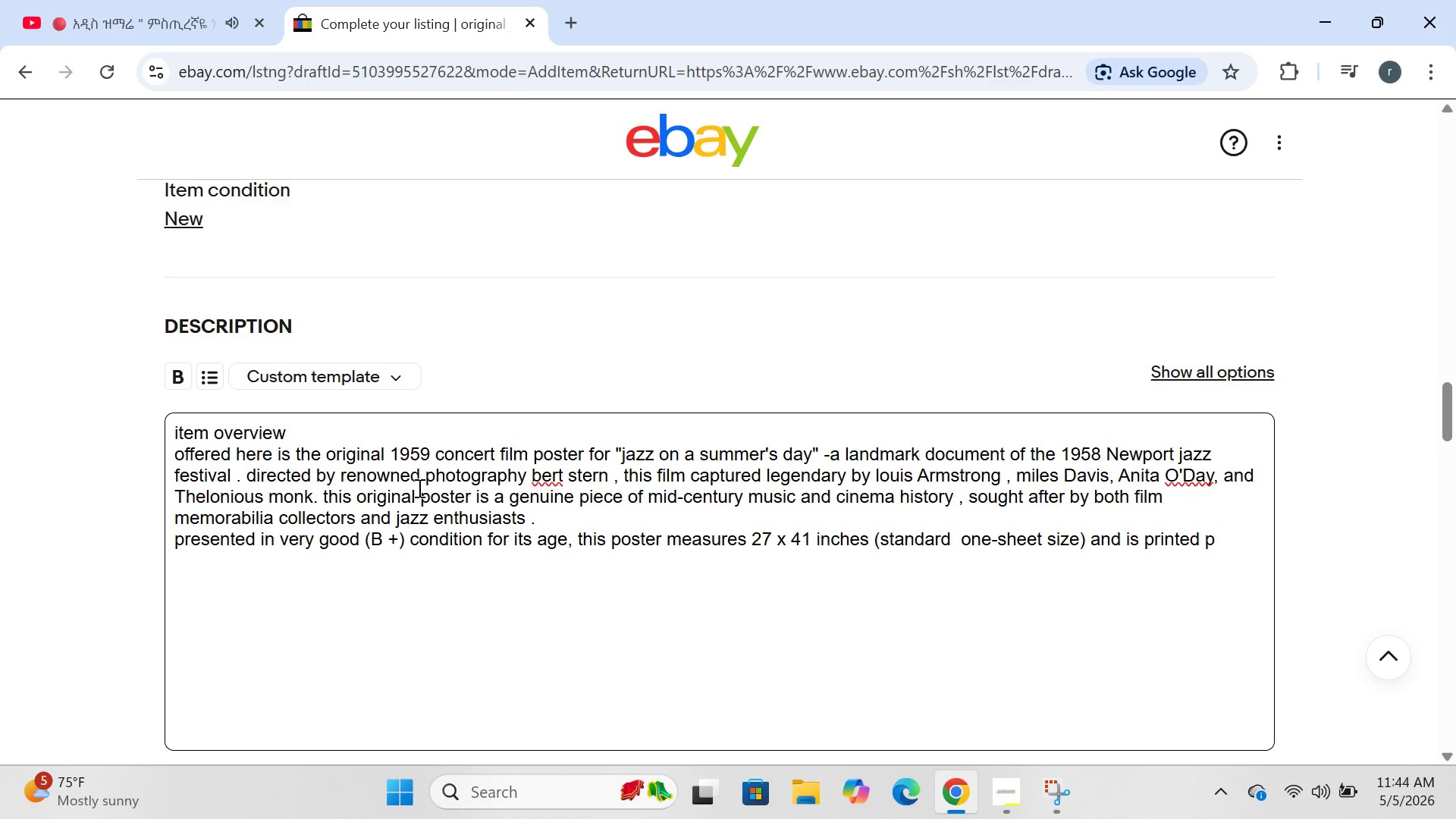 
key(Control+Z)
 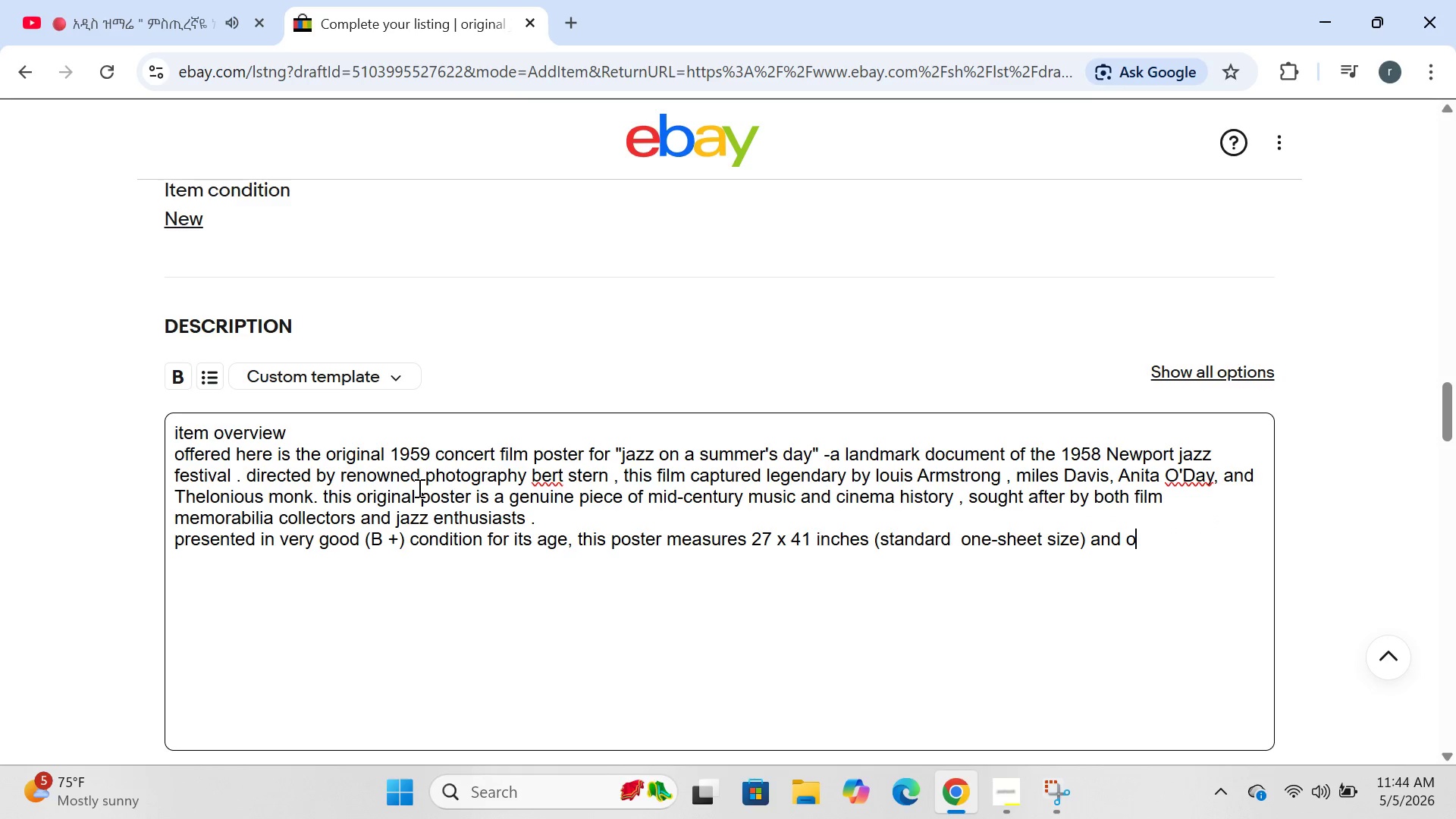 
type(n origuinal)
key(Backspace)
key(Backspace)
key(Backspace)
key(Backspace)
key(Backspace)
type(inal paper stock.it features stricking mis-)
key(Backspace)
key(Backspace)
type(d-)
 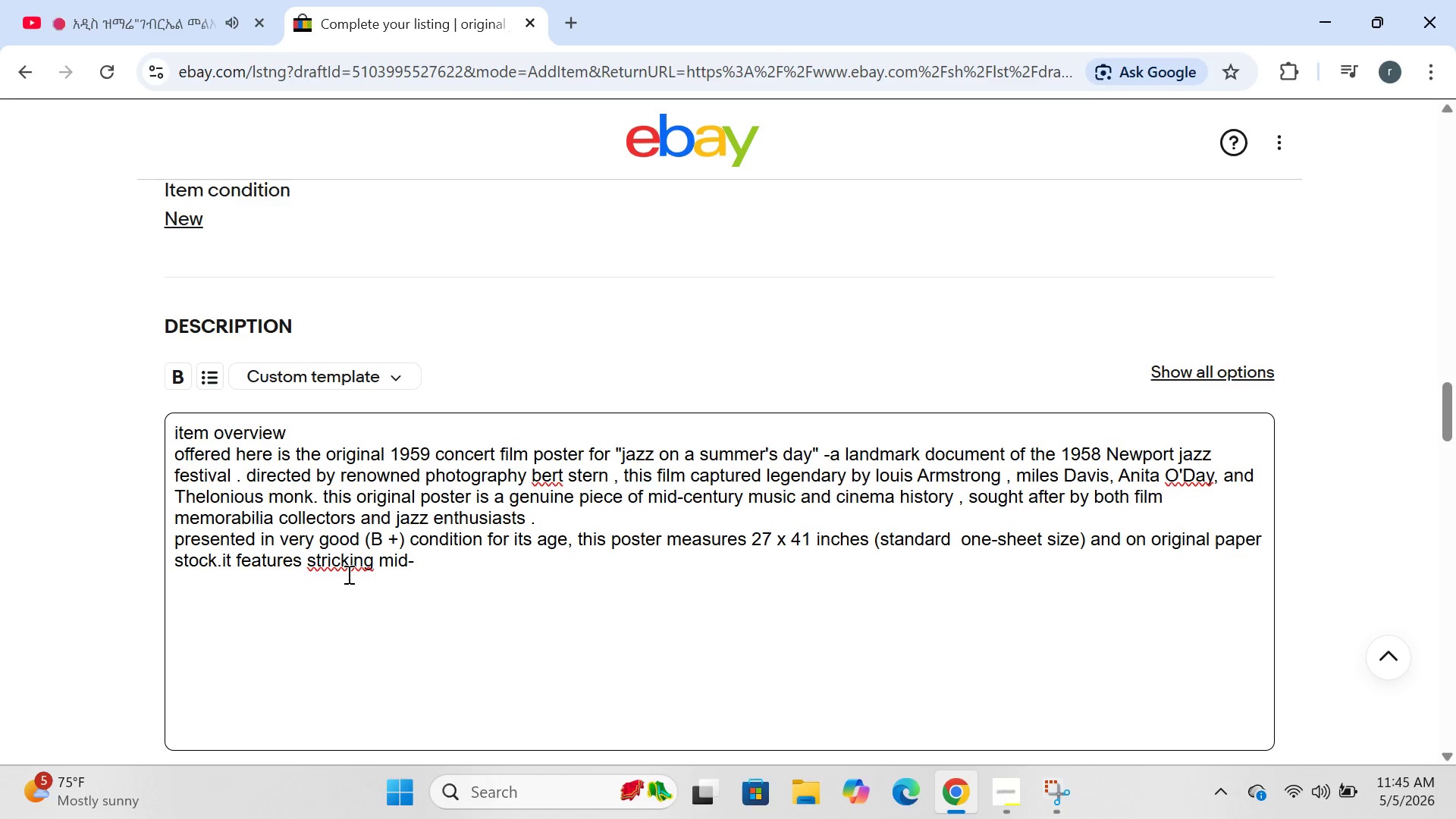 
wait(8.53)
 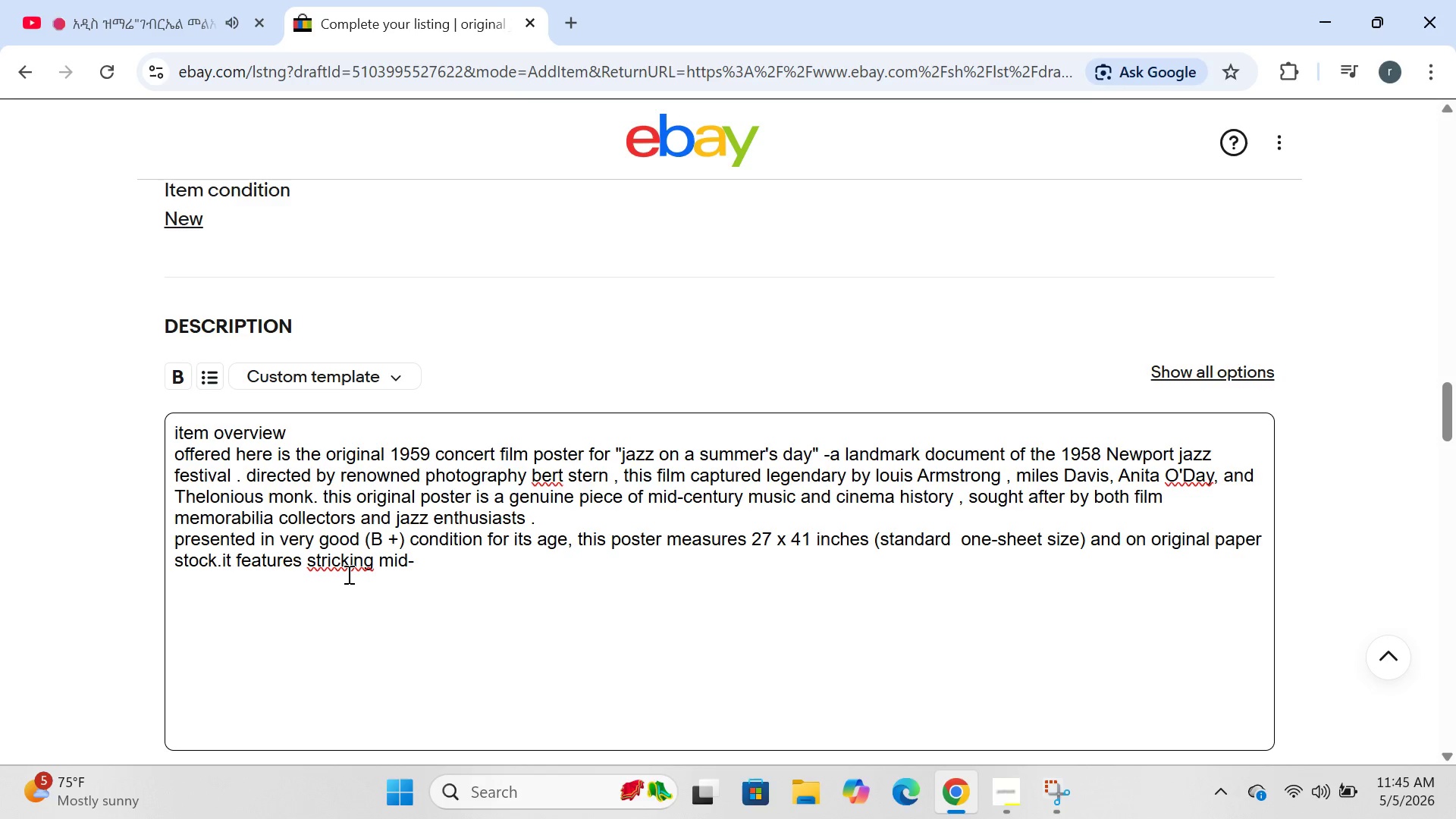 
left_click([337, 558])
 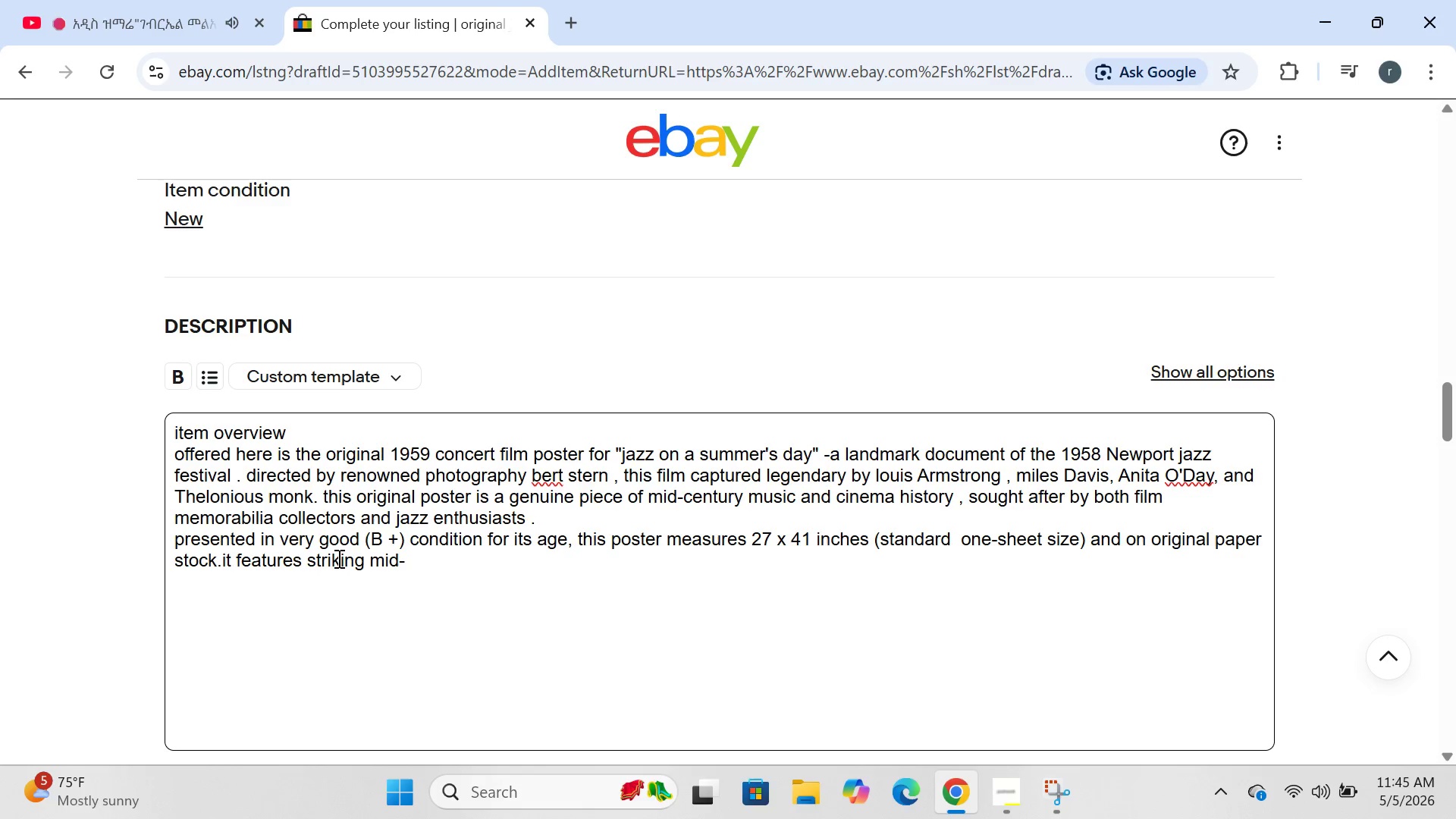 
key(Backspace)
 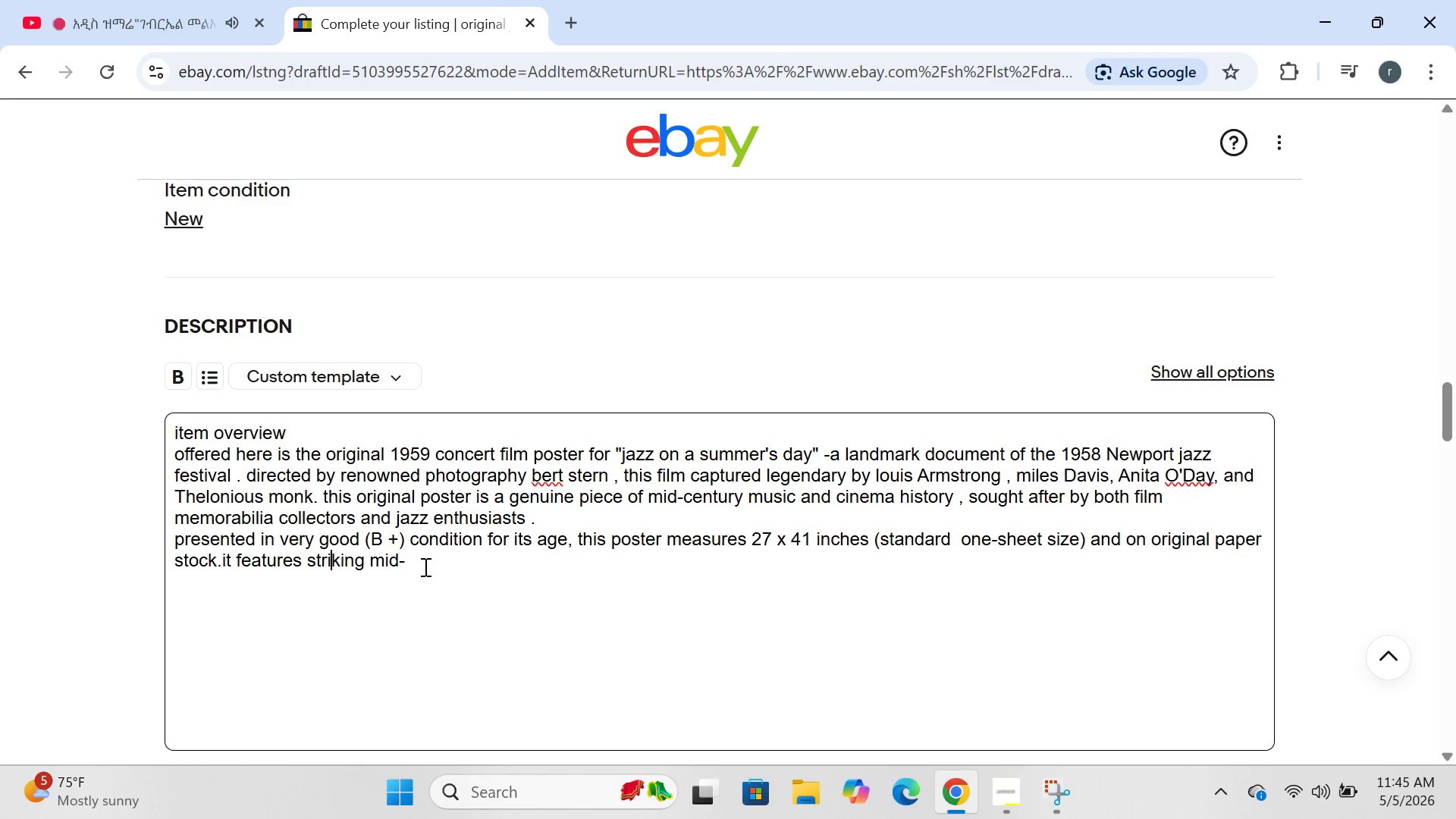 
left_click([424, 566])
 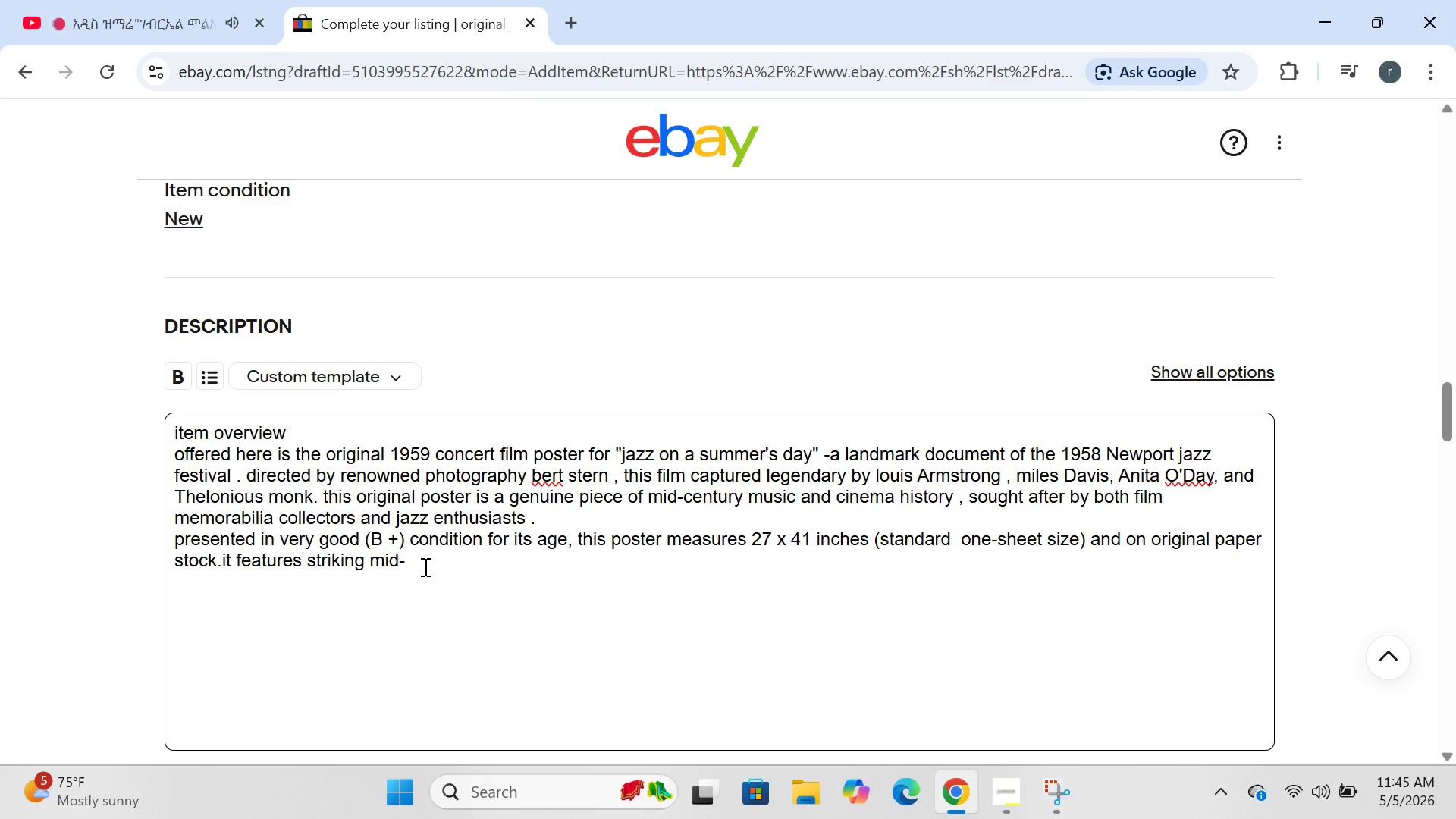 
key(Backspace)
 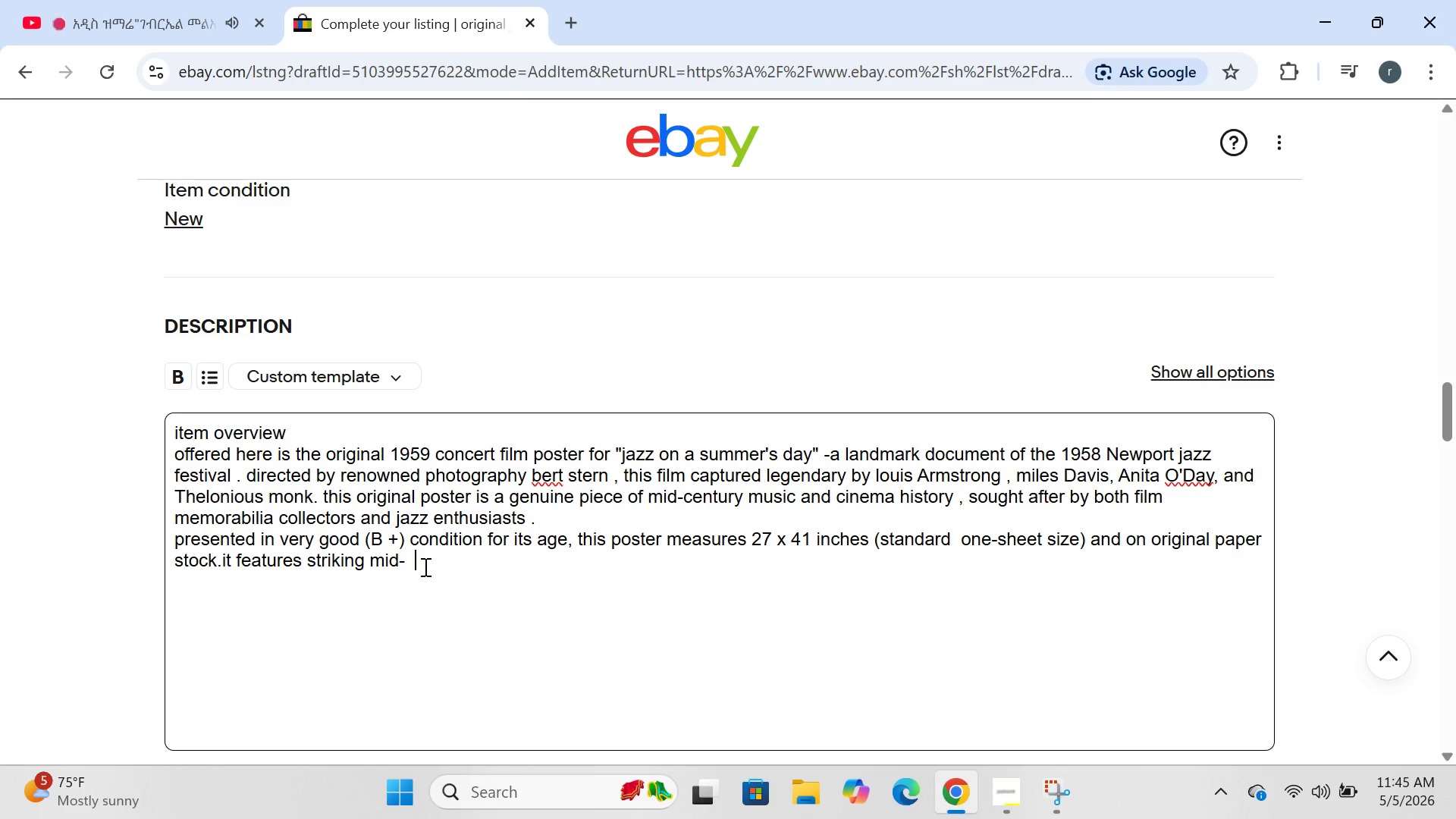 
key(Backspace)
 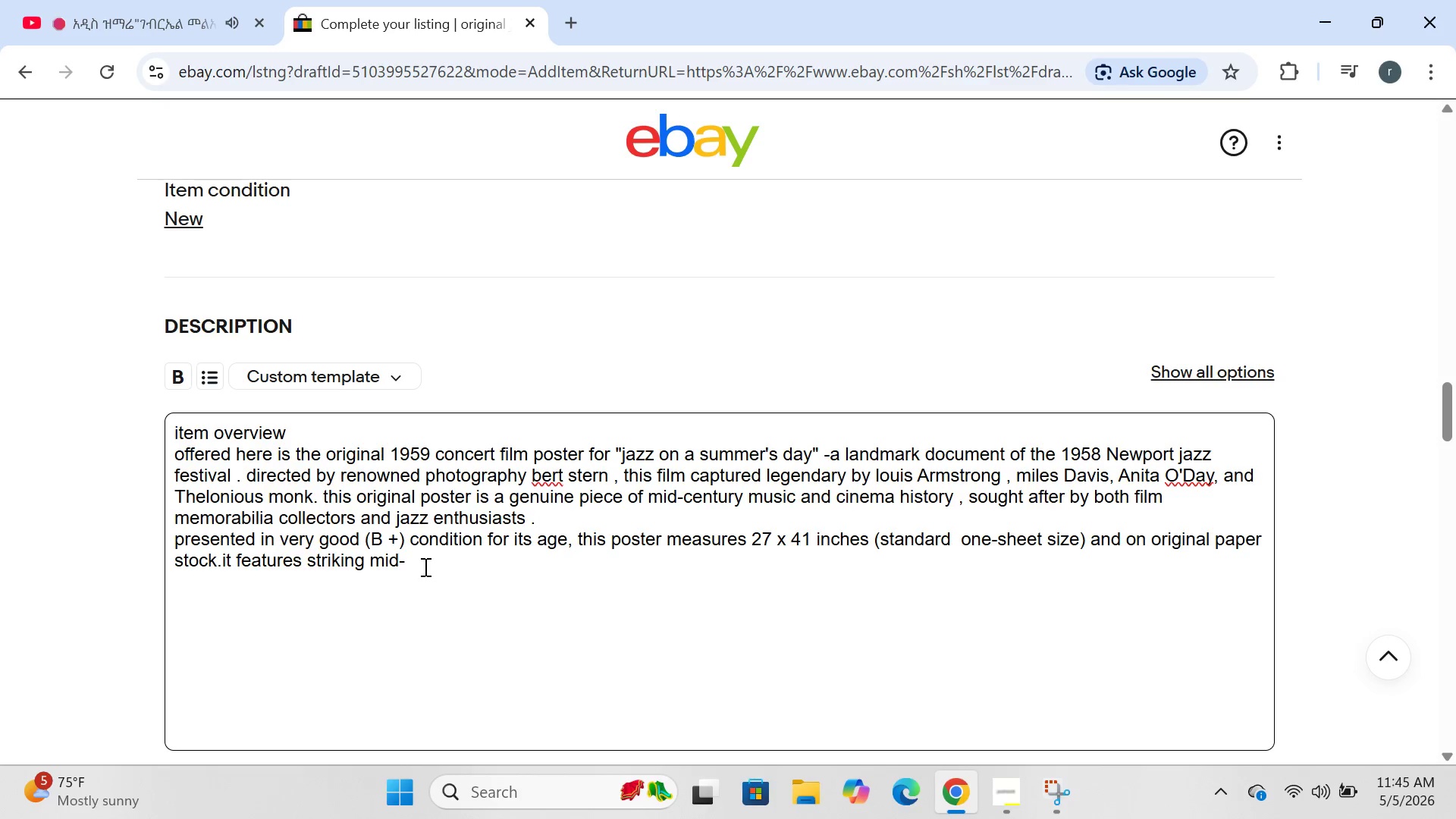 
left_click([424, 566])
 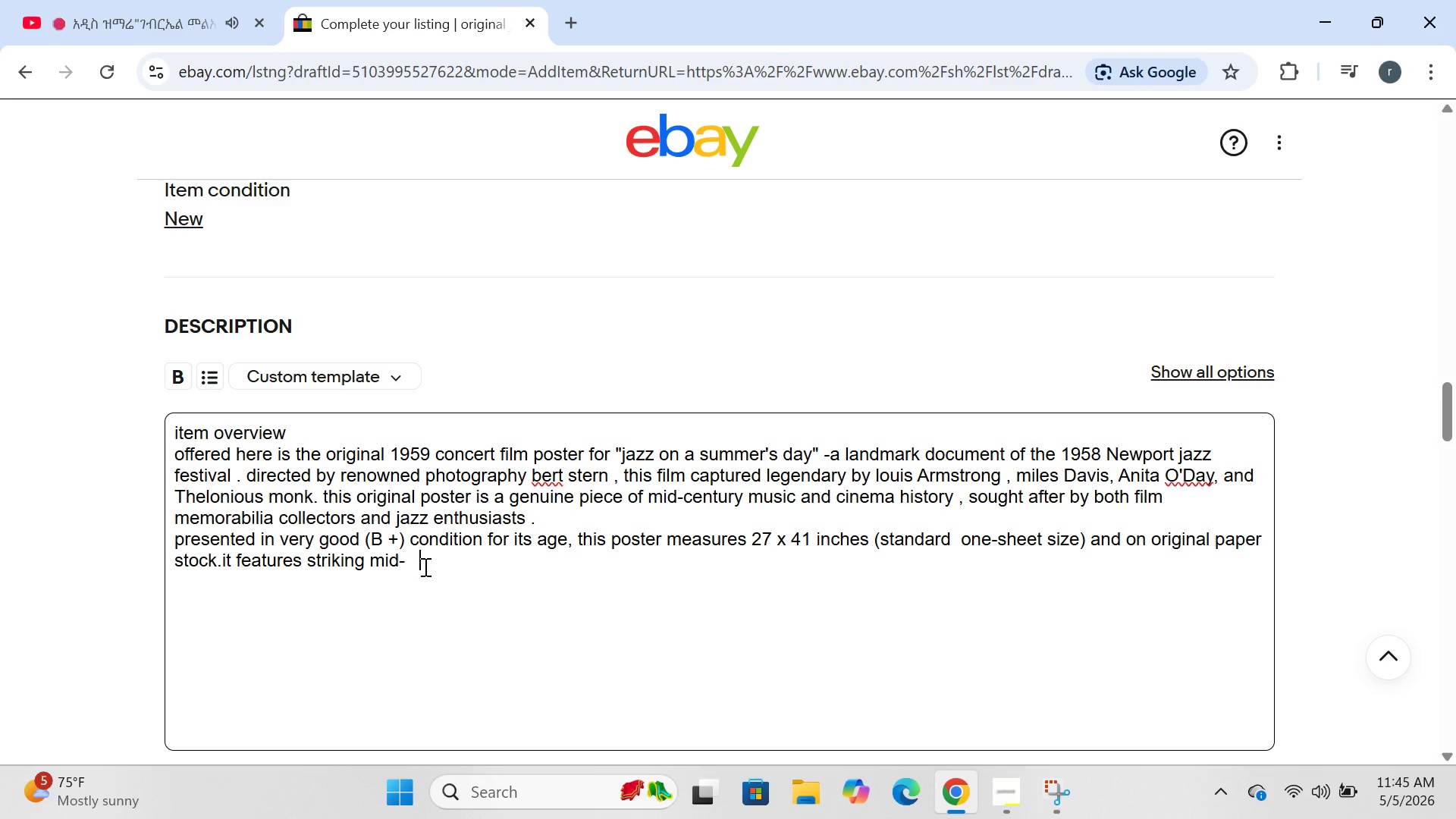 
key(Backspace)
key(Backspace)
key(Backspace)
type(century modern designae )
key(Backspace)
key(Backspace)
key(Backspace)
type( aesthetics with bold typography and performance ima)
 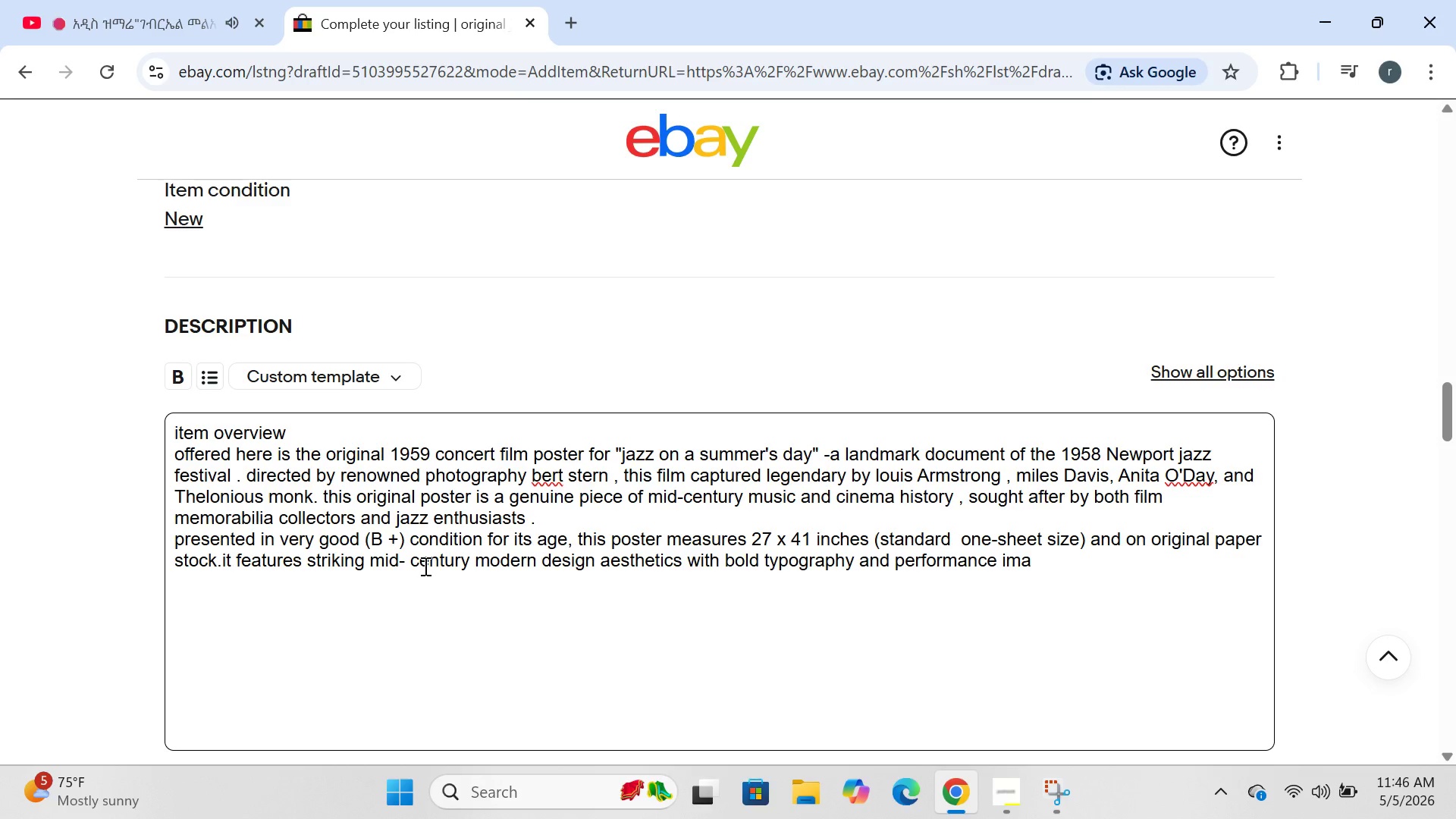 
type(gery.)
 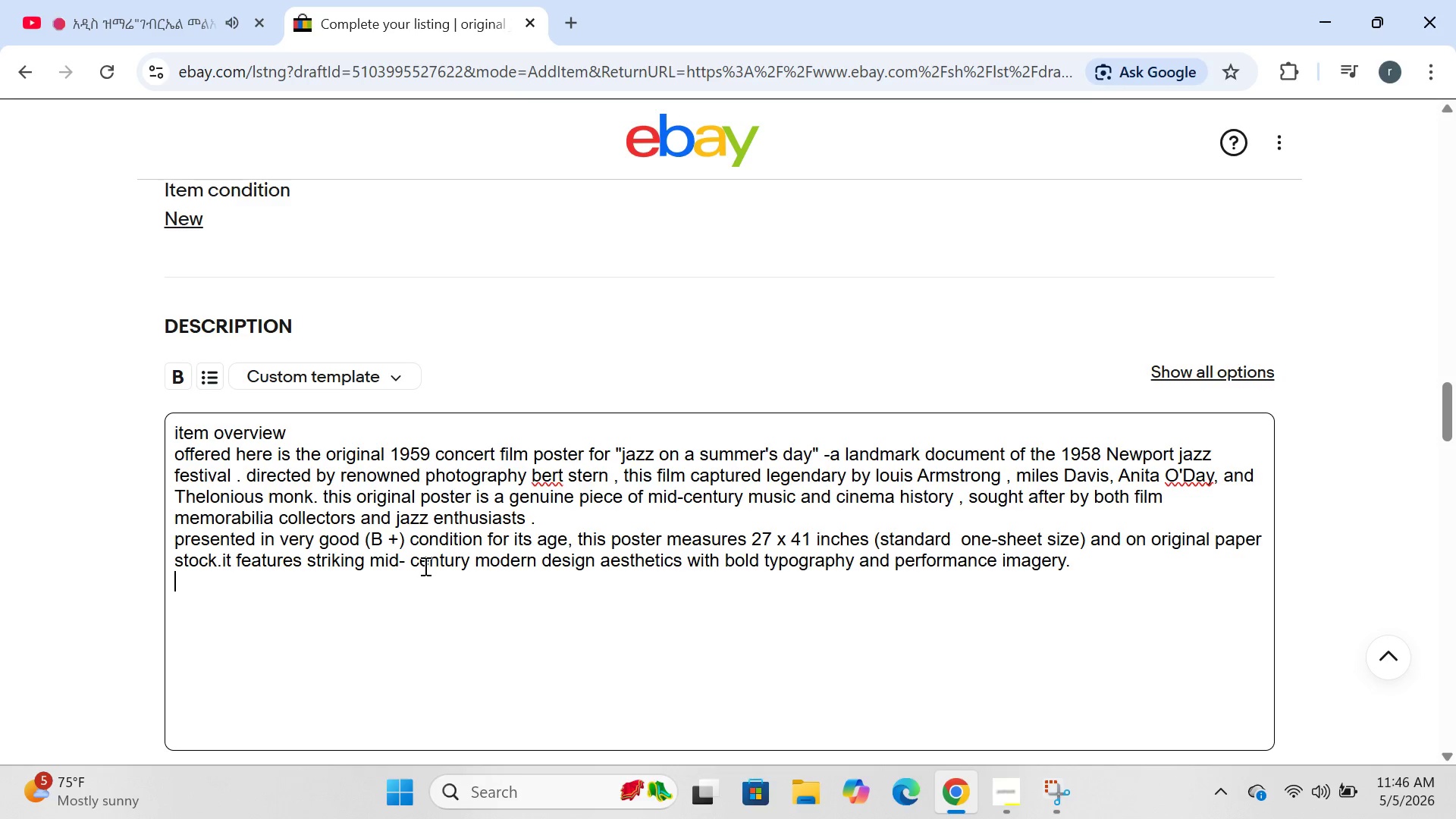 
key(Enter)
 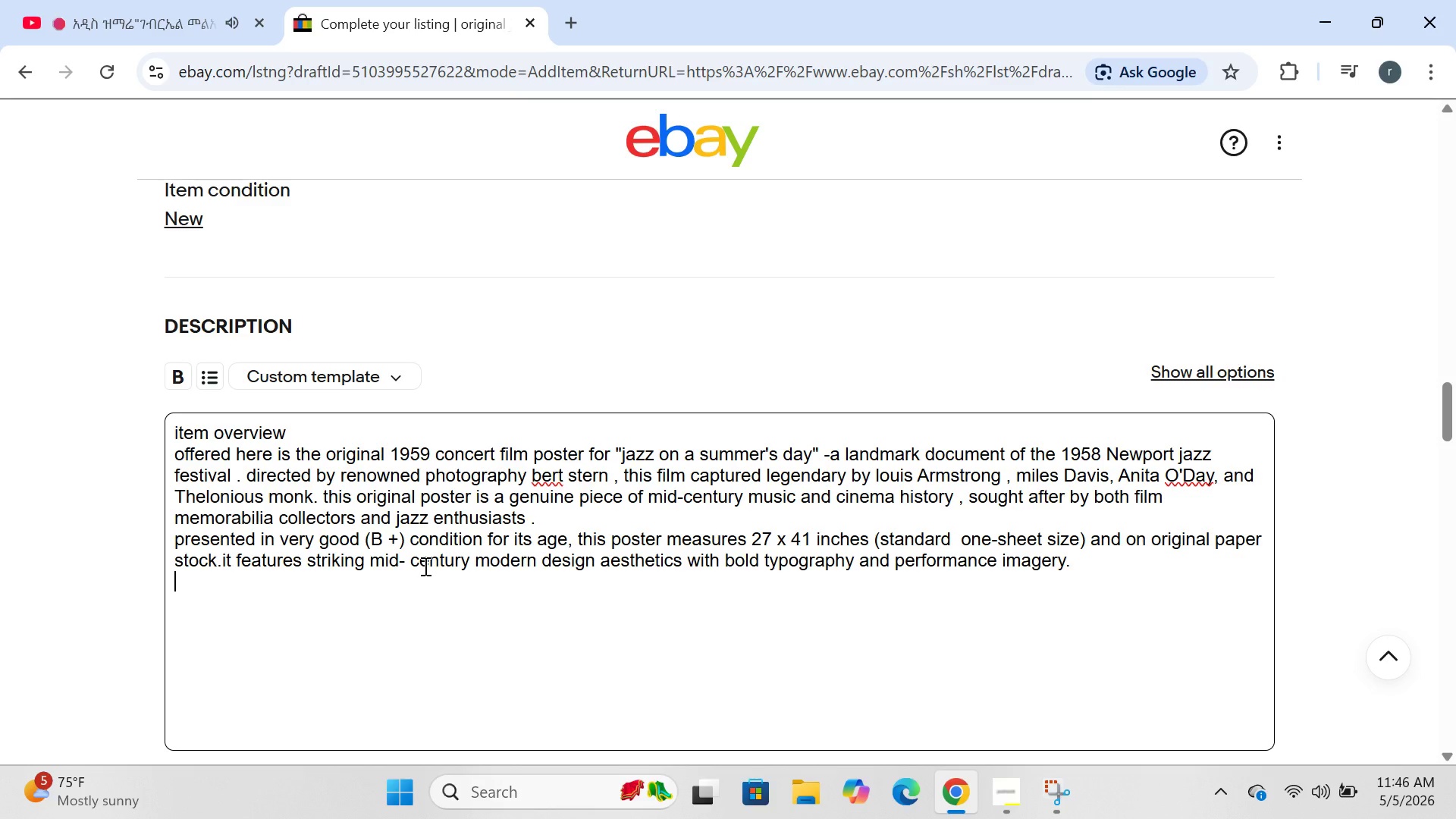 
type(key detaiks)
key(Backspace)
key(Backspace)
type(ls:)
 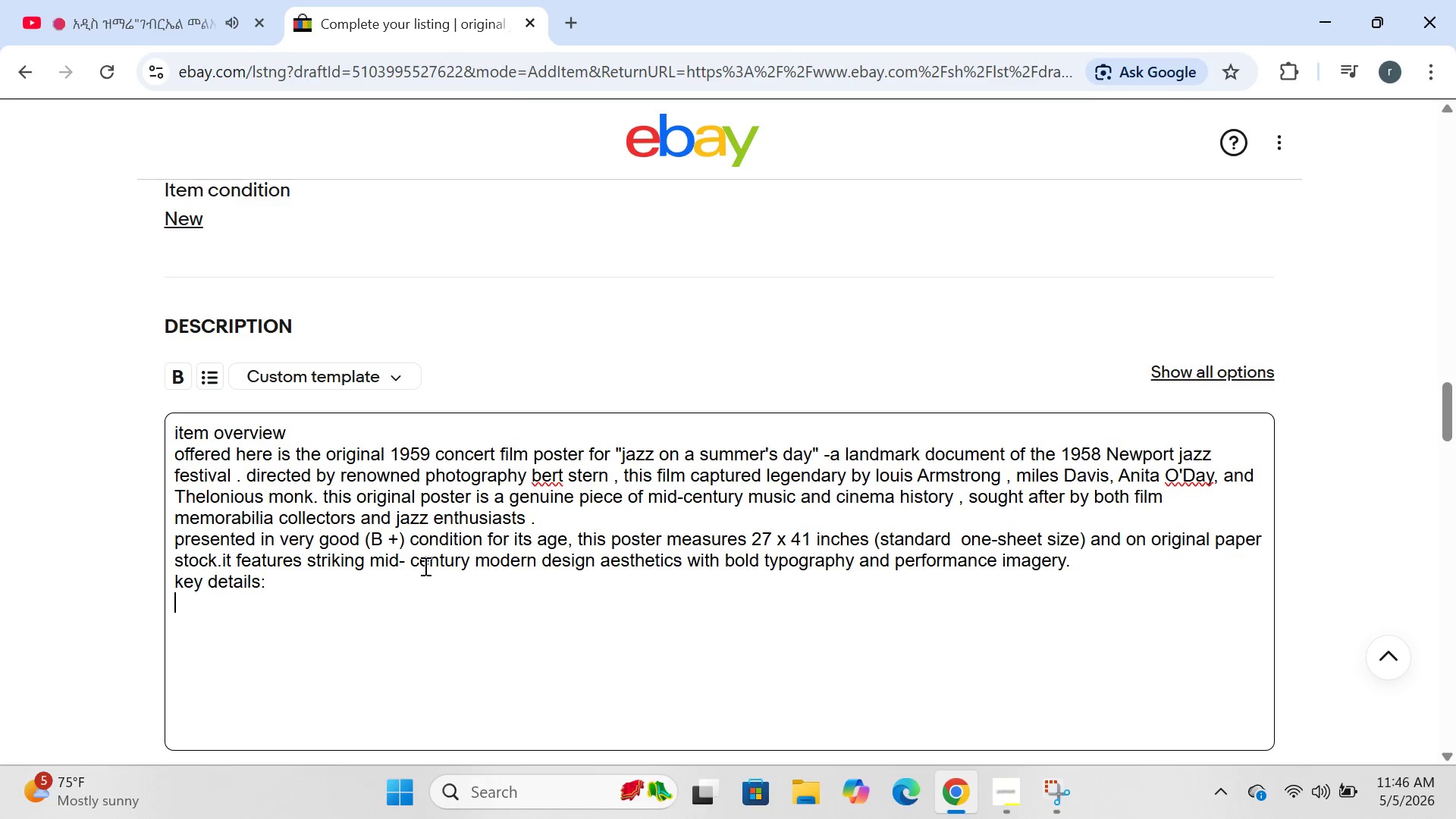 
key(Enter)
 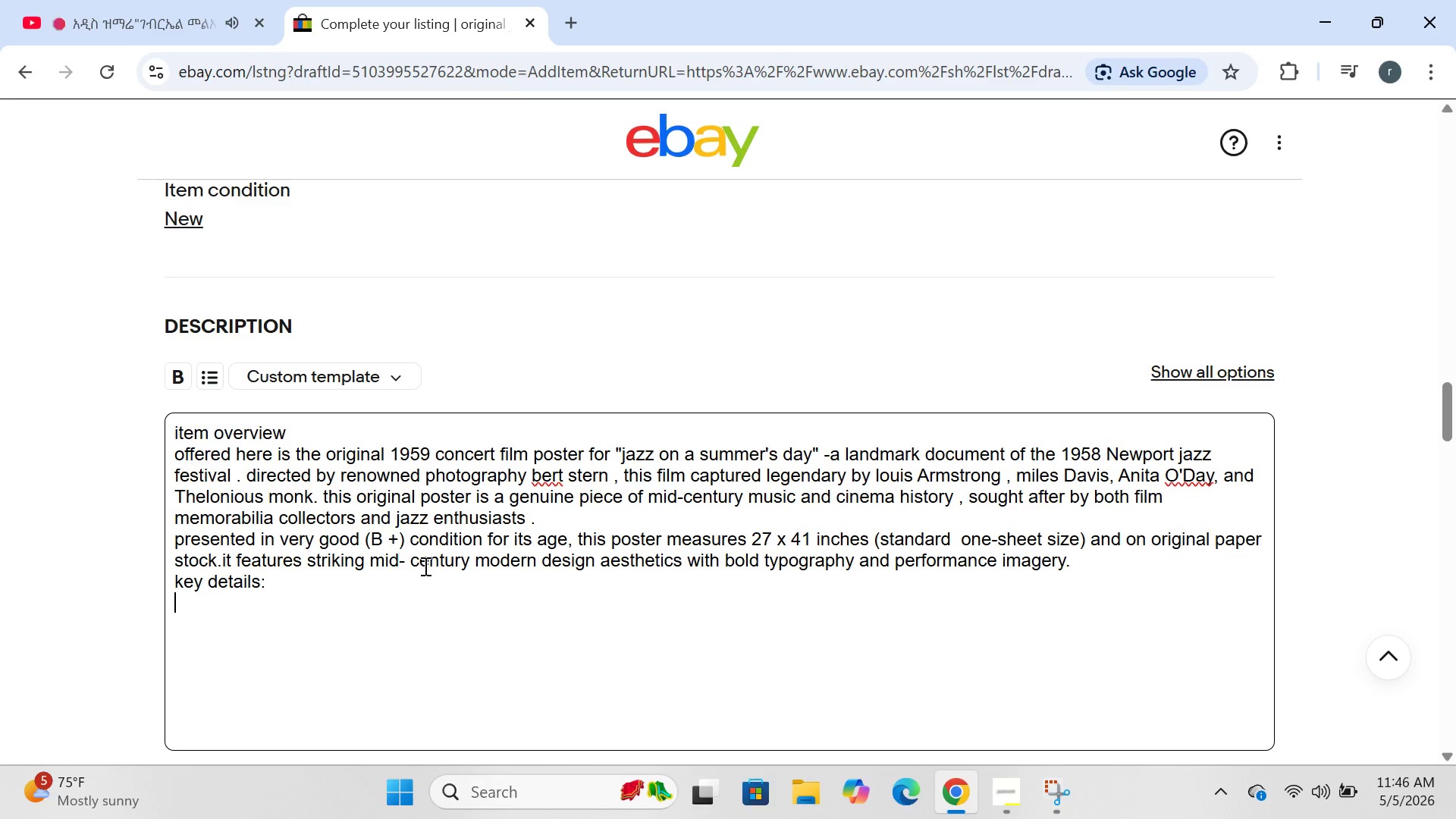 
type(iteam id )
 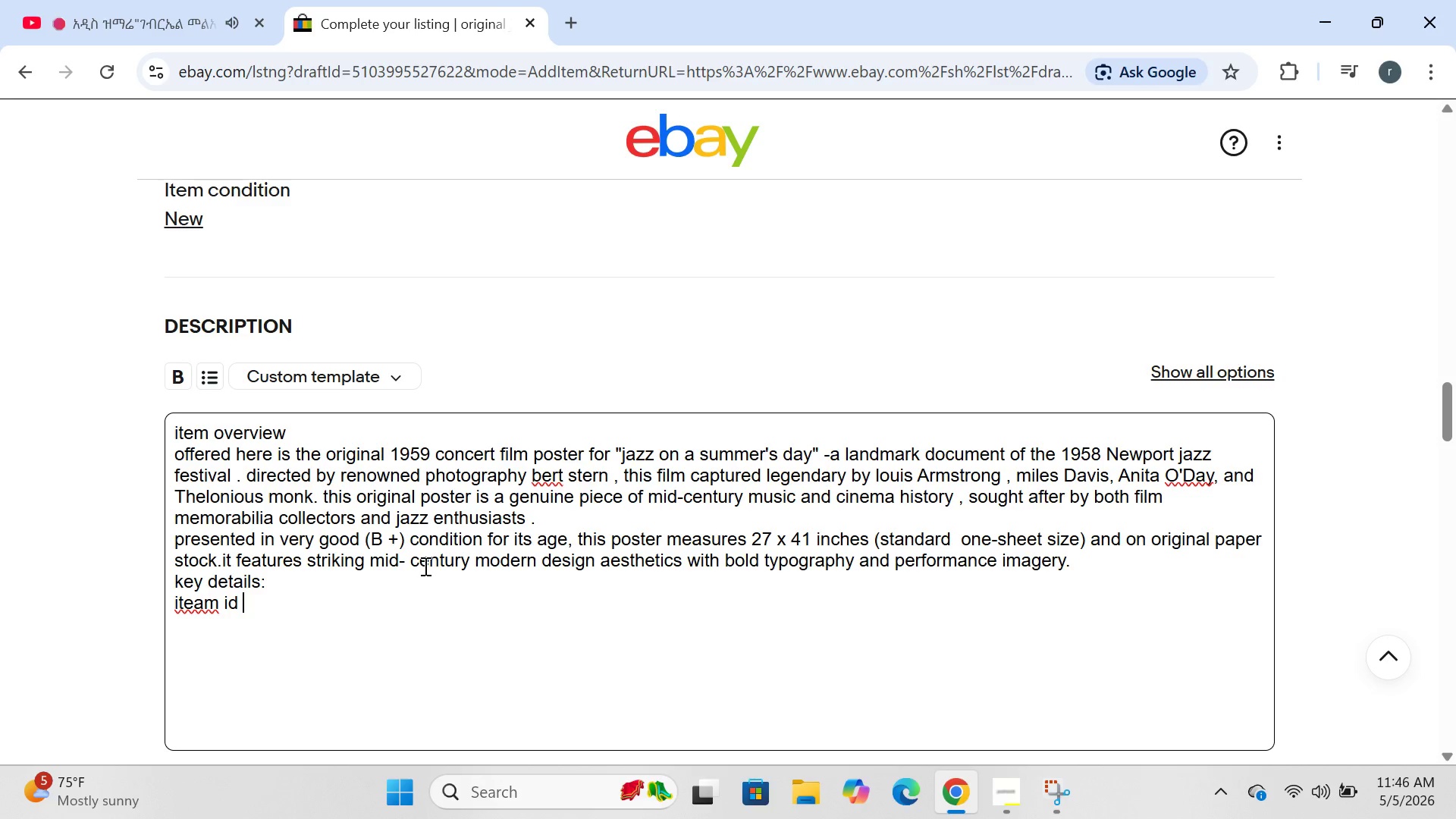 
key(ArrowLeft)
 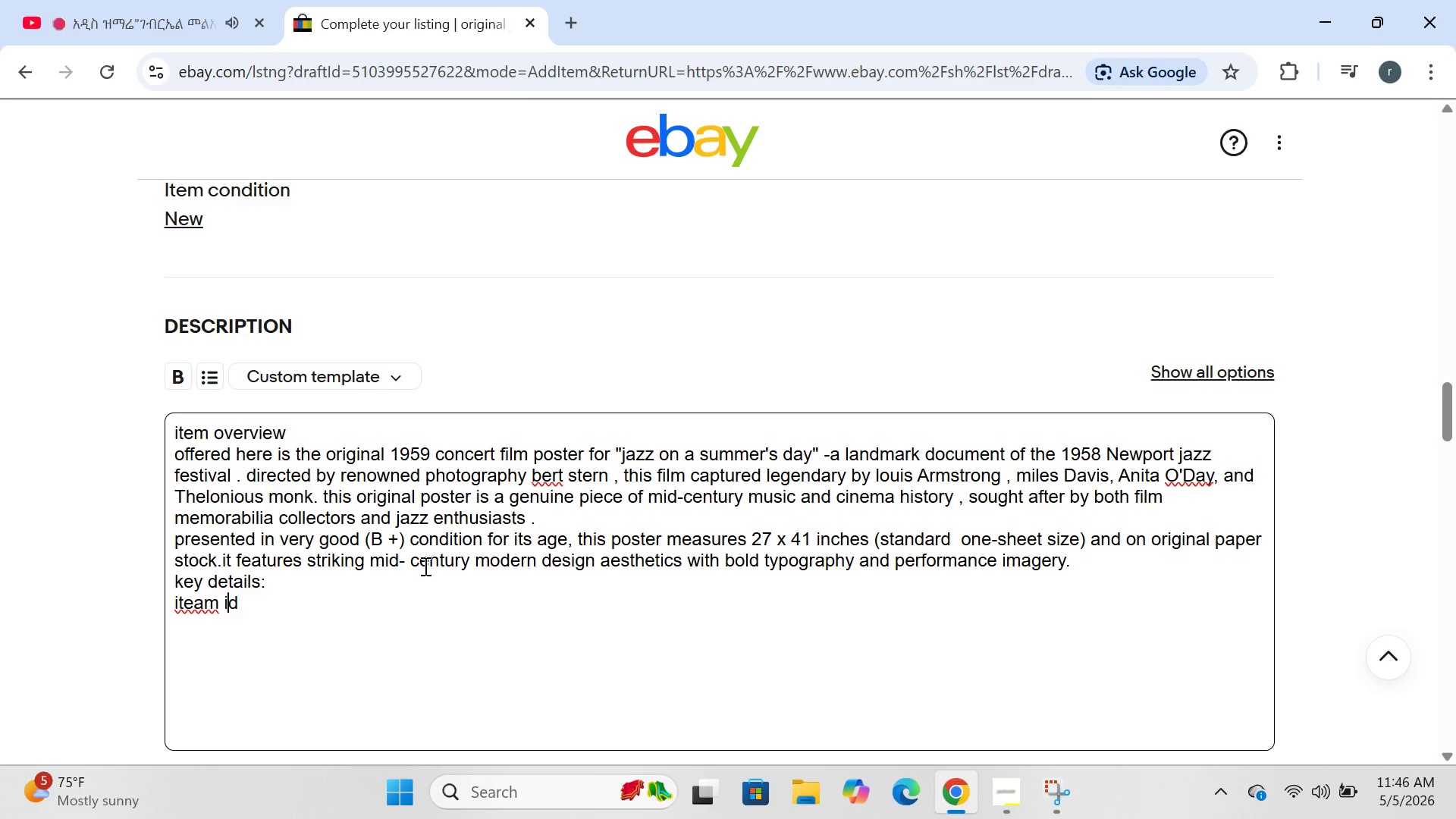 
key(ArrowLeft)
 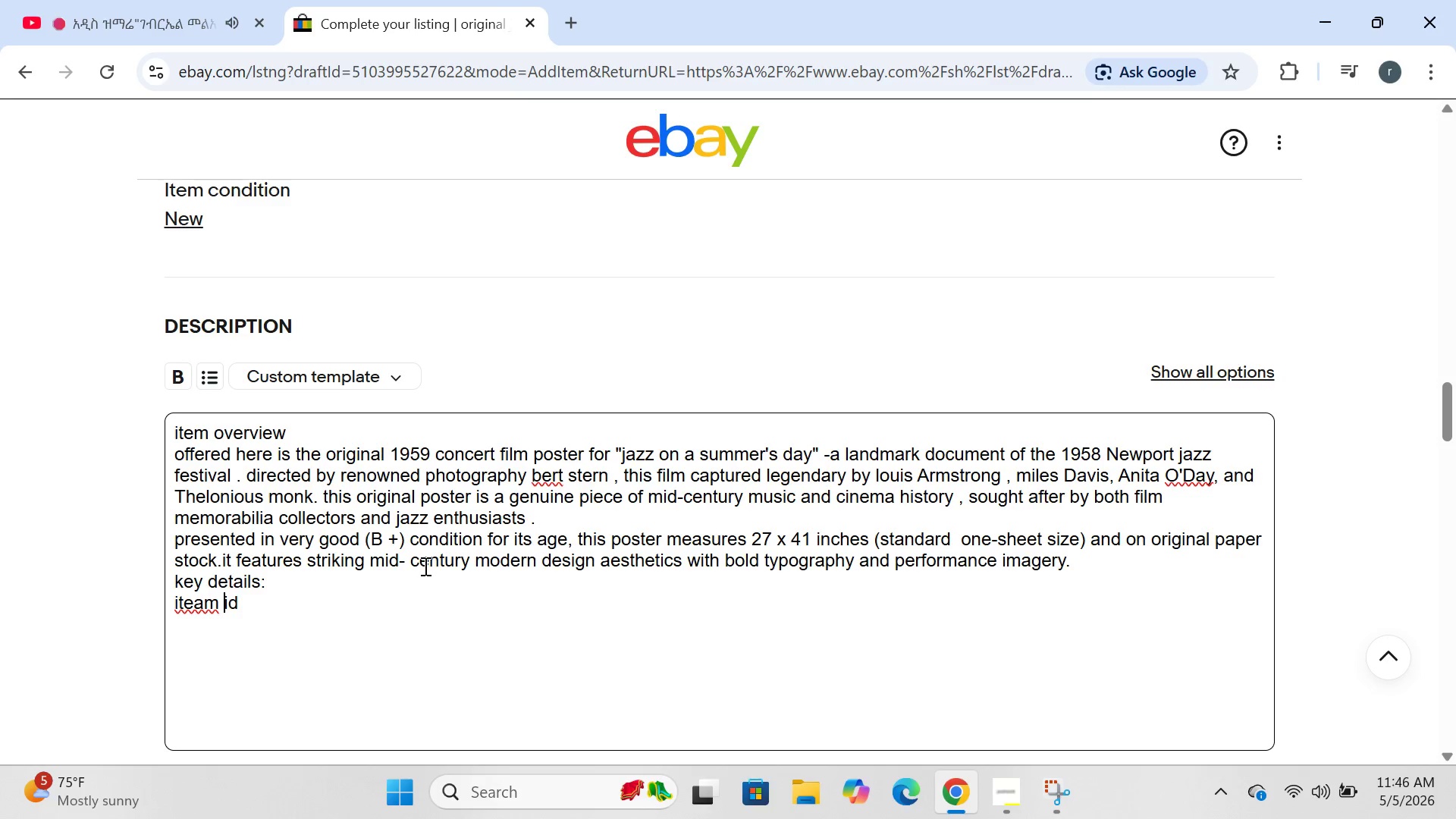 
key(ArrowLeft)
 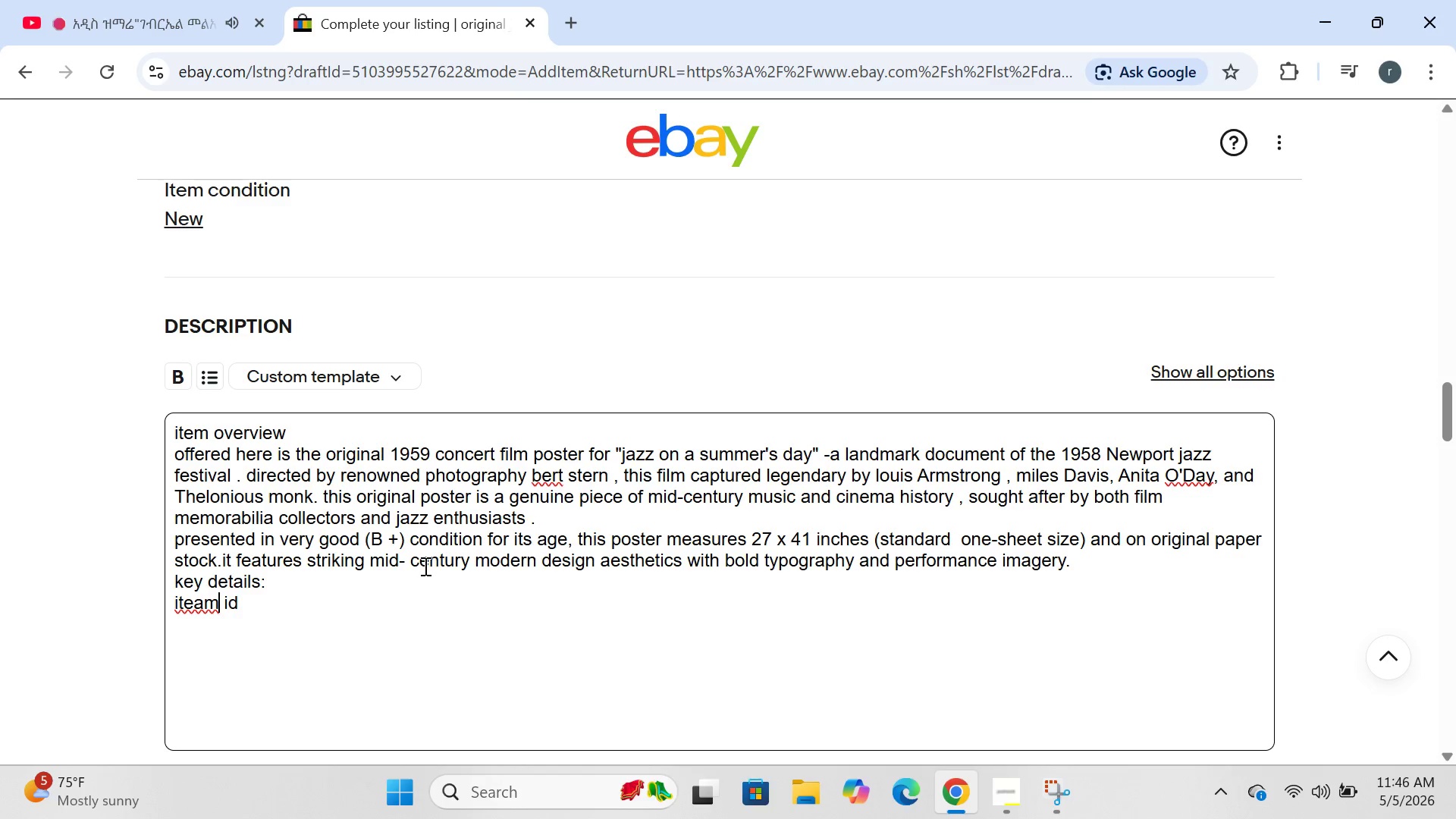 
key(ArrowLeft)
 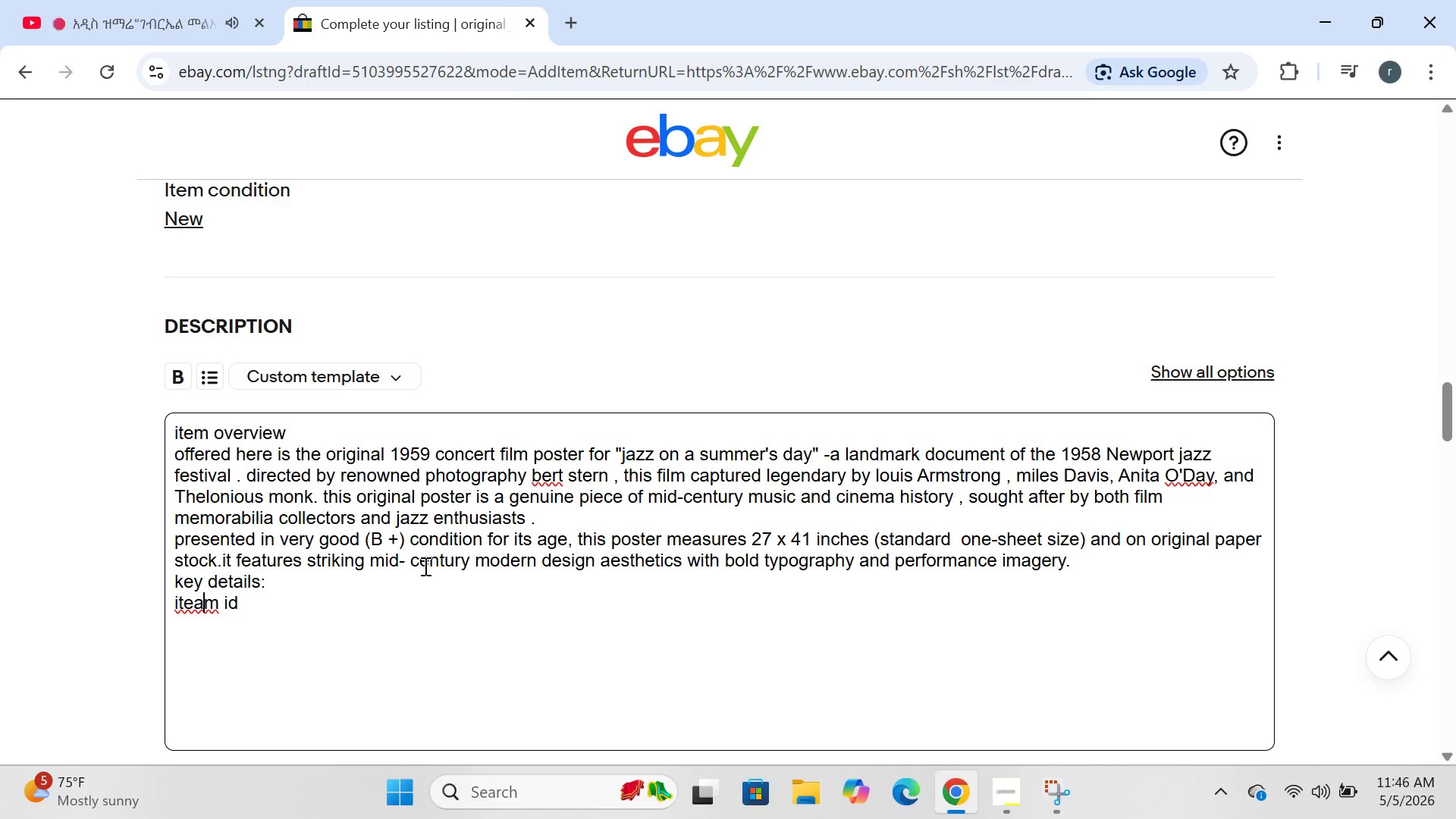 
key(ArrowLeft)
 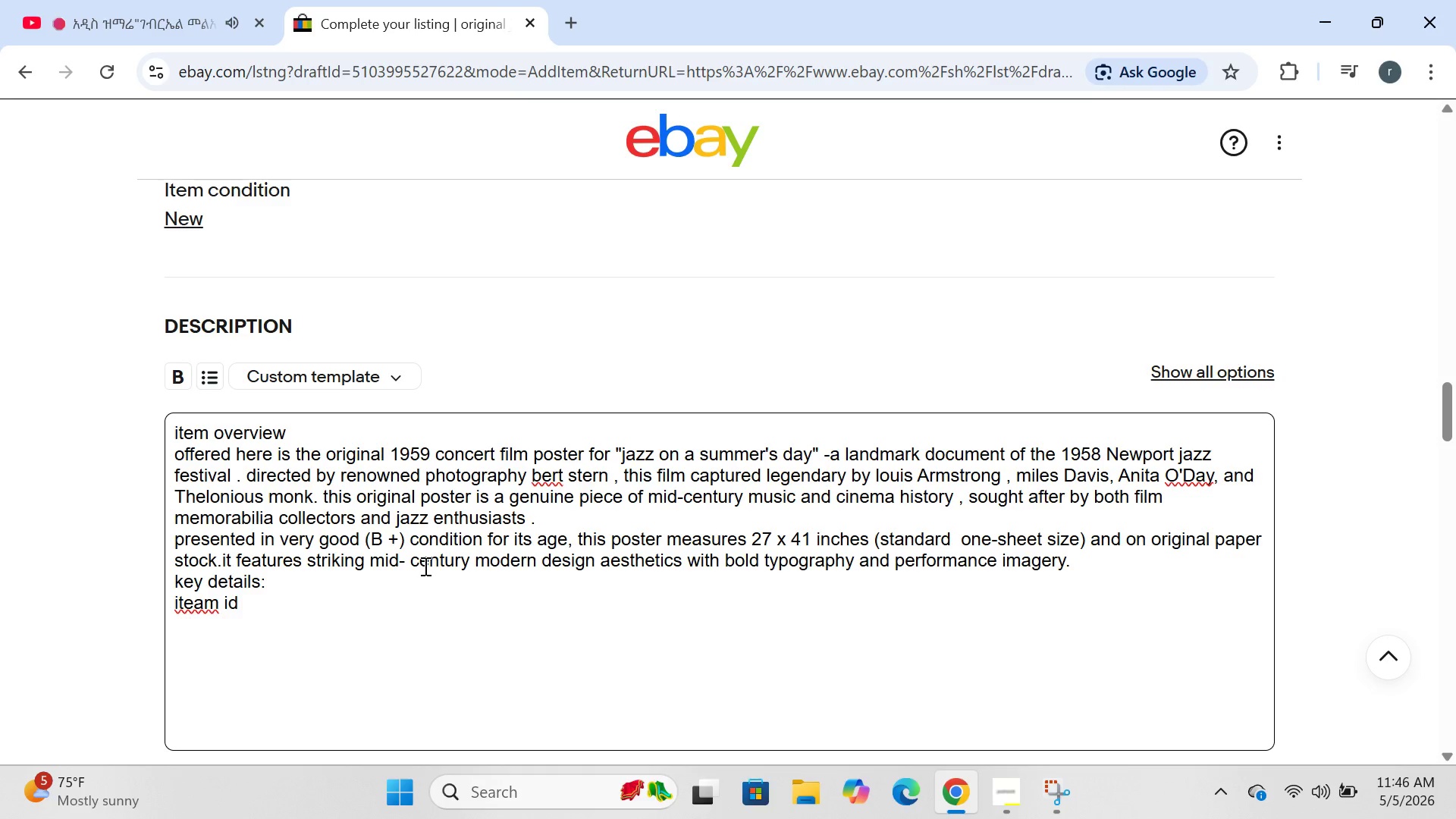 
key(Backspace)
 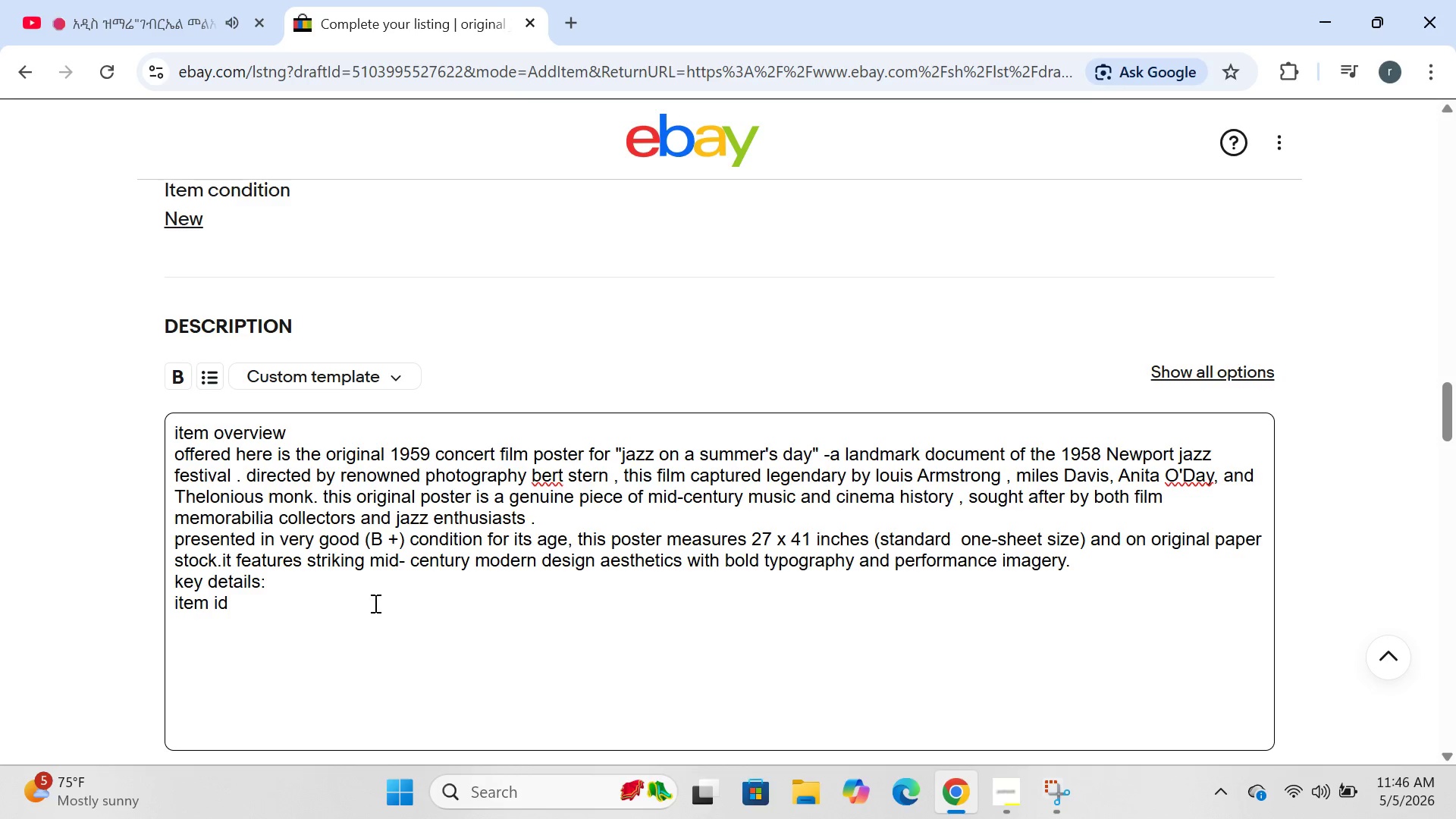 
left_click([374, 603])
 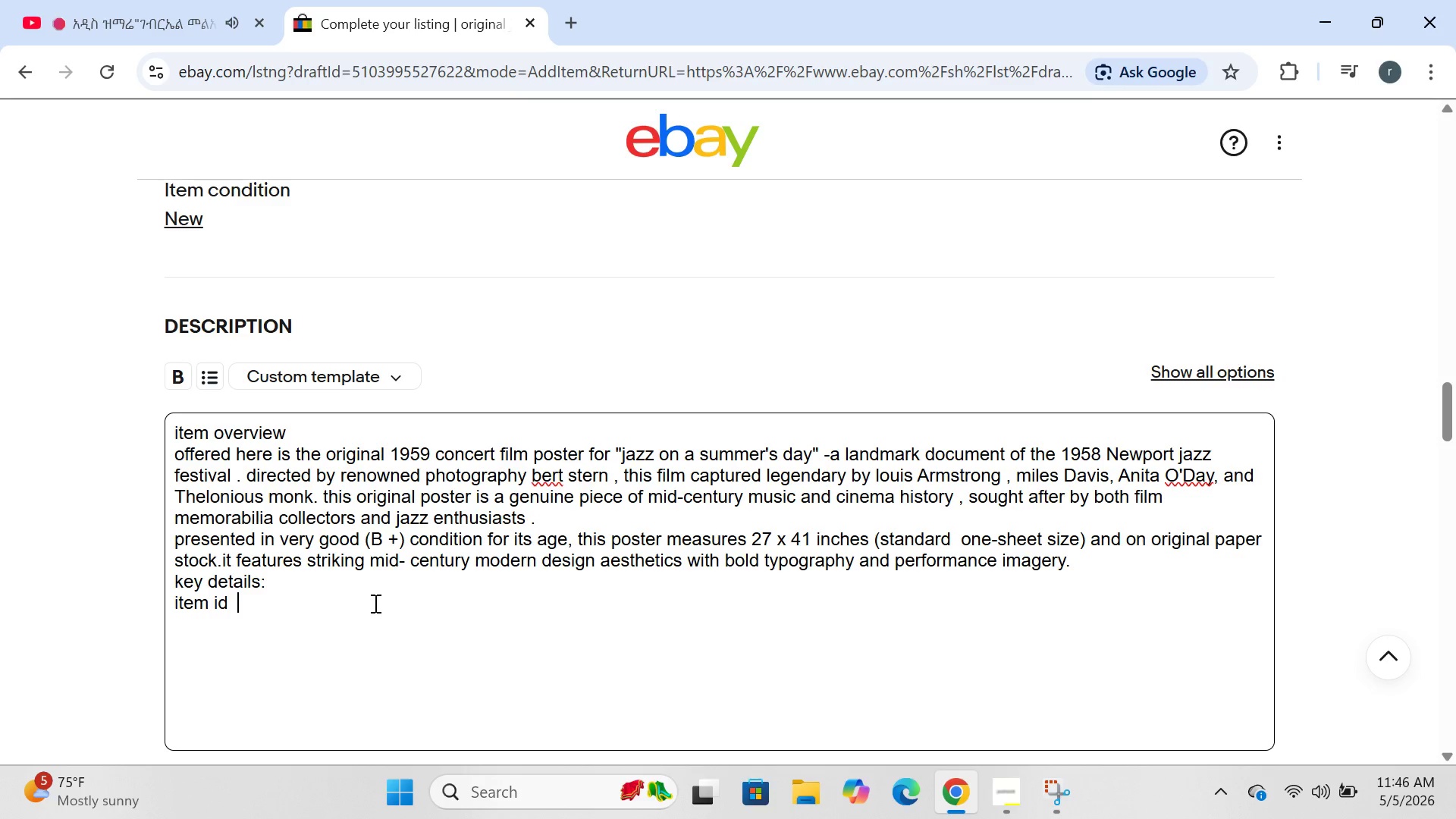 
wait(7.05)
 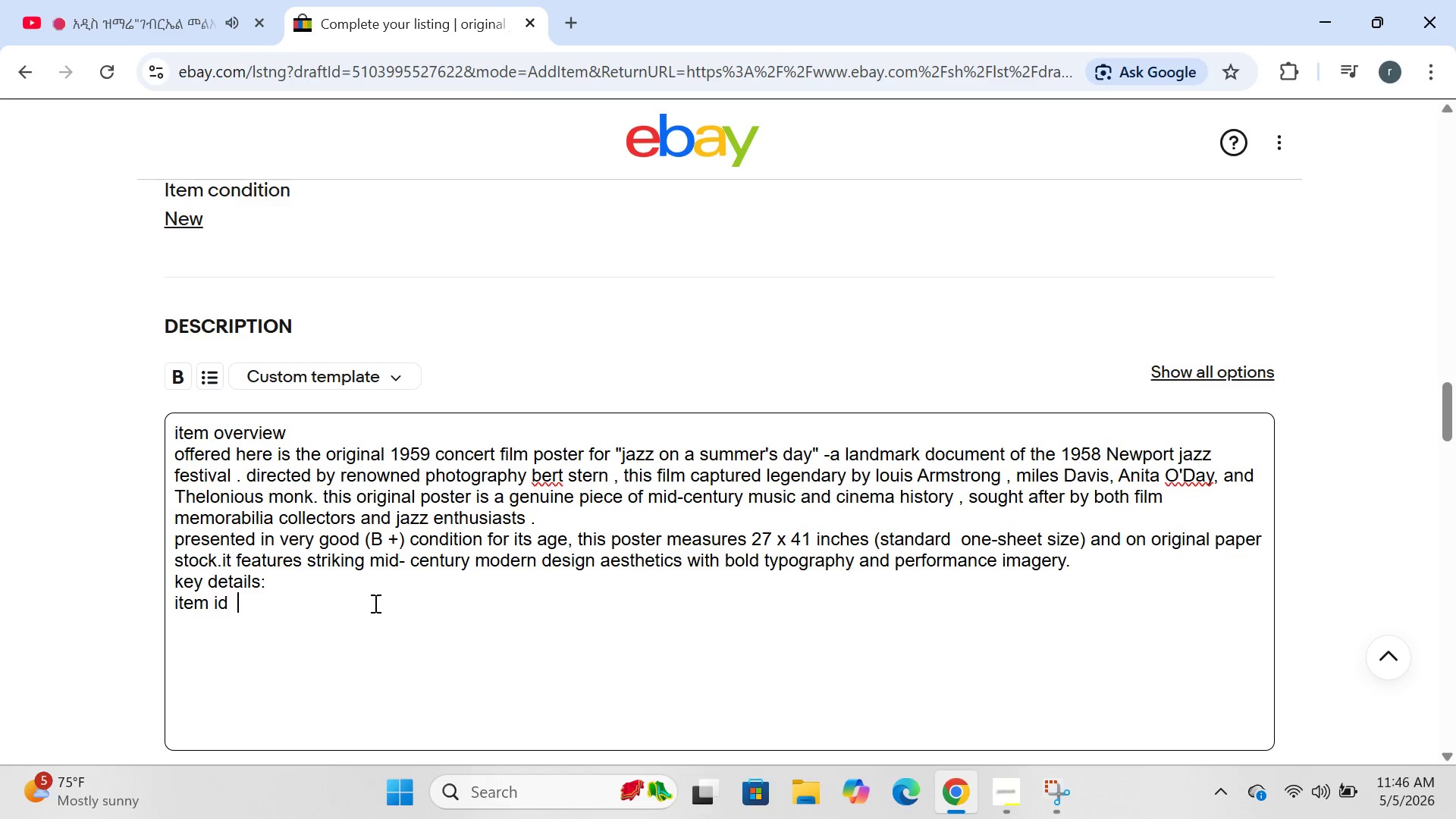 
type(cr)
key(Backspace)
key(Backspace)
type(=)
key(Backspace)
type(-c)
key(Backspace)
type(CRF-0010)
 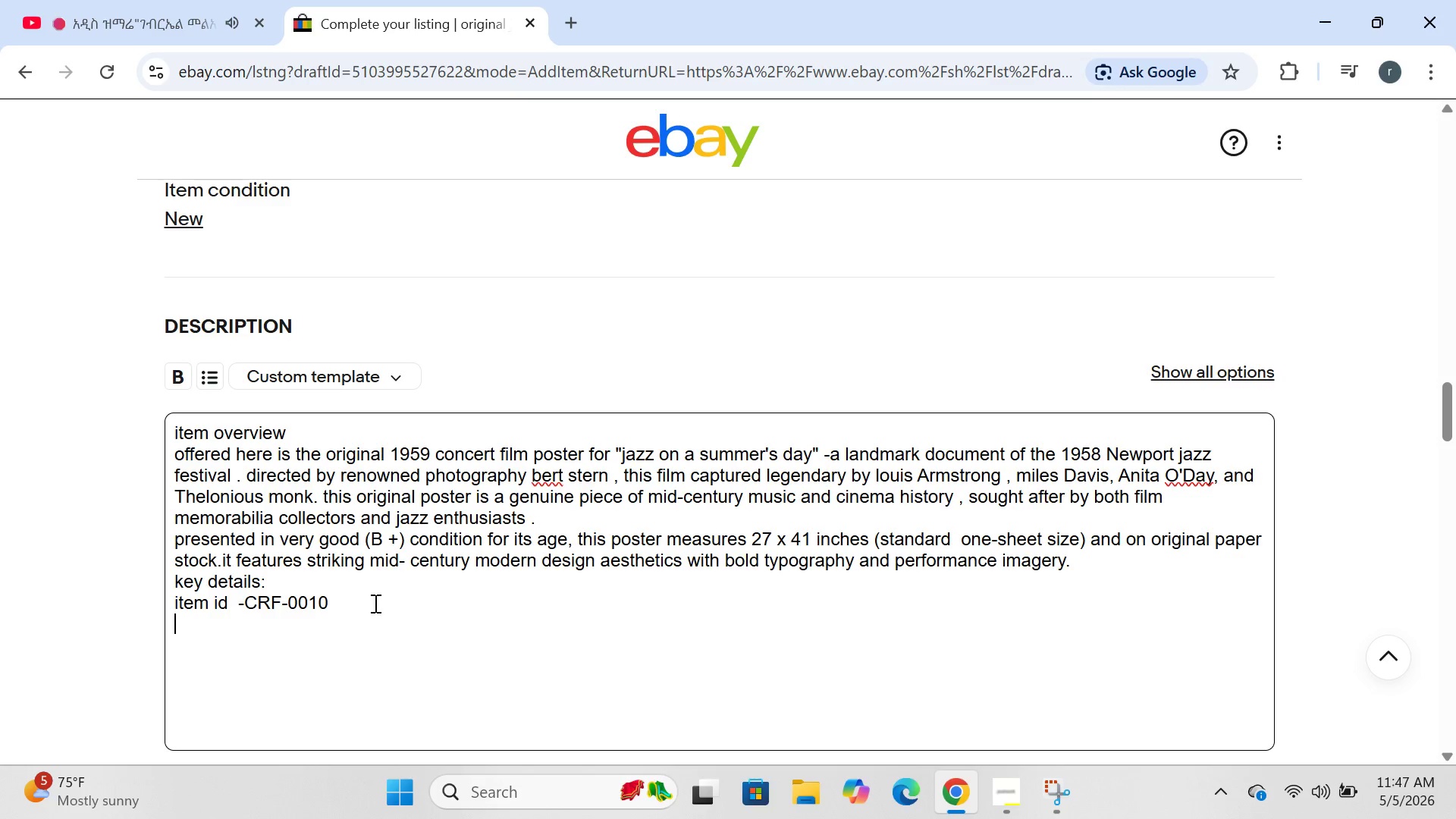 
key(Enter)
 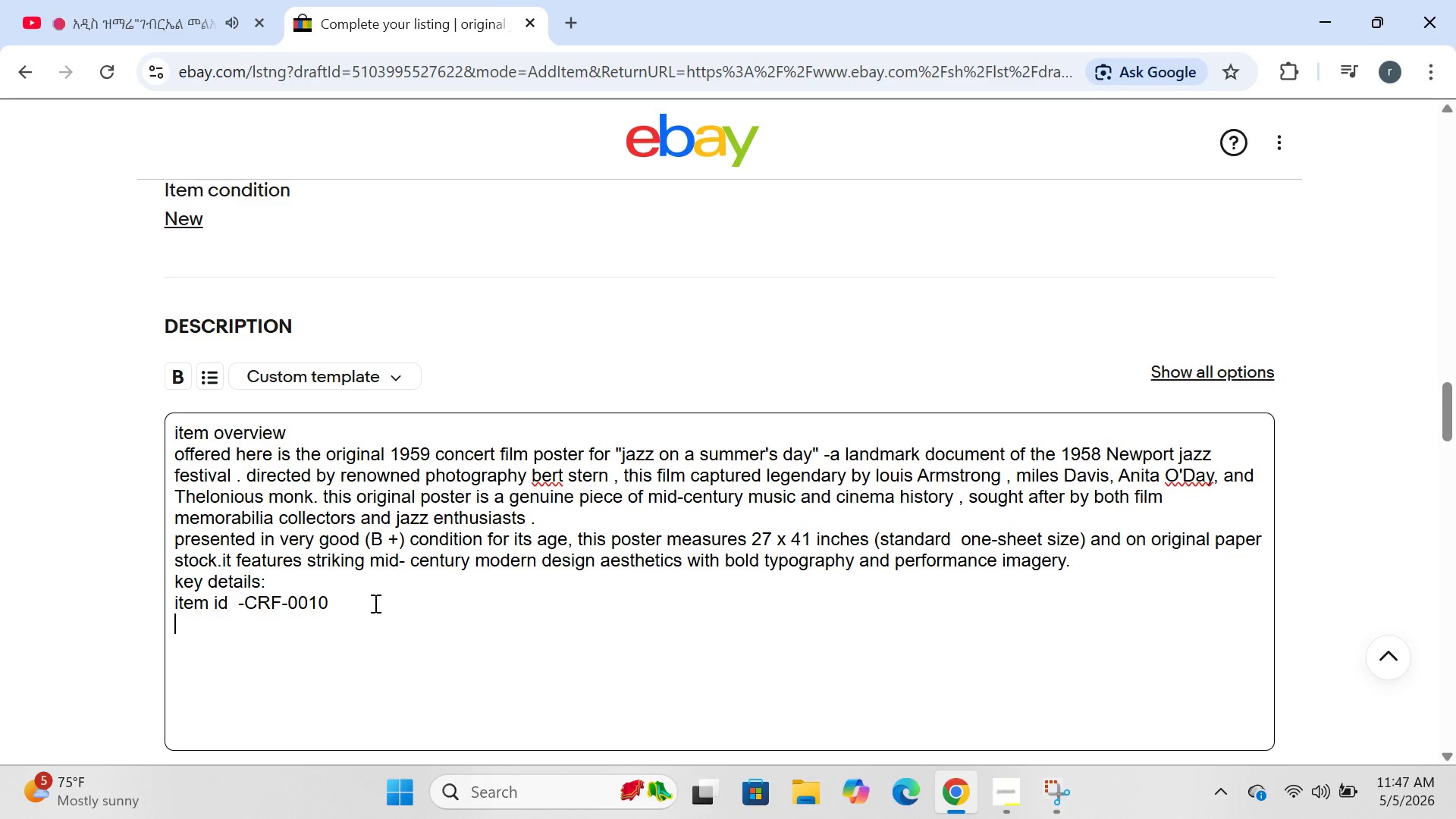 
type(artist)
 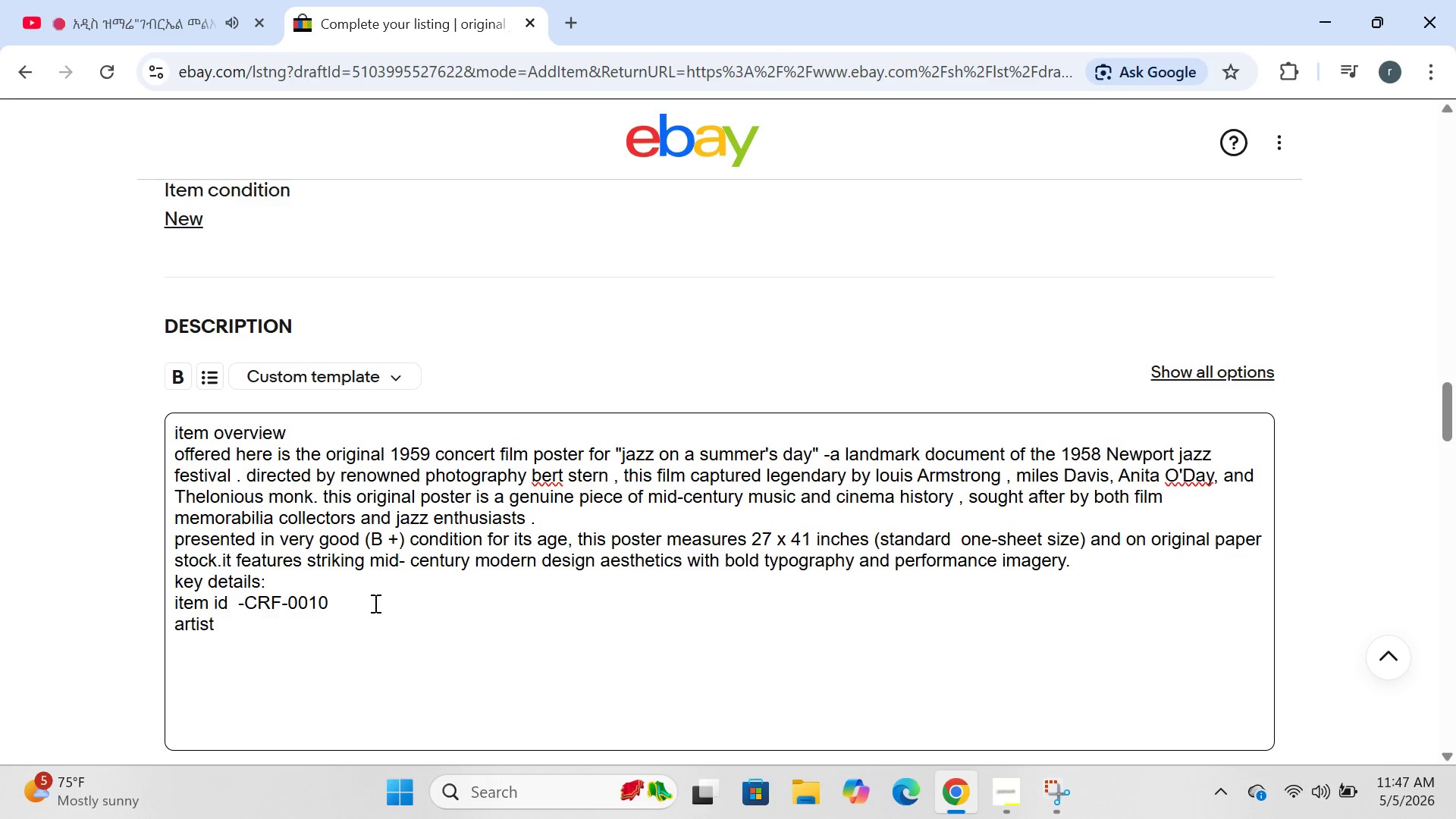 
type(/directore)
key(Backspace)
key(Backspace)
 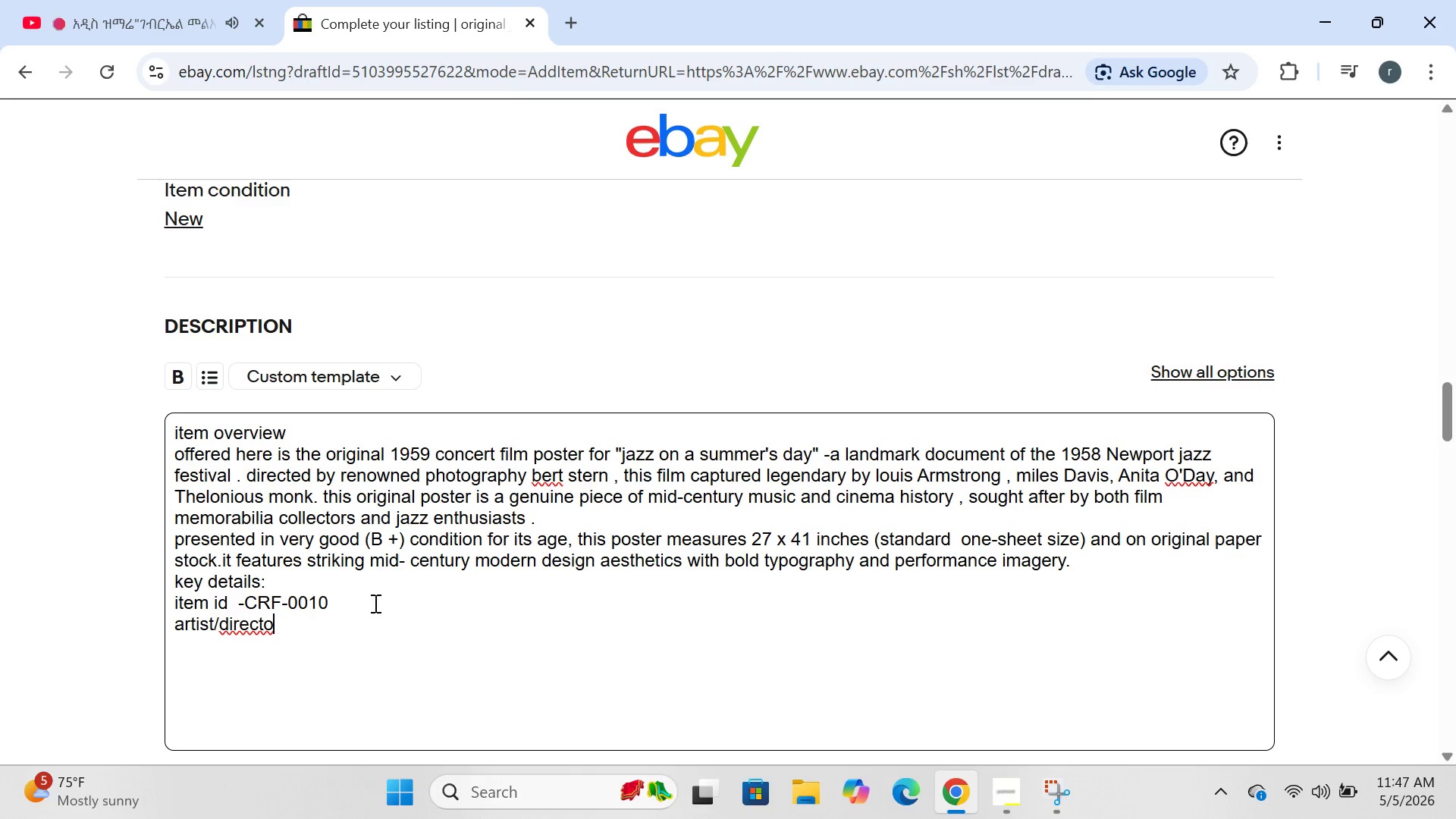 
type(r -bert stern)
 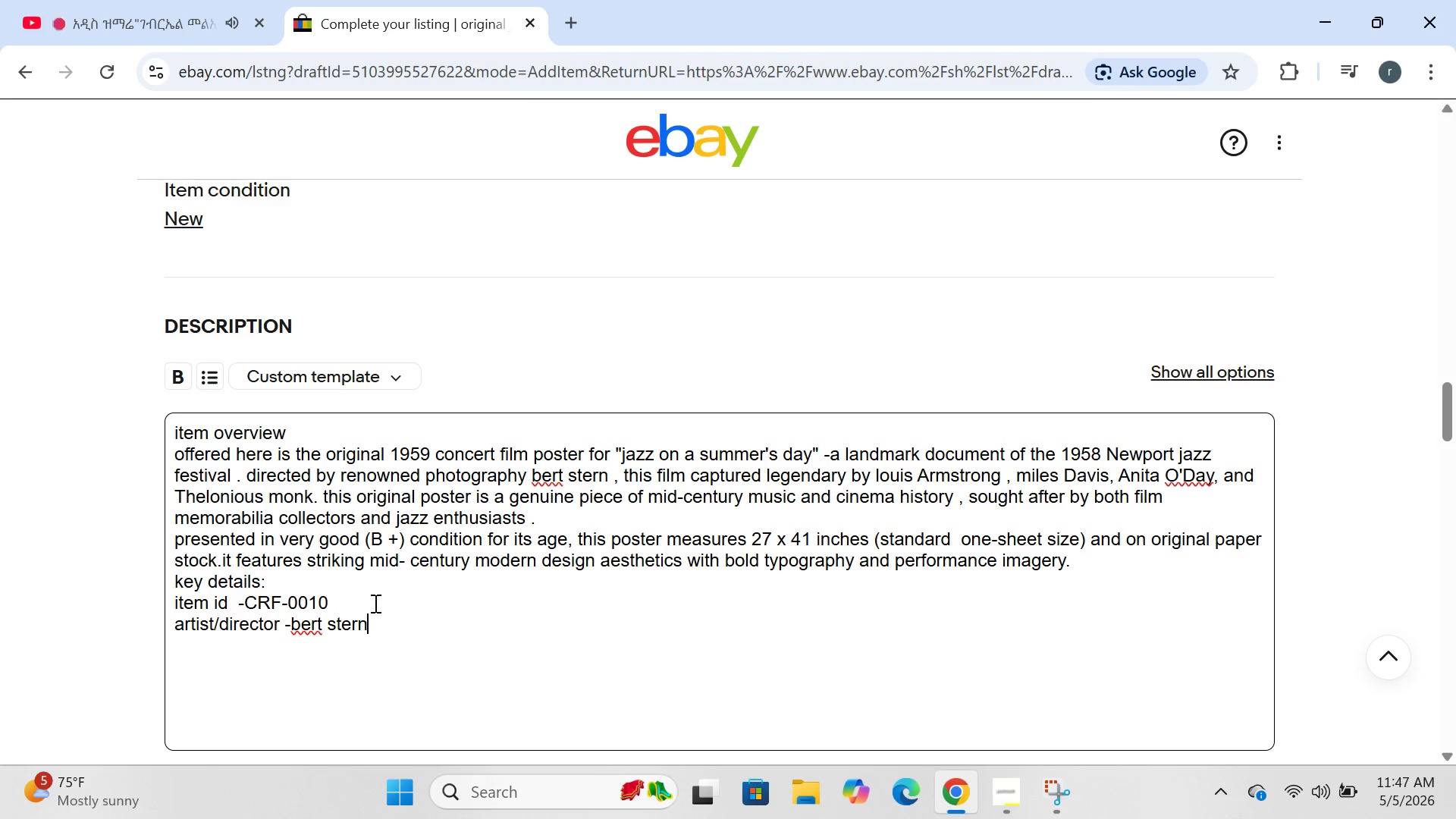 
key(Enter)
 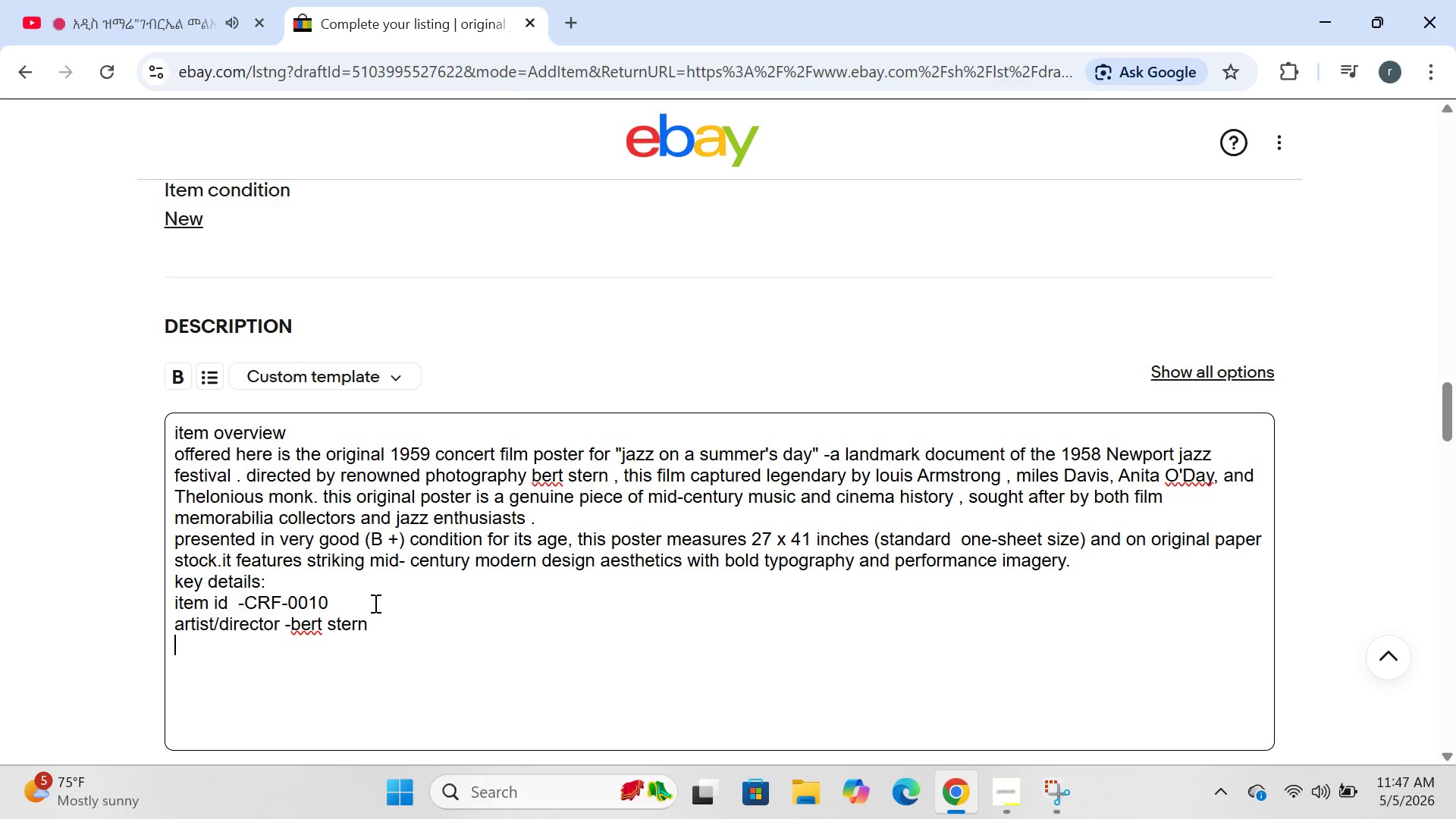 
type(orginal year)
 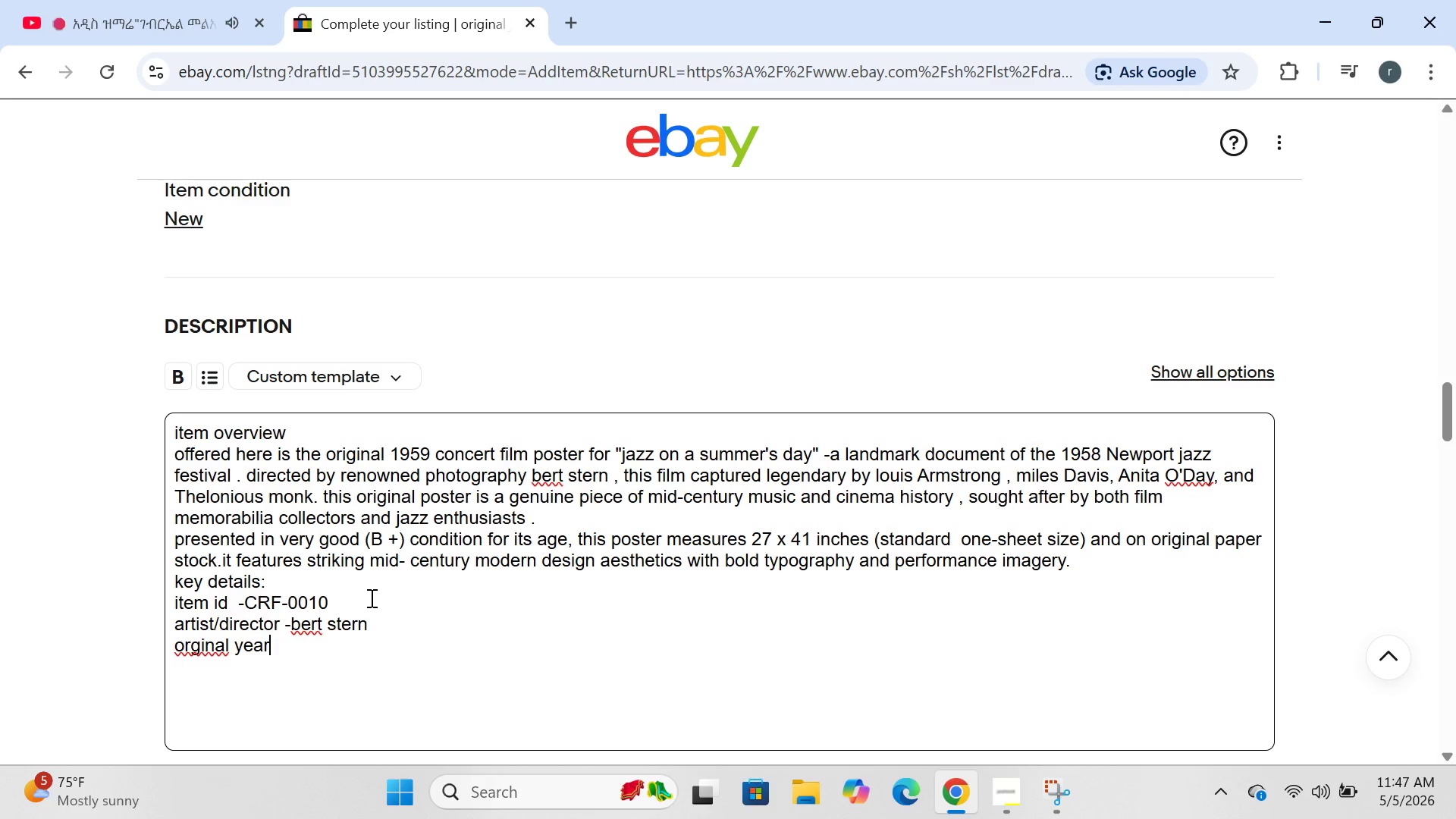 
key(ArrowLeft)
 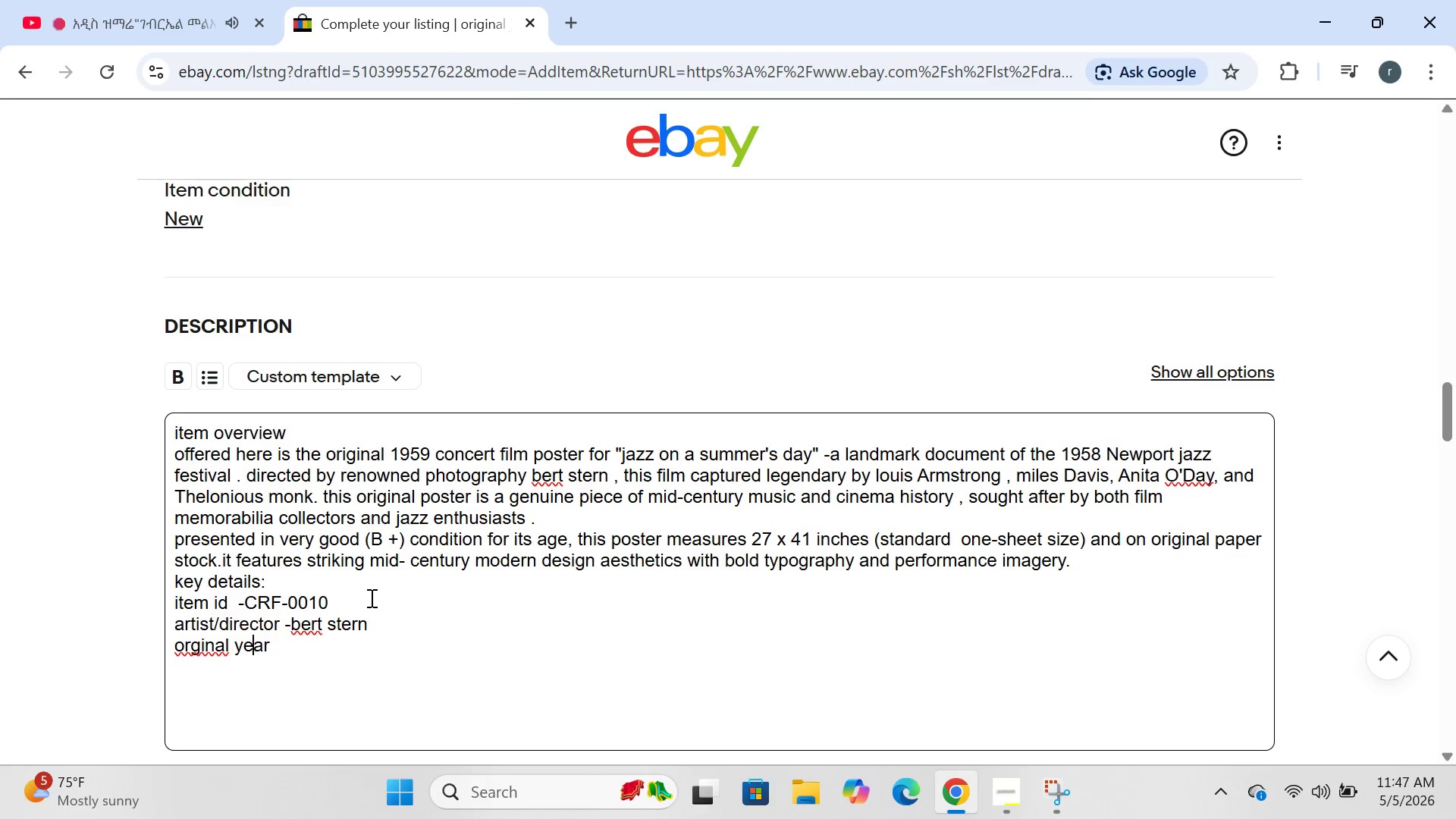 
key(ArrowLeft)
 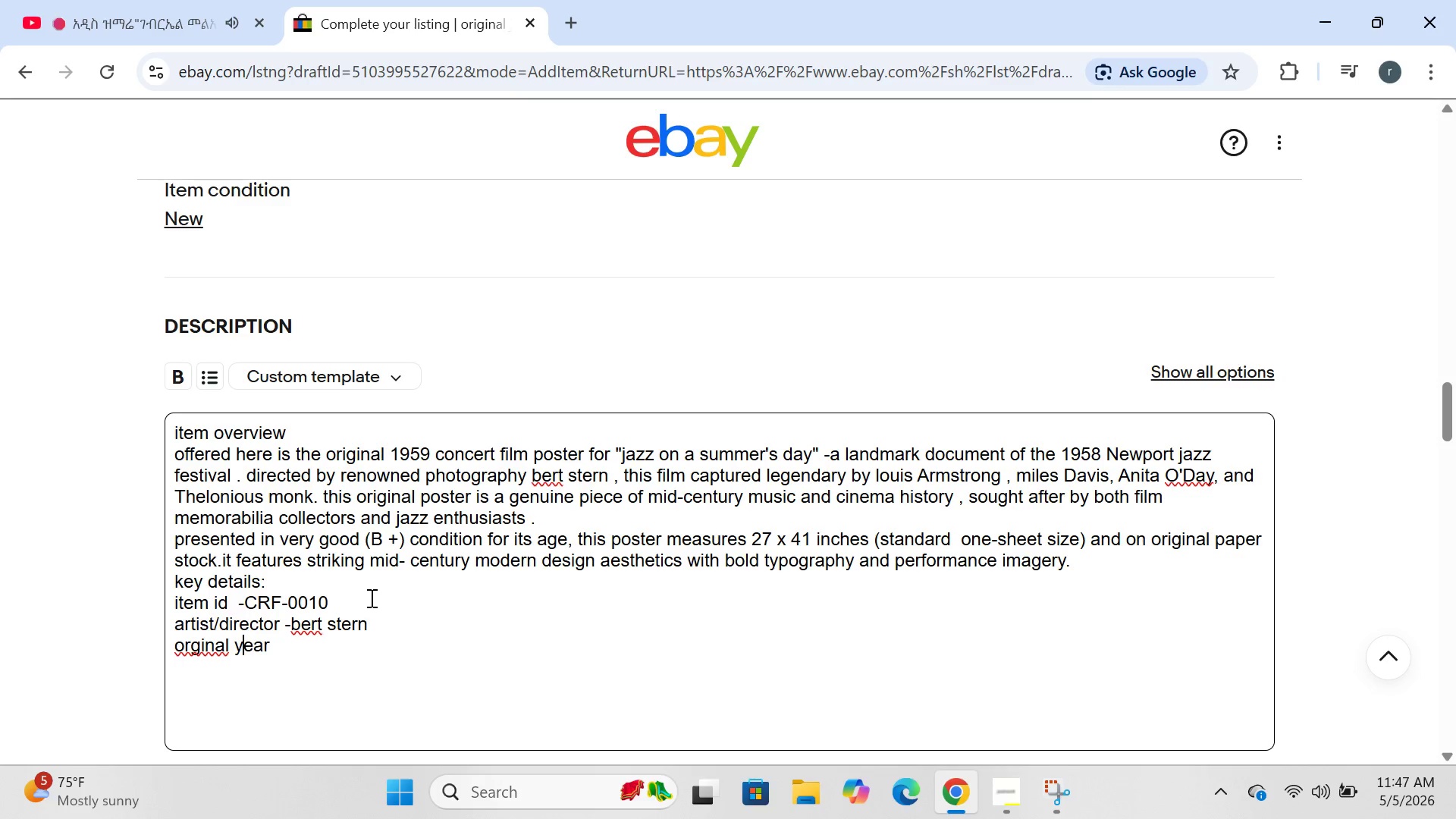 
key(ArrowLeft)
 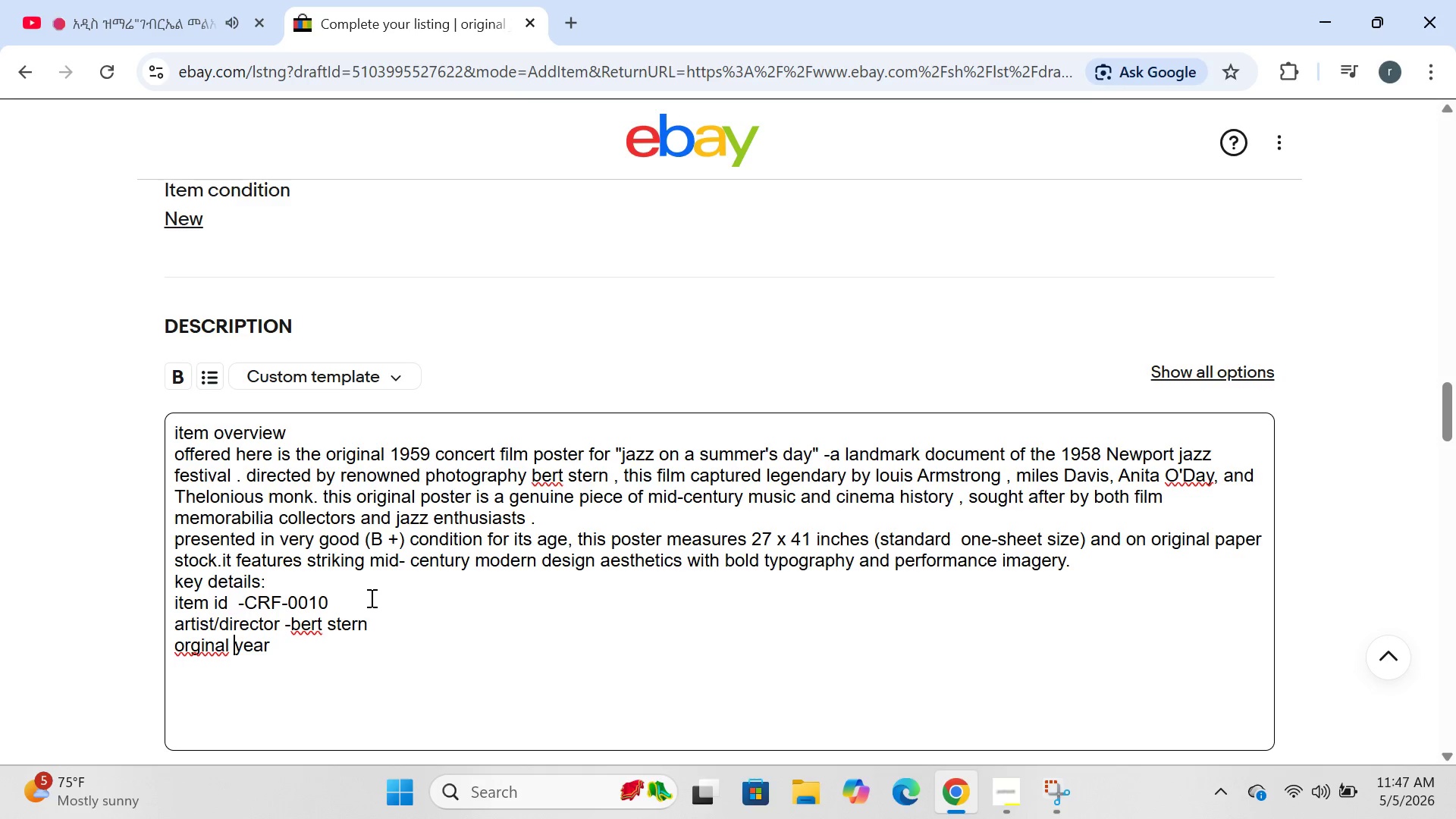 
key(ArrowLeft)
 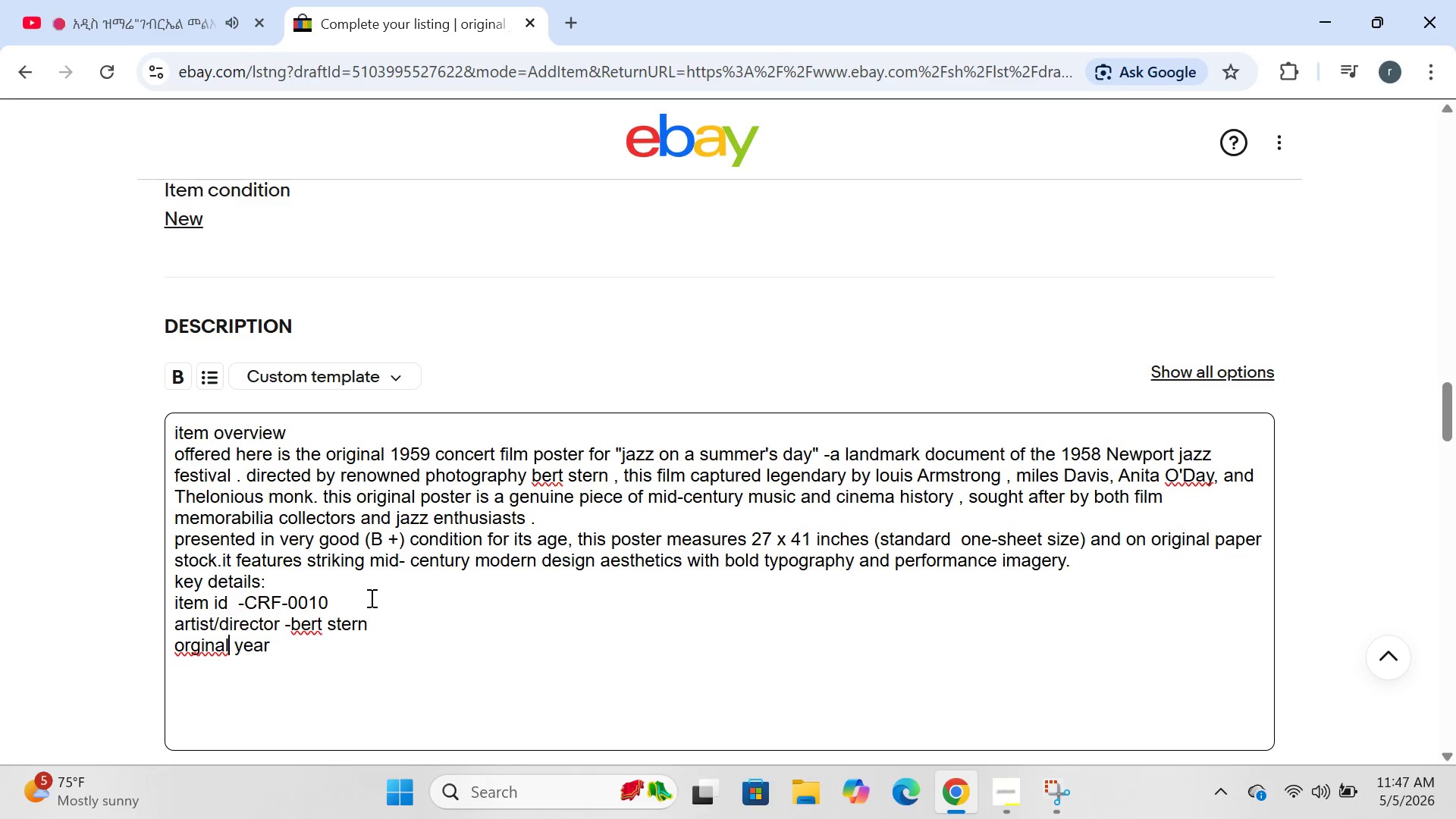 
key(ArrowLeft)
 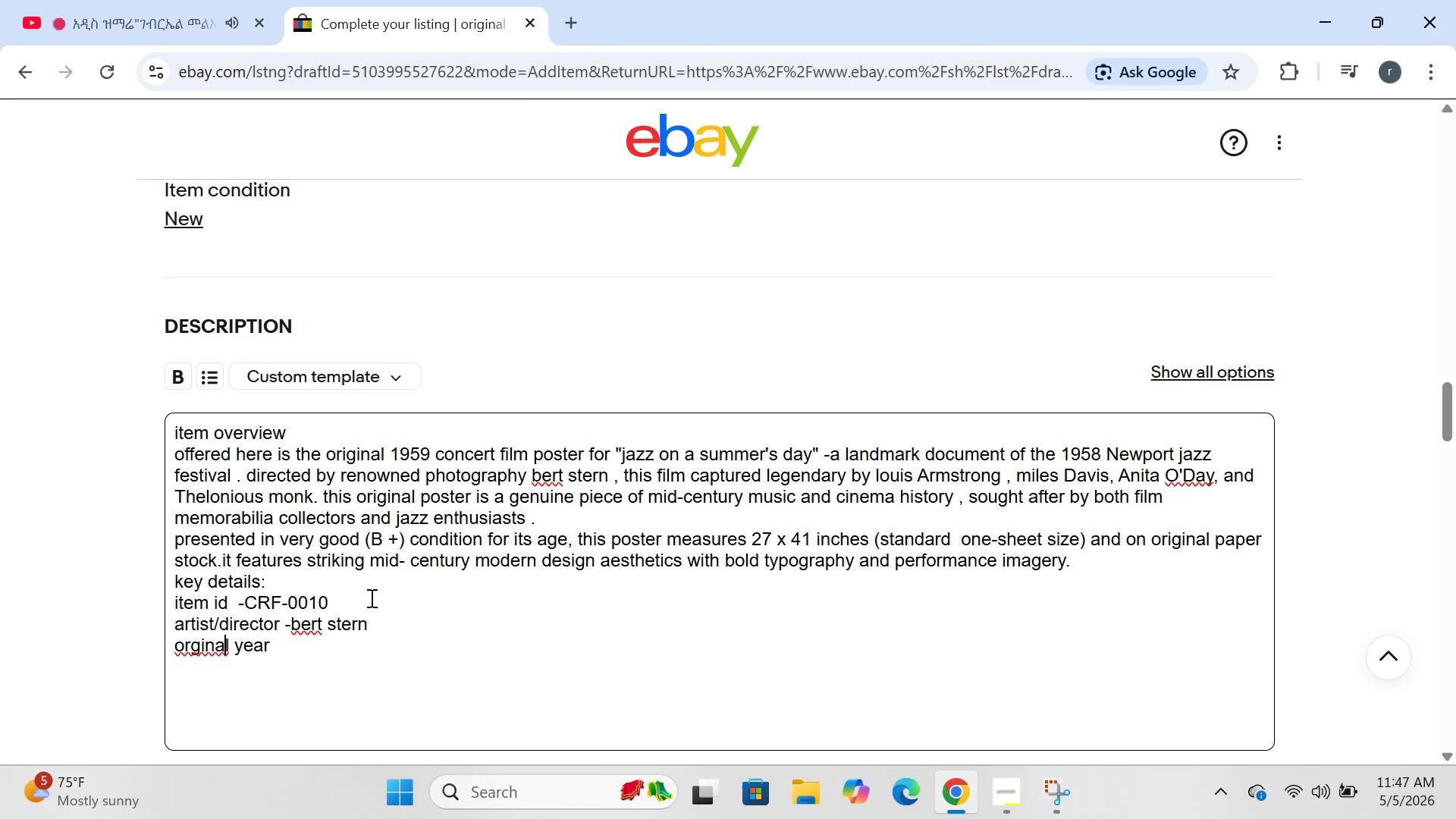 
key(ArrowLeft)
 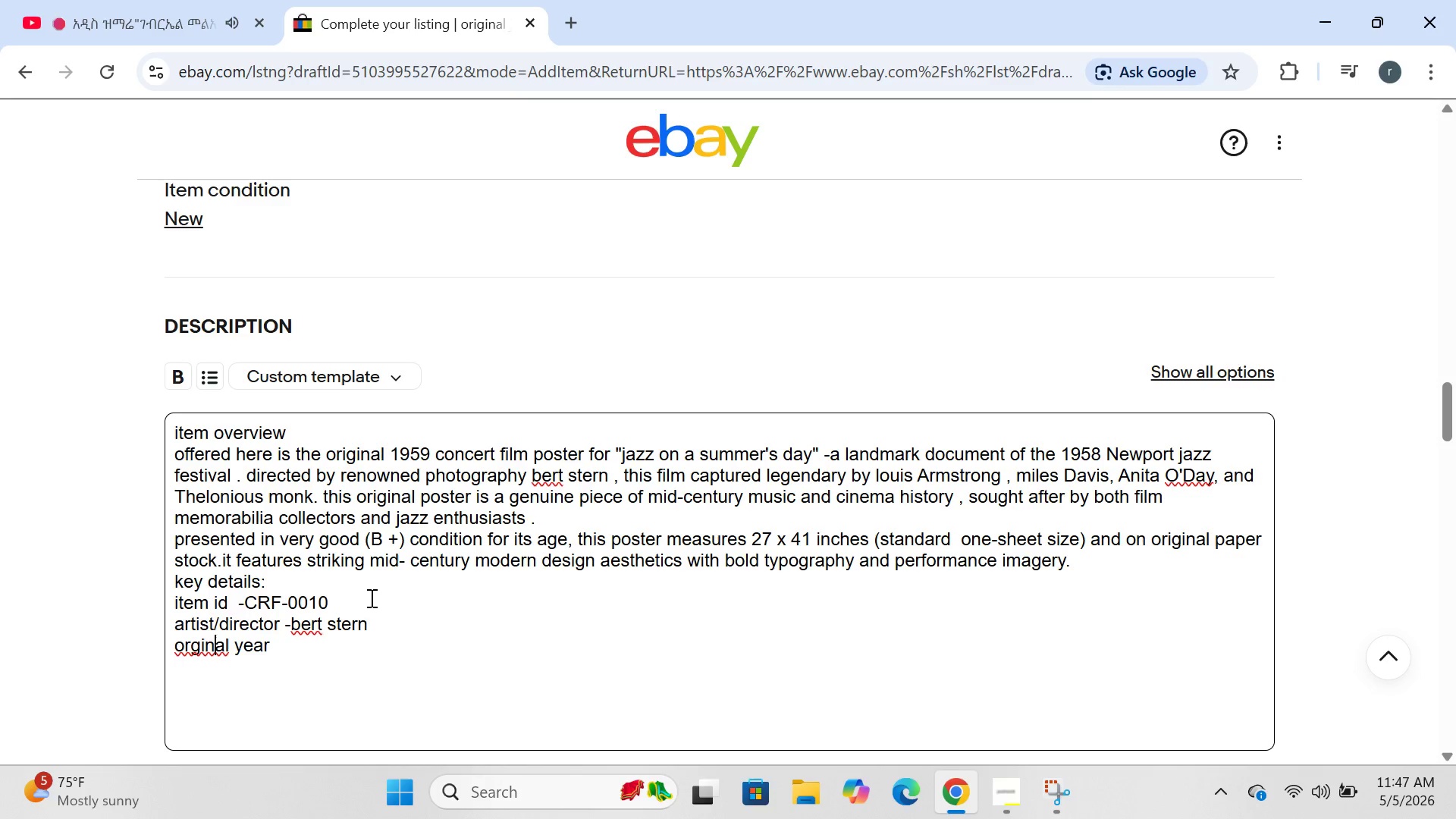 
key(ArrowLeft)
 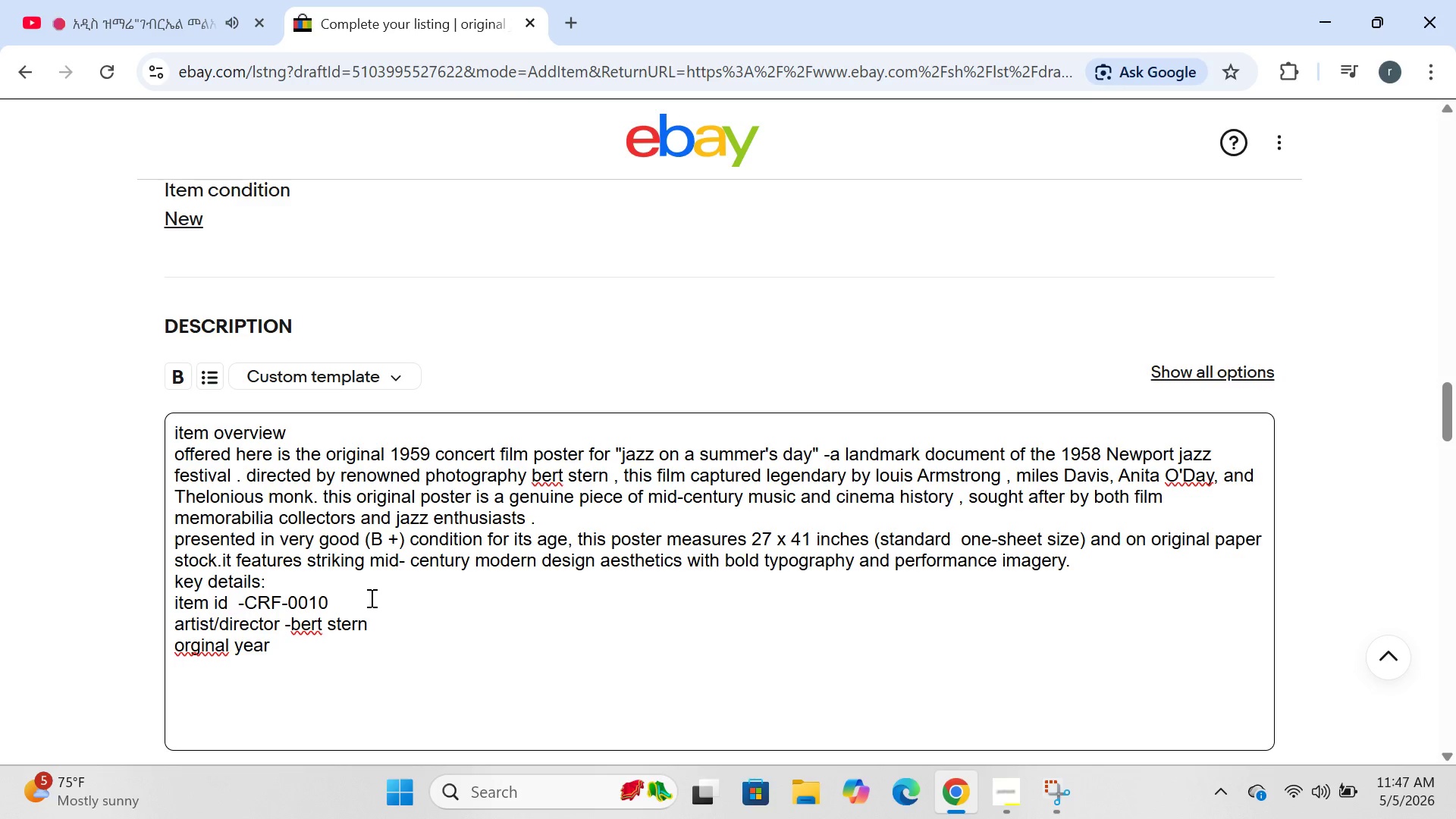 
key(ArrowLeft)
 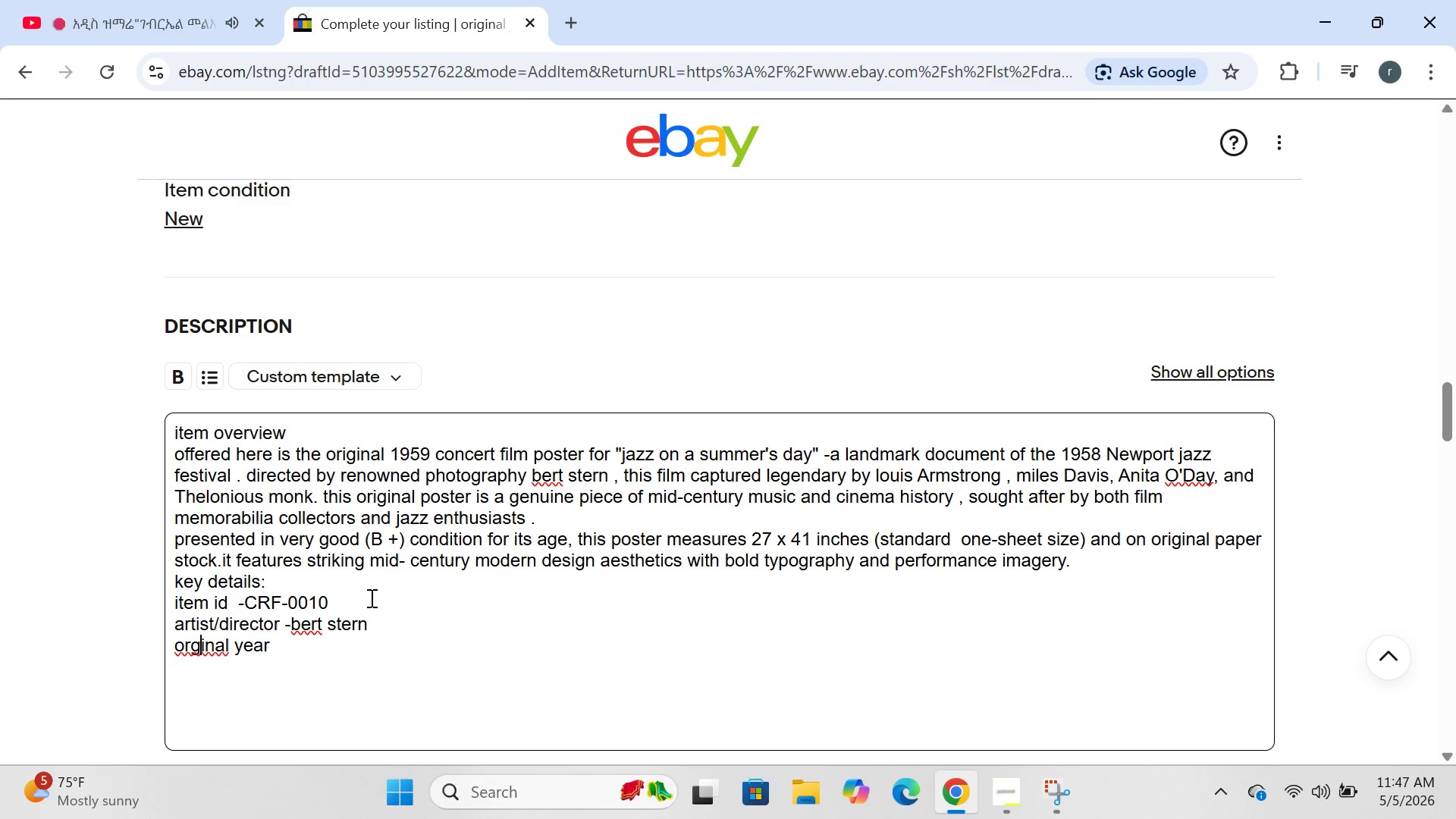 
key(ArrowLeft)
 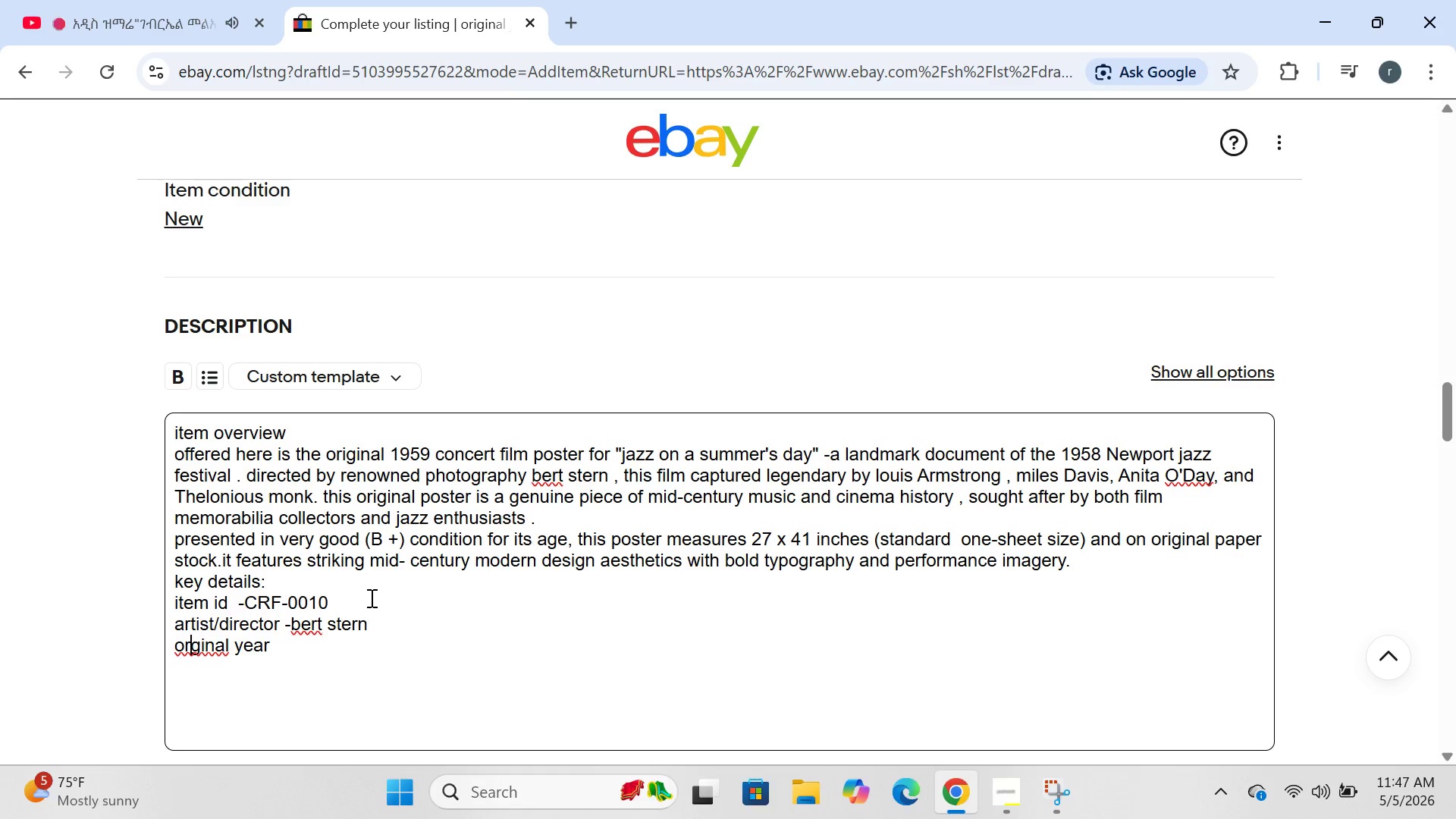 
key(ArrowLeft)
 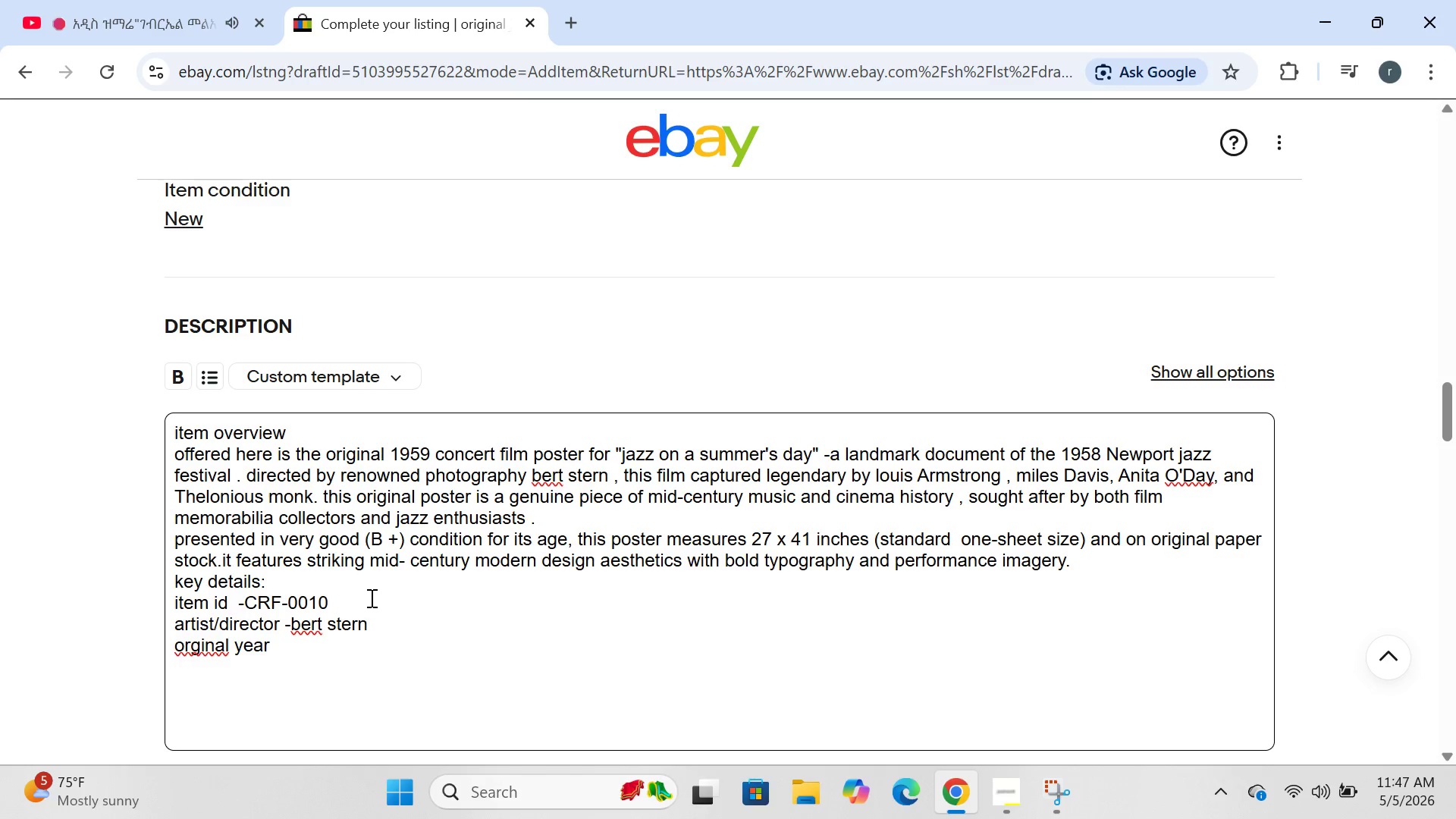 
key(O)
 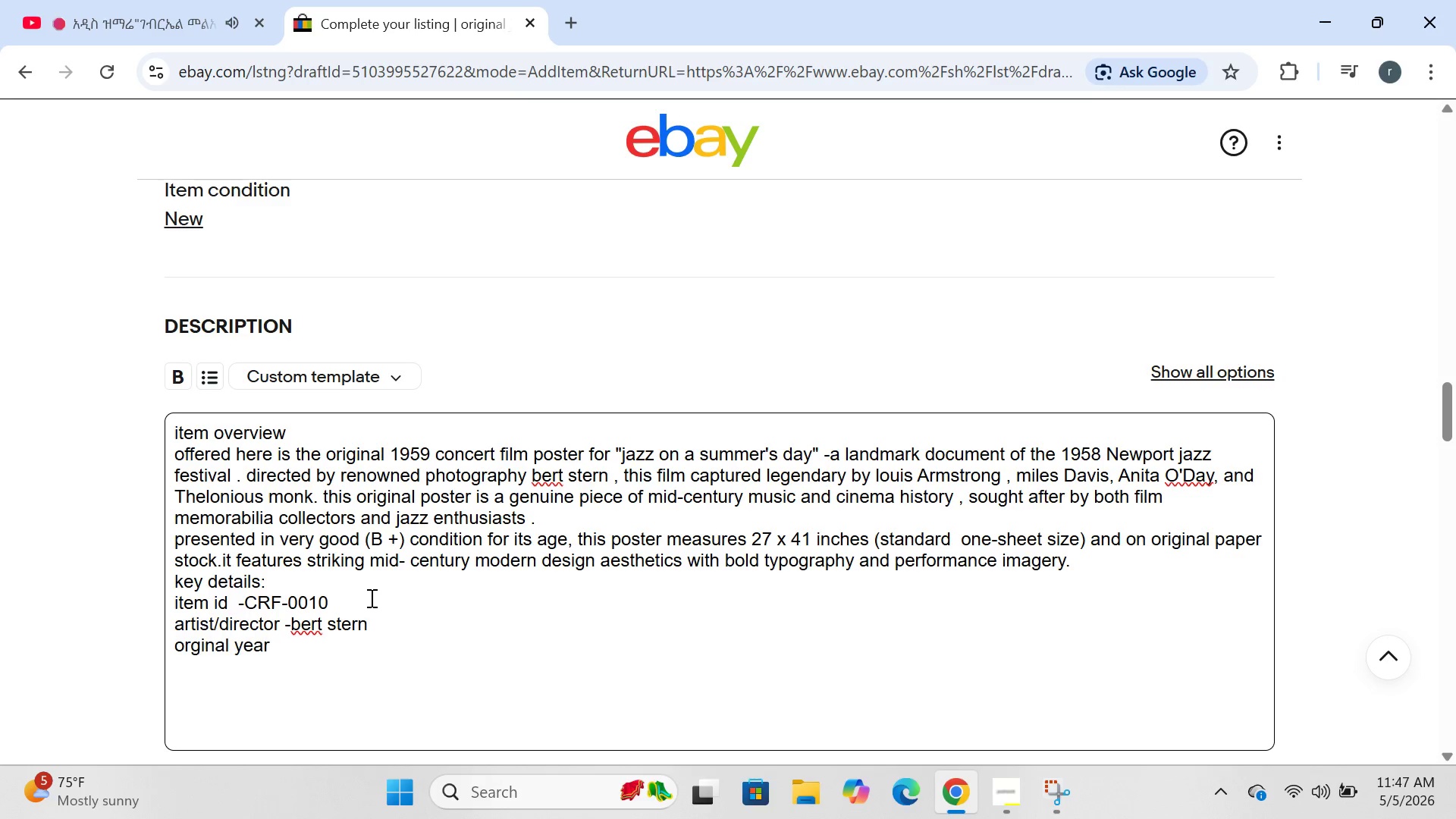 
key(Backspace)
 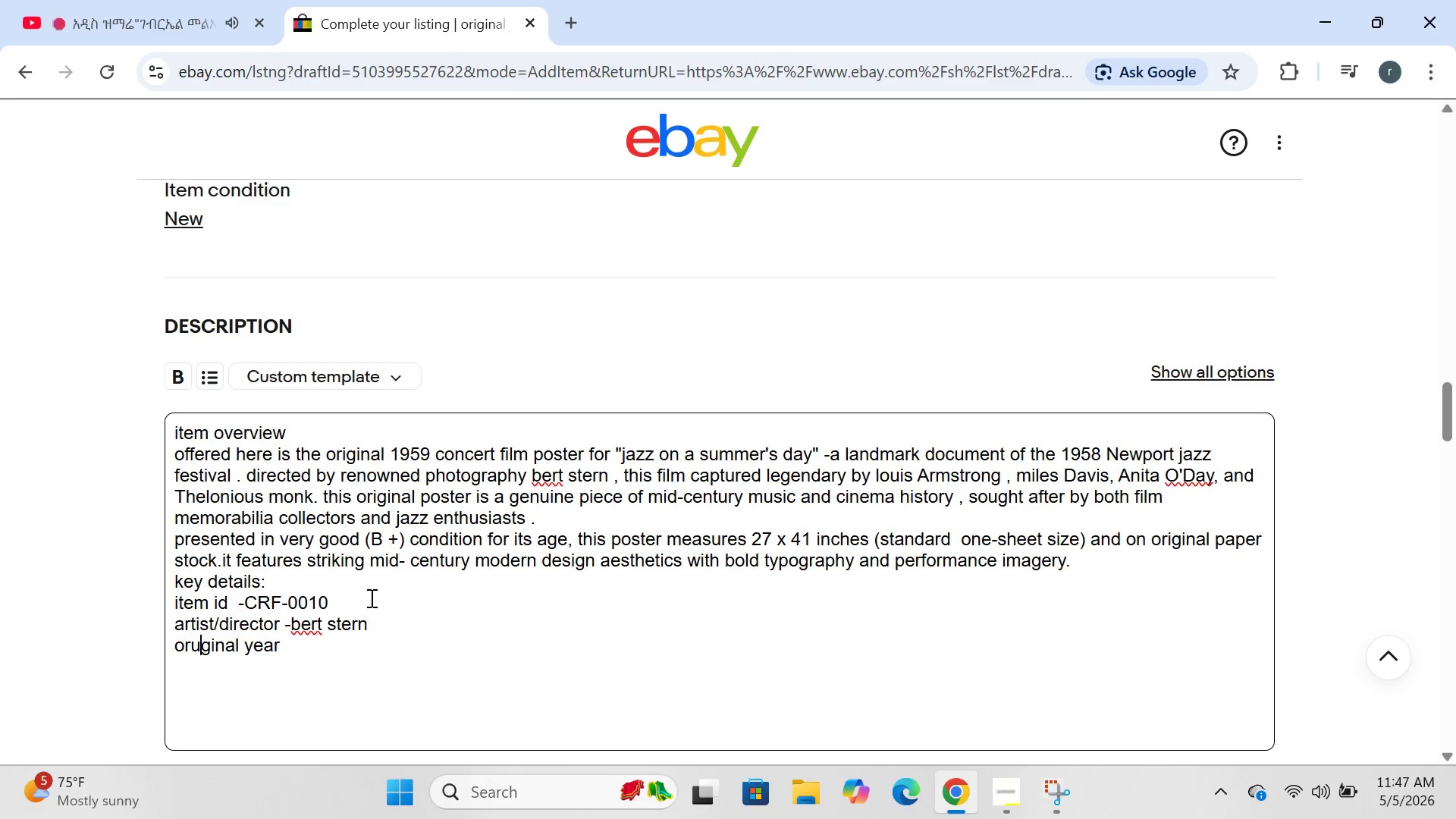 
key(U)
 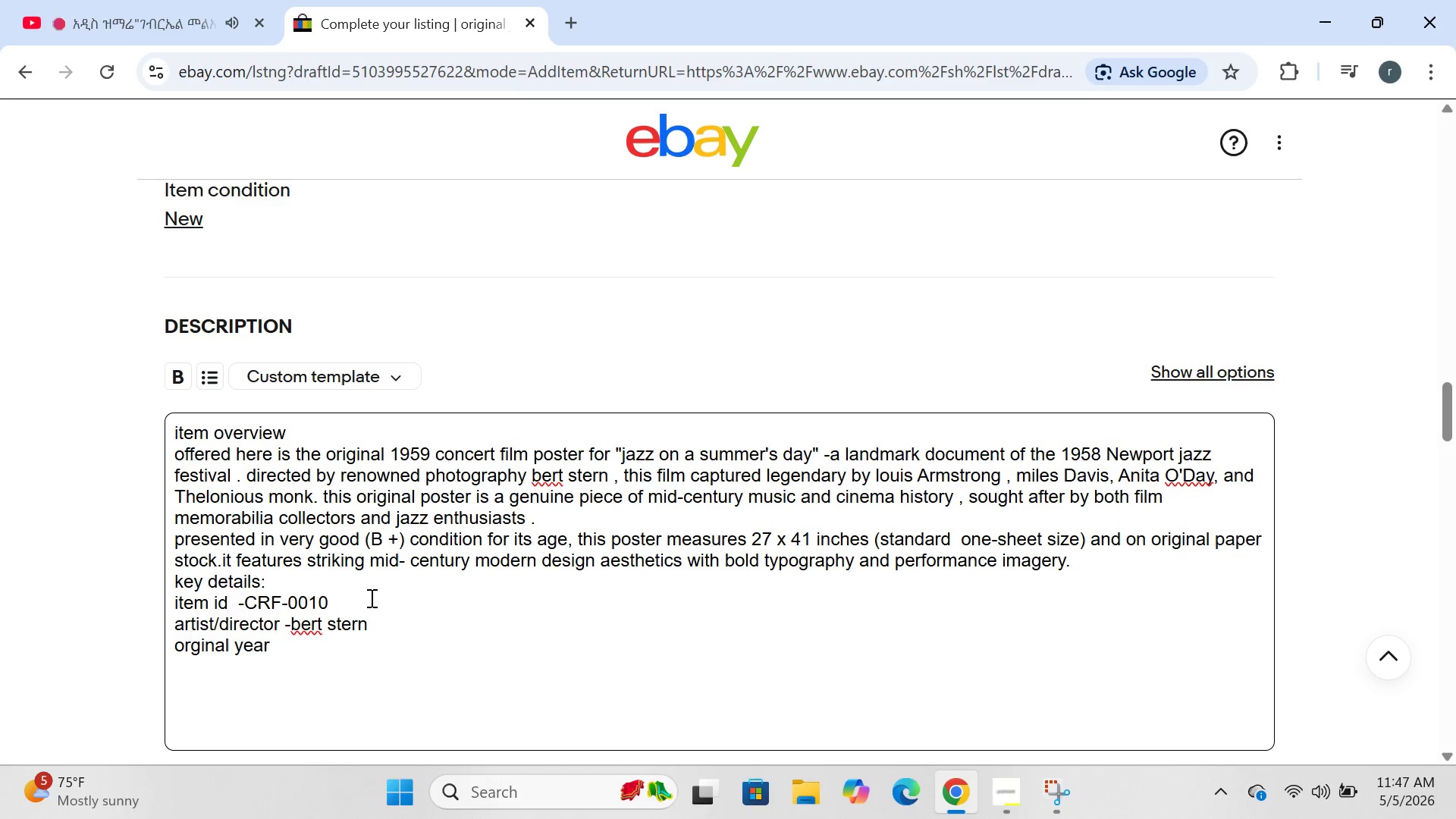 
key(Backspace)
 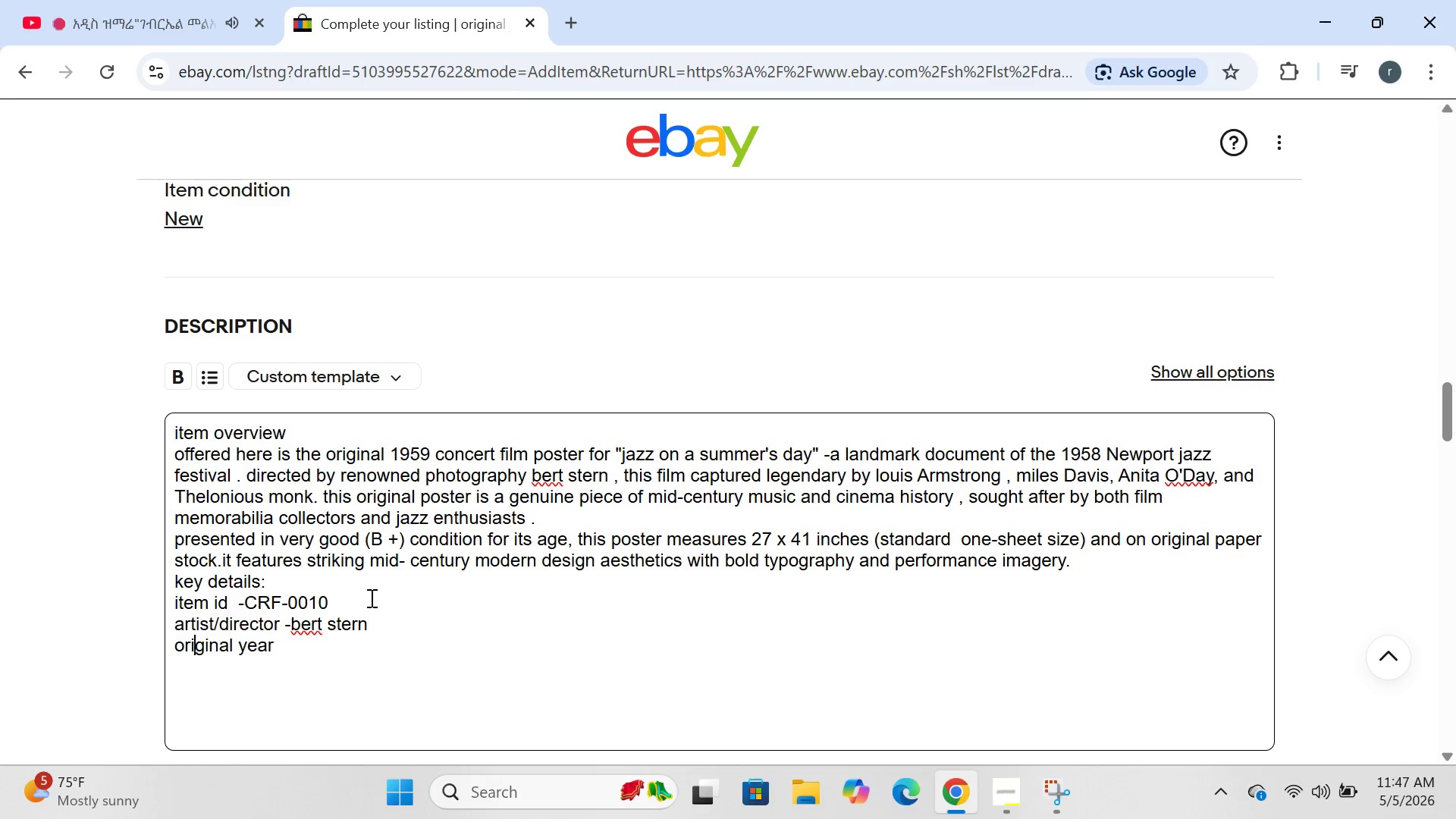 
key(I)
 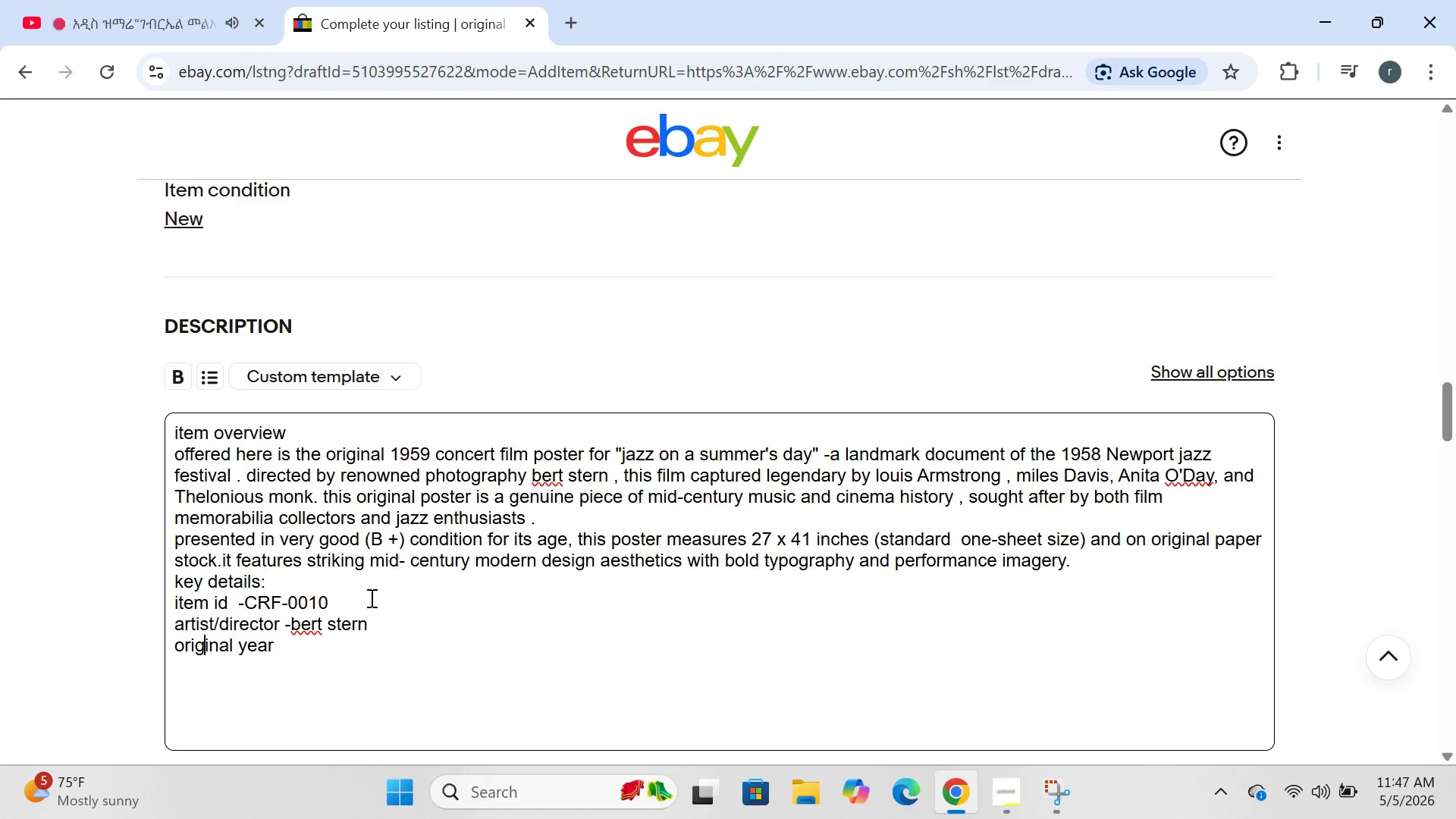 
key(ArrowRight)
 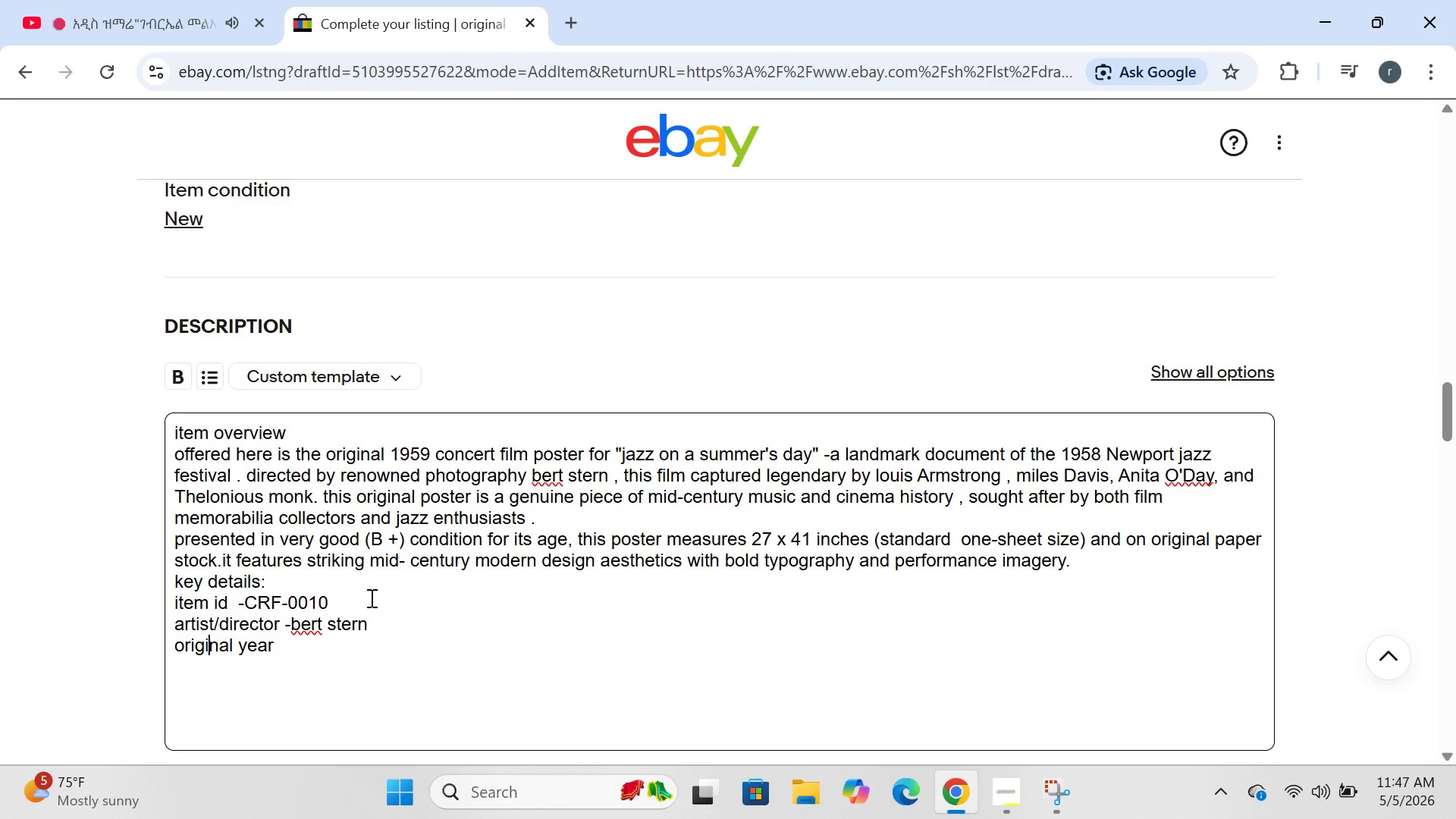 
key(ArrowRight)
 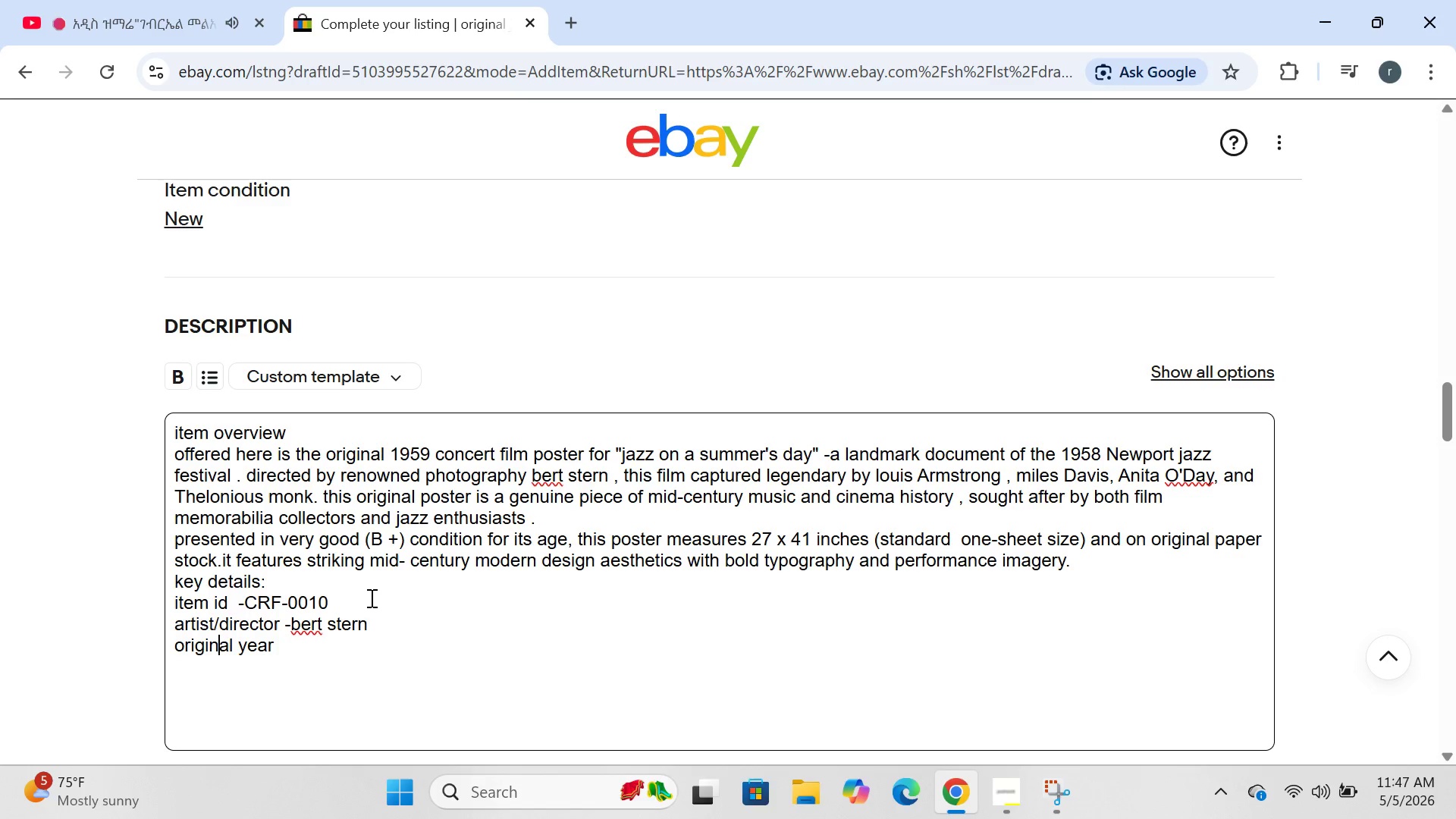 
key(ArrowRight)
 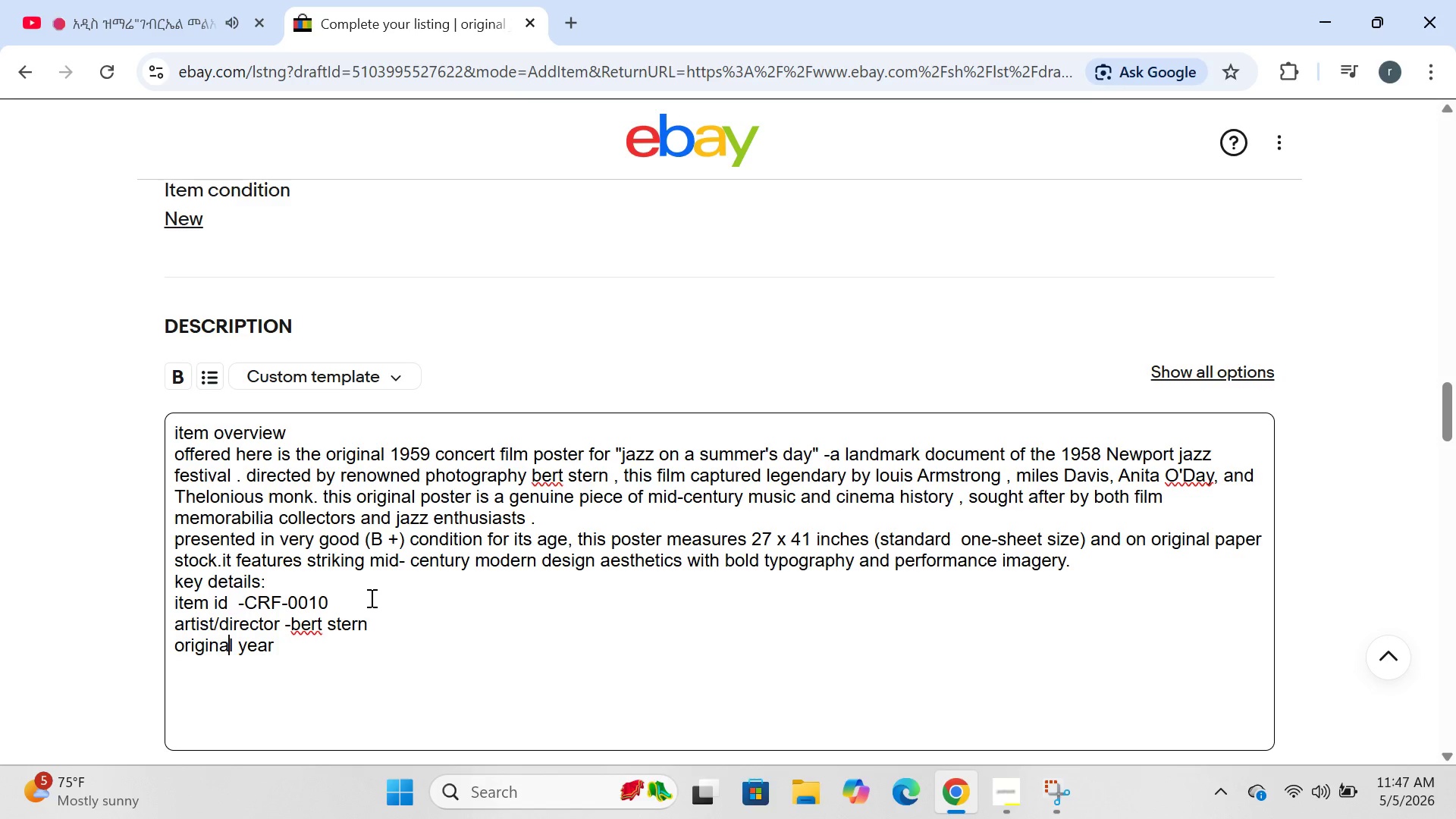 
key(ArrowRight)
 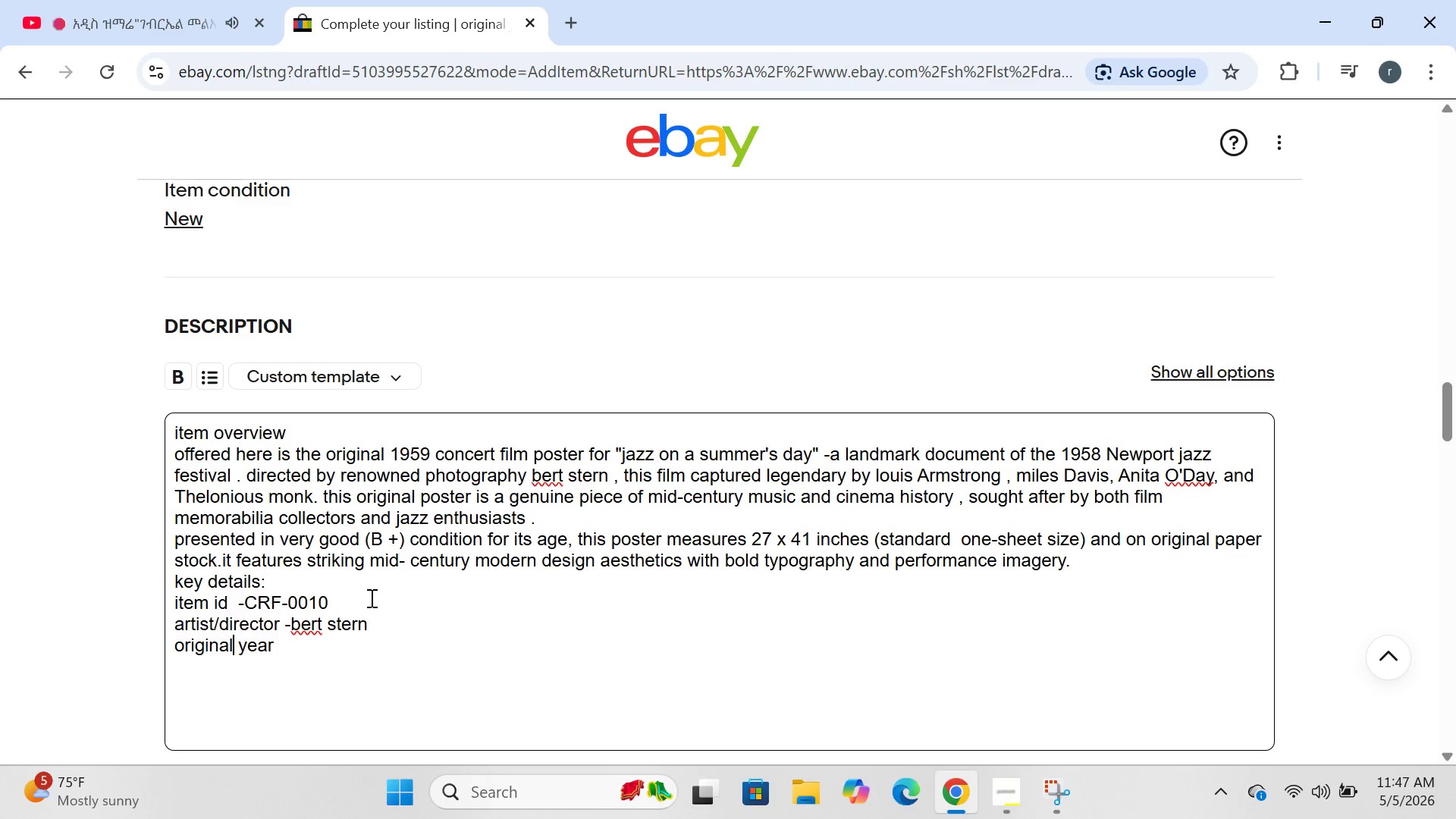 
key(ArrowRight)
 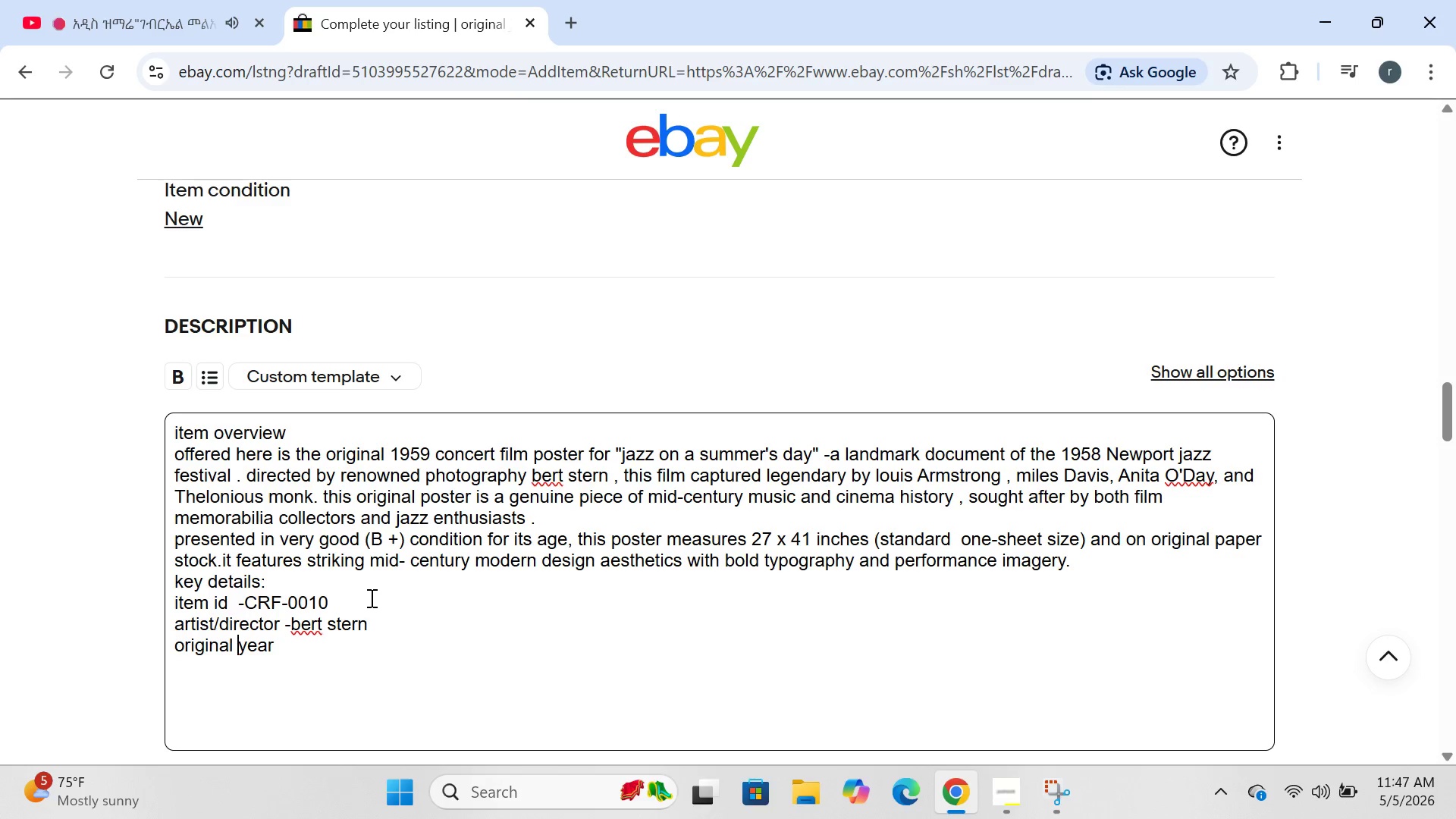 
key(ArrowRight)
 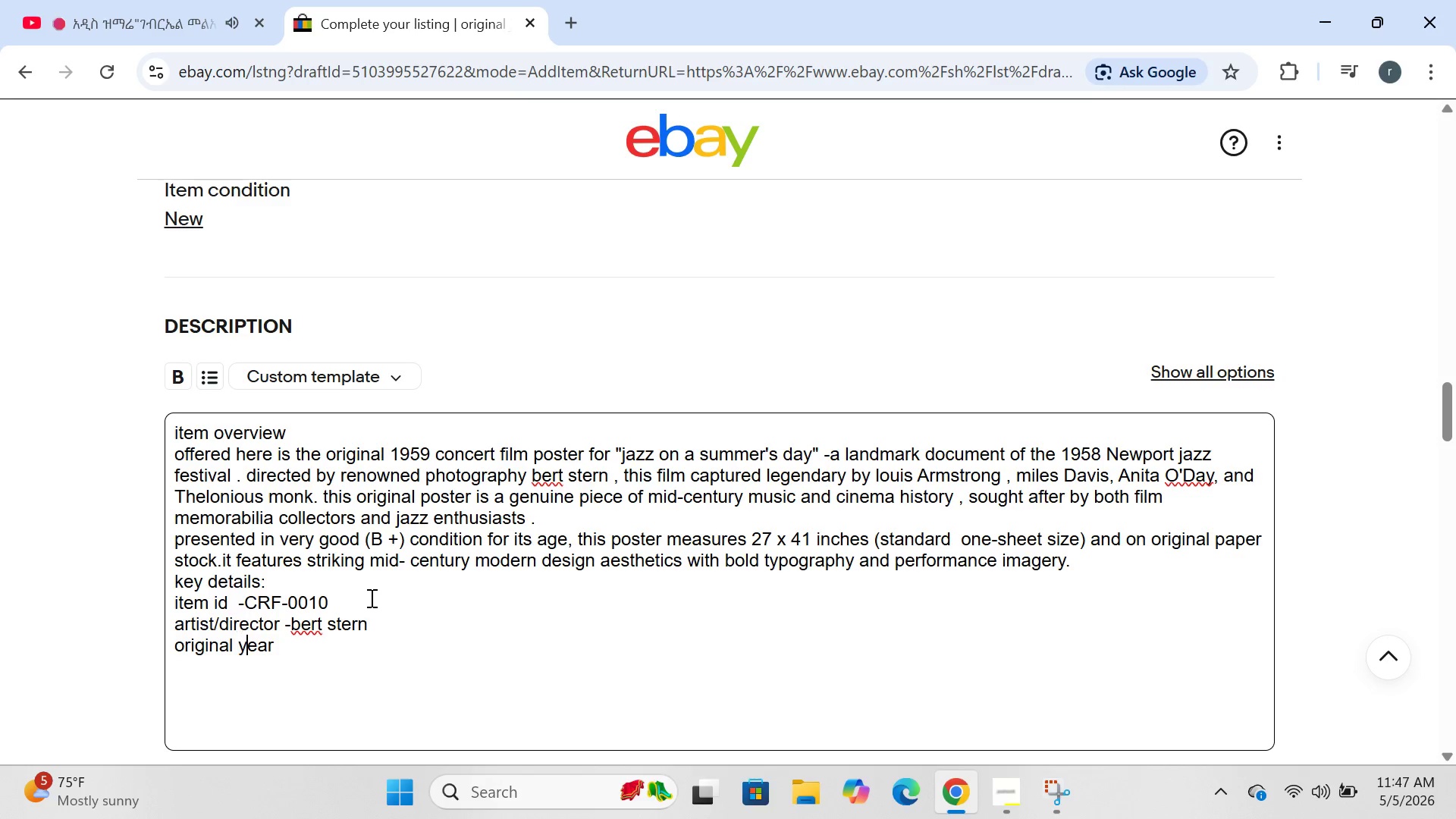 
key(ArrowRight)
 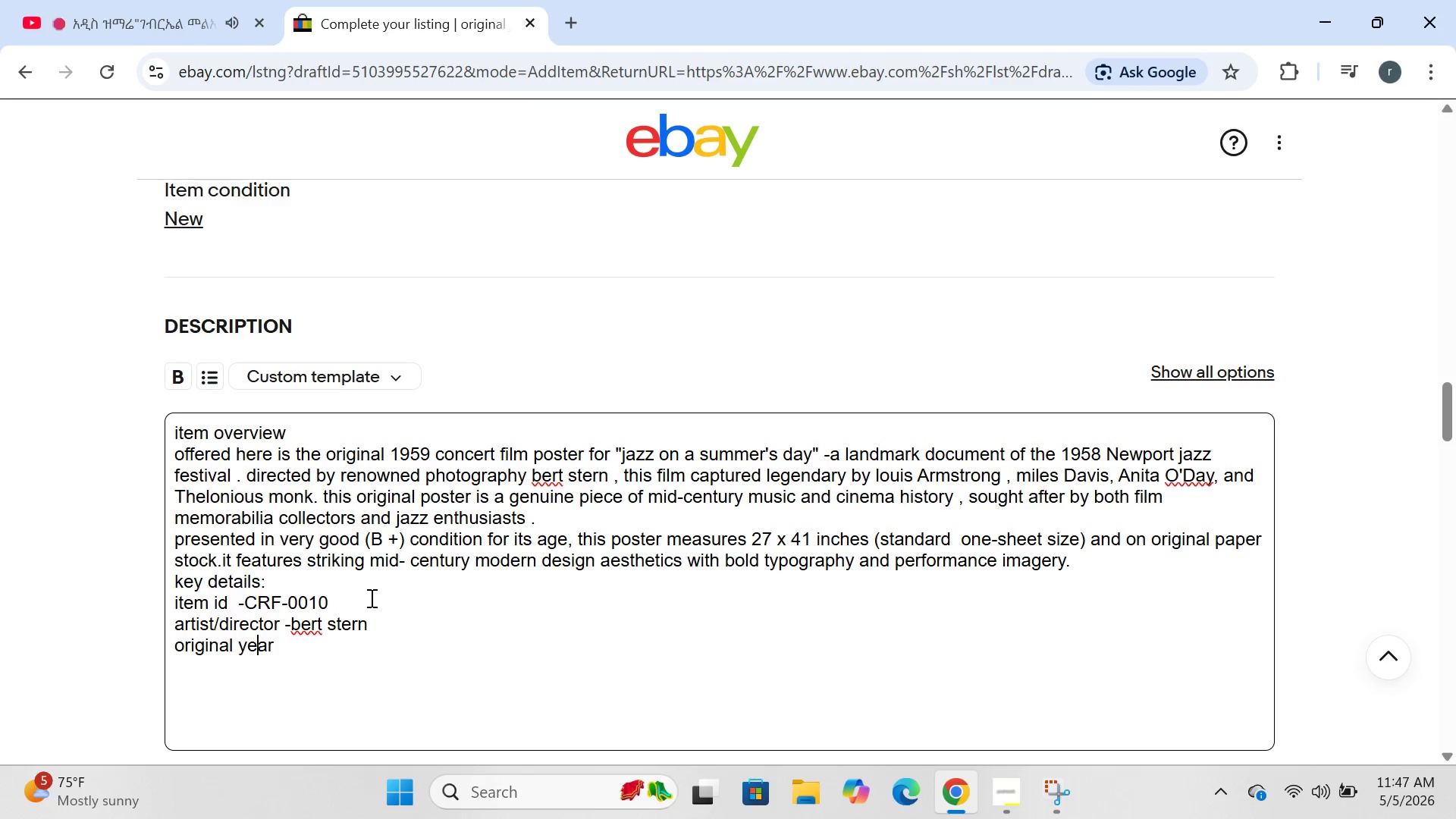 
key(ArrowRight)
 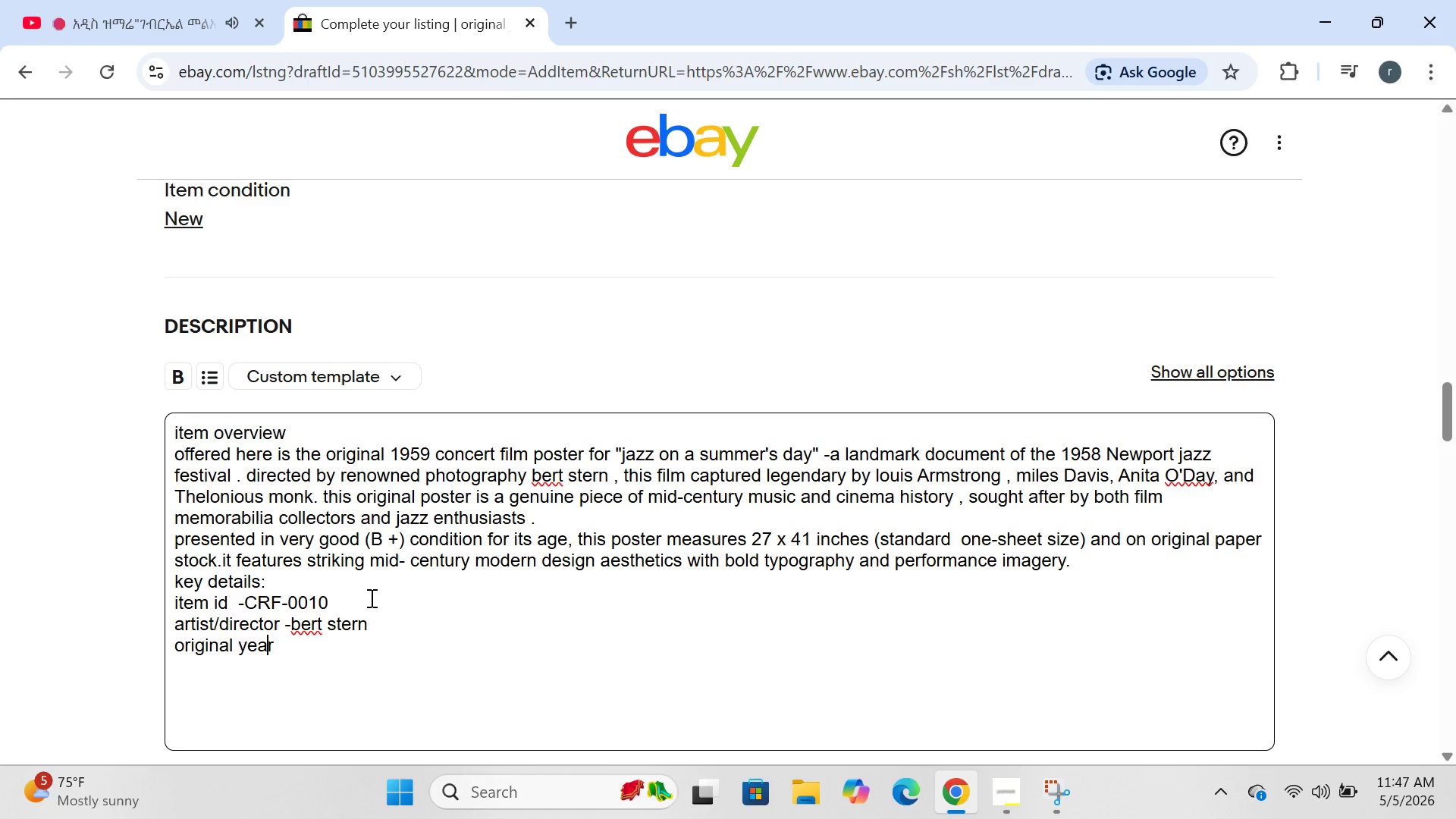 
key(ArrowRight)
 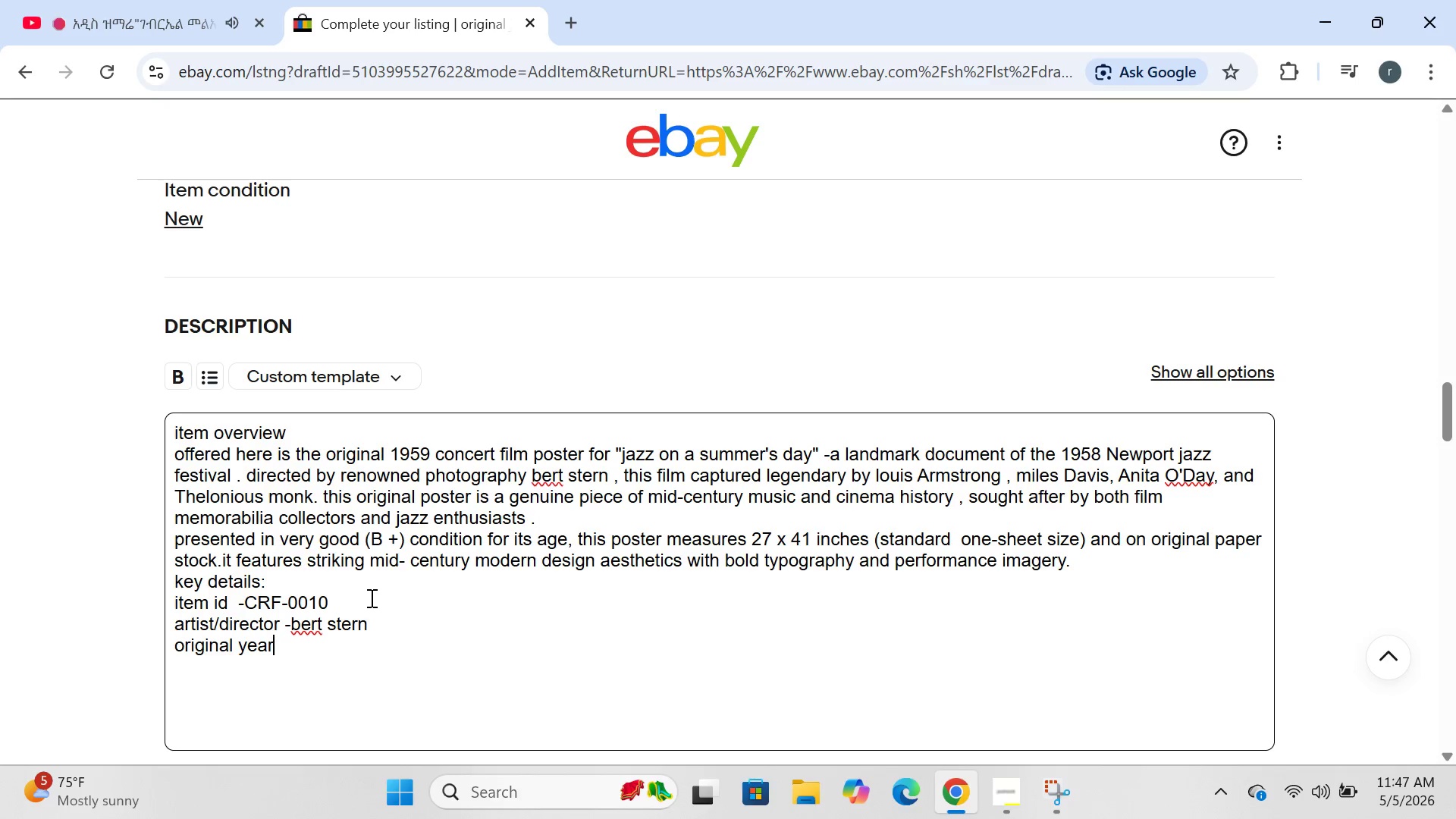 
key(ArrowRight)
 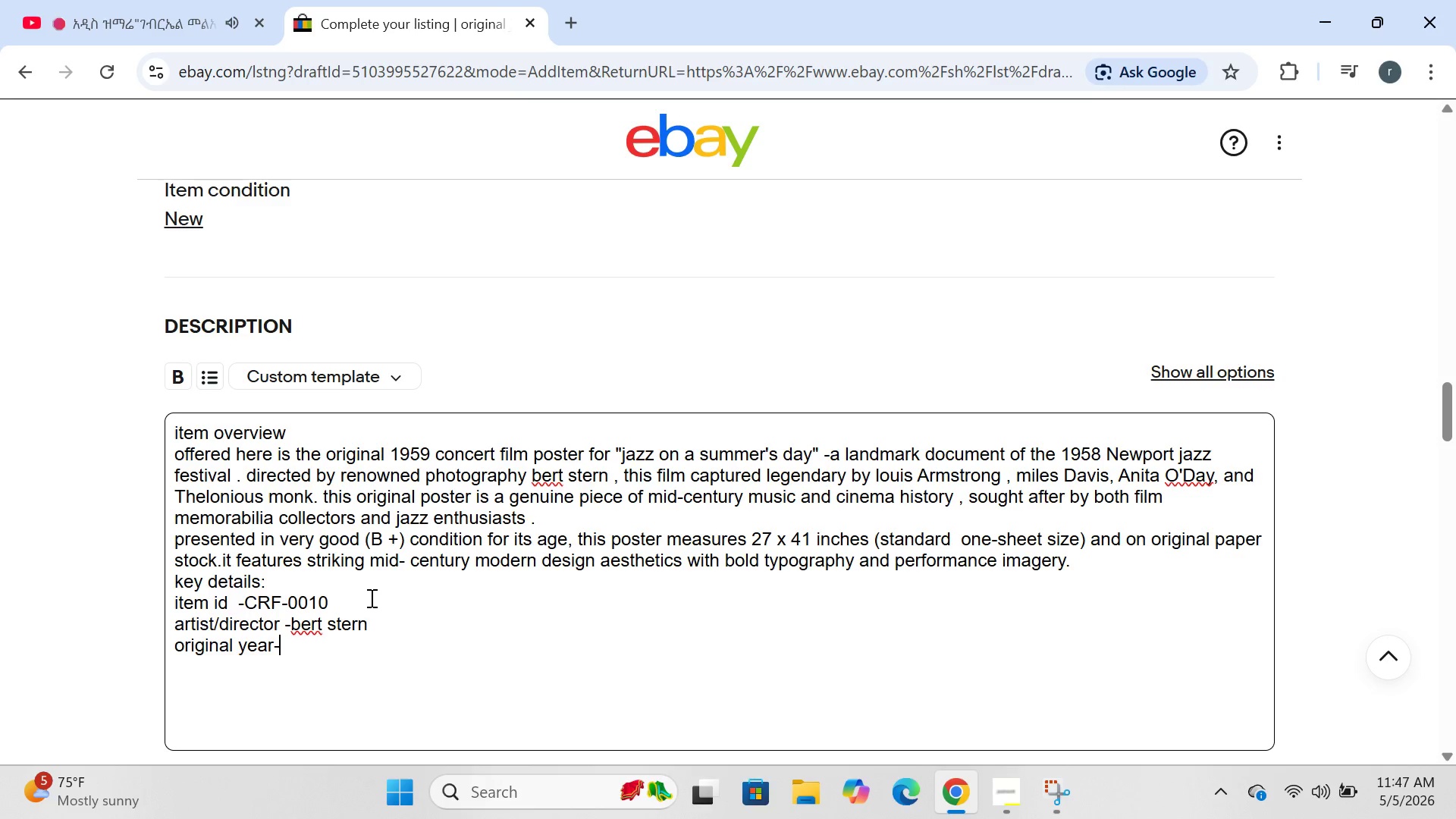 
type(-paper)
 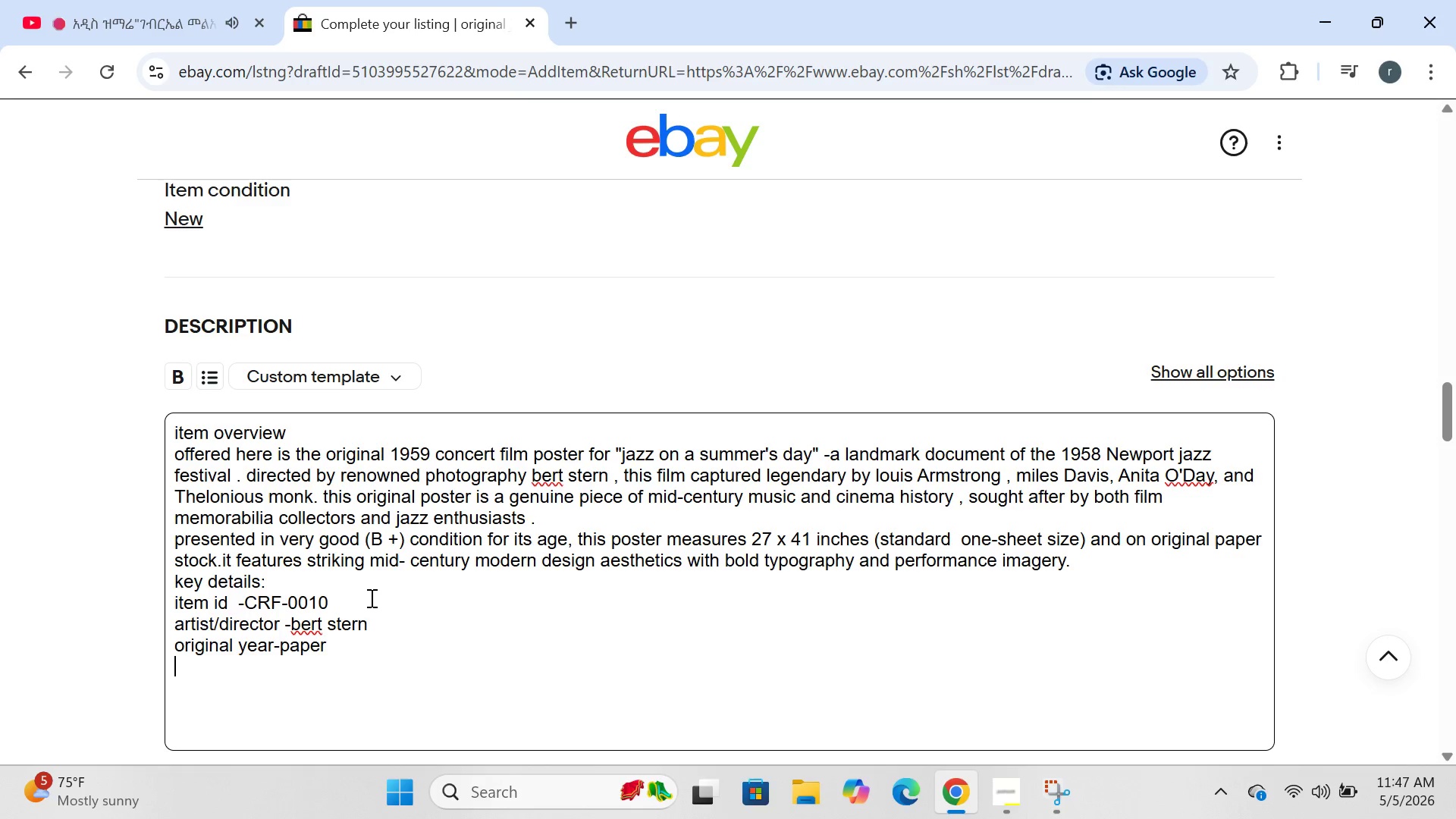 
key(Enter)
 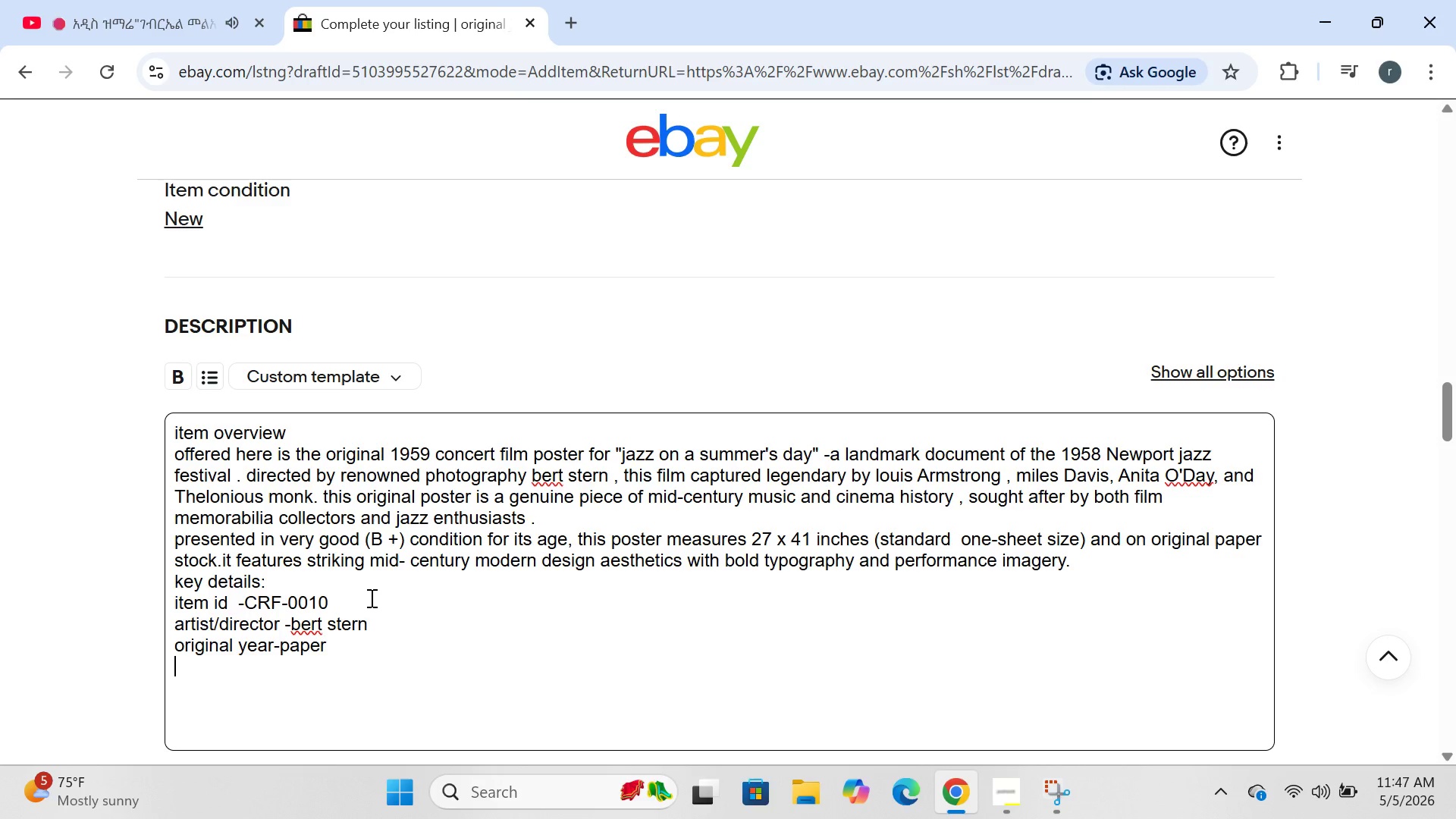 
type(material=)
key(Backspace)
type(-)
 